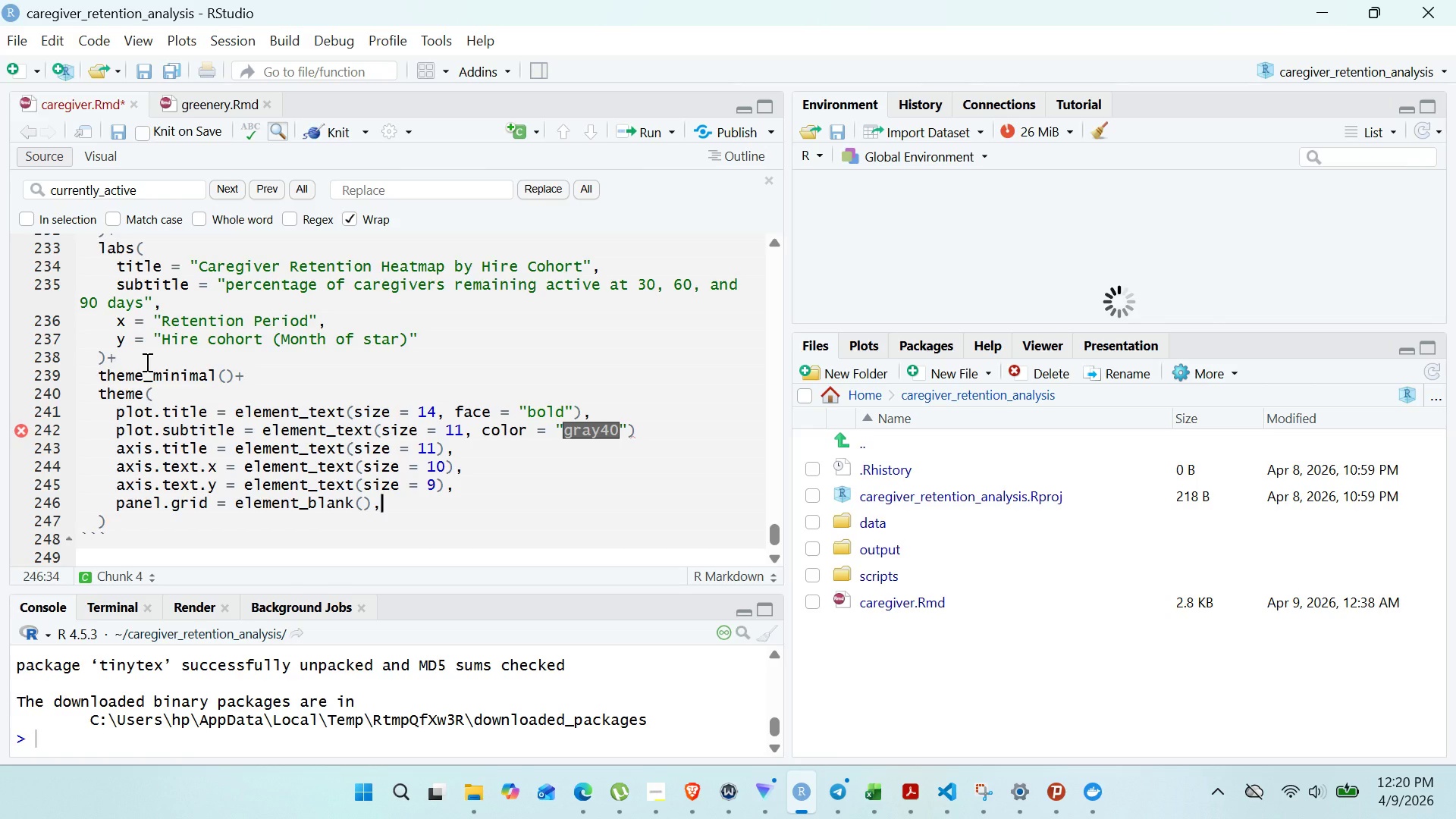 
key(Enter)
 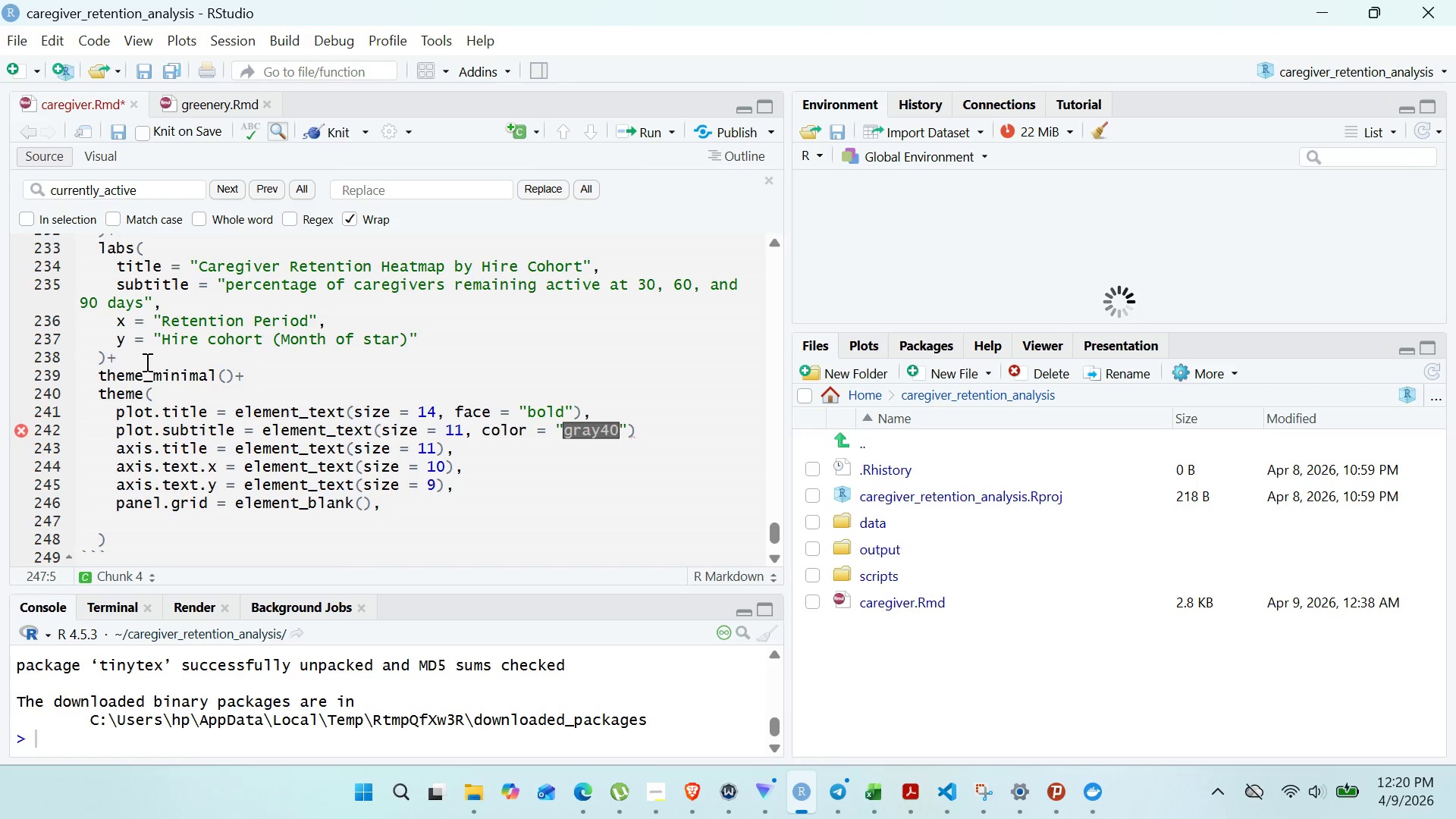 
type(legend.[NumLock])
 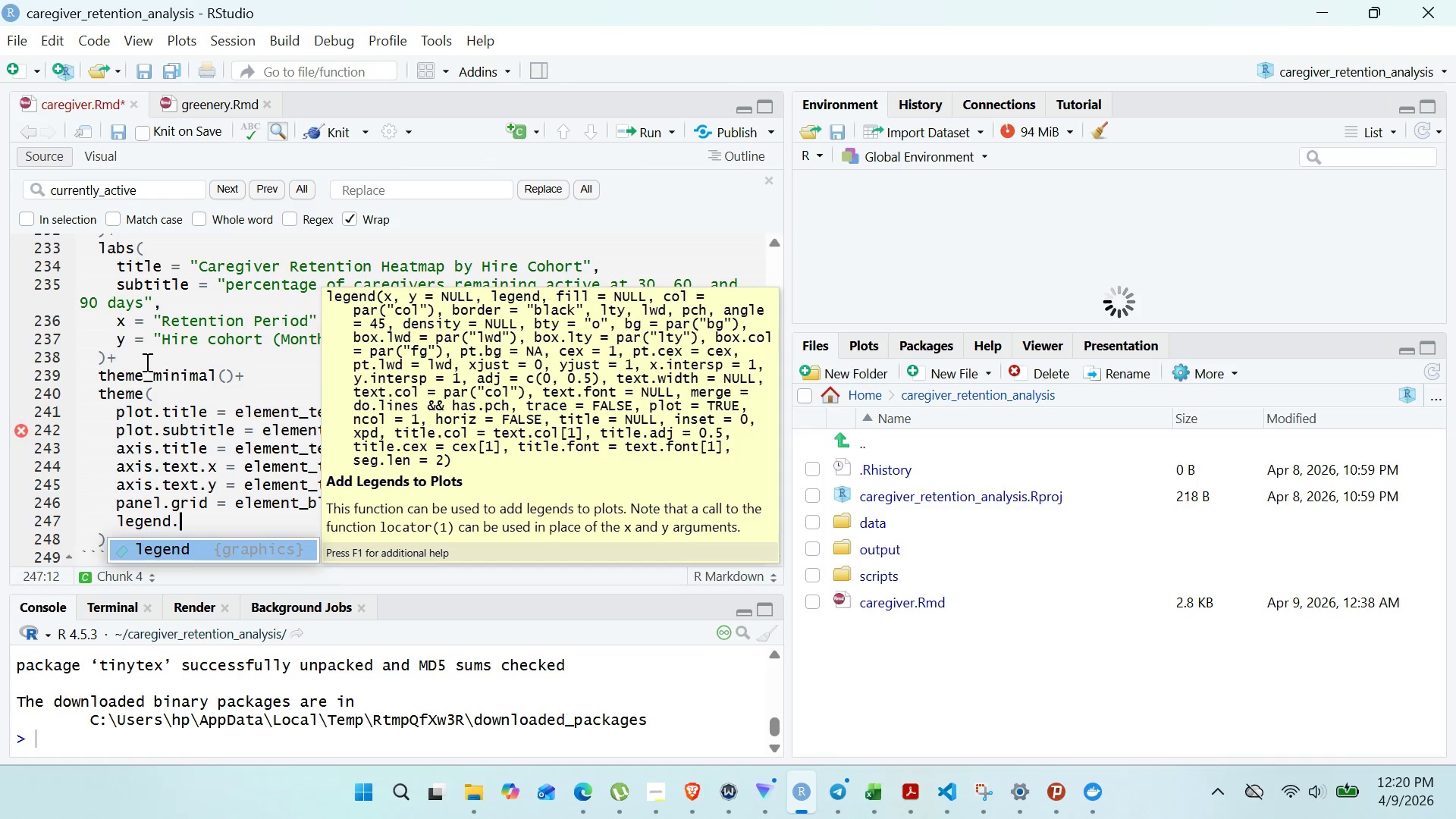 
wait(6.58)
 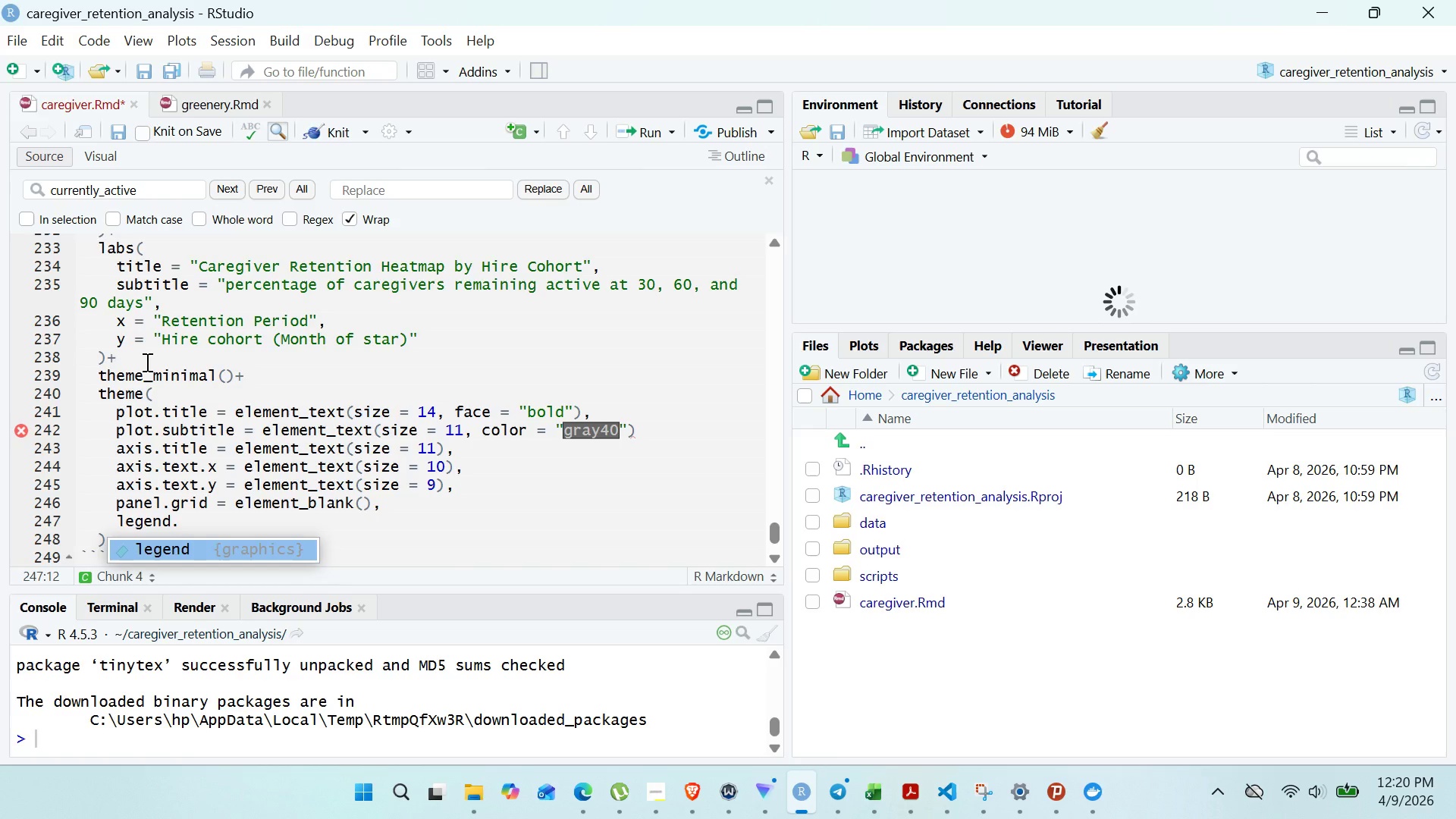 
type(titl)
 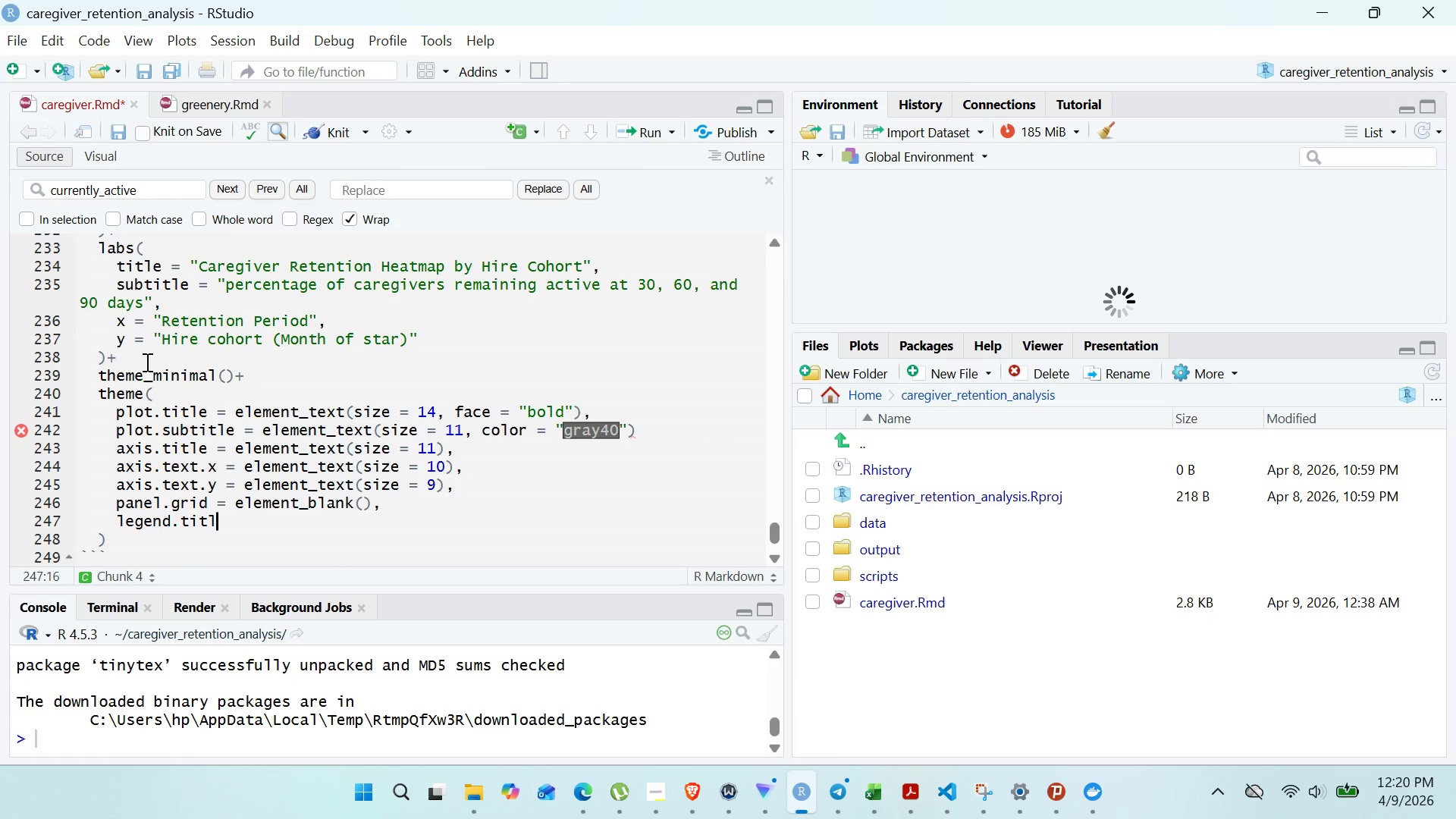 
wait(5.7)
 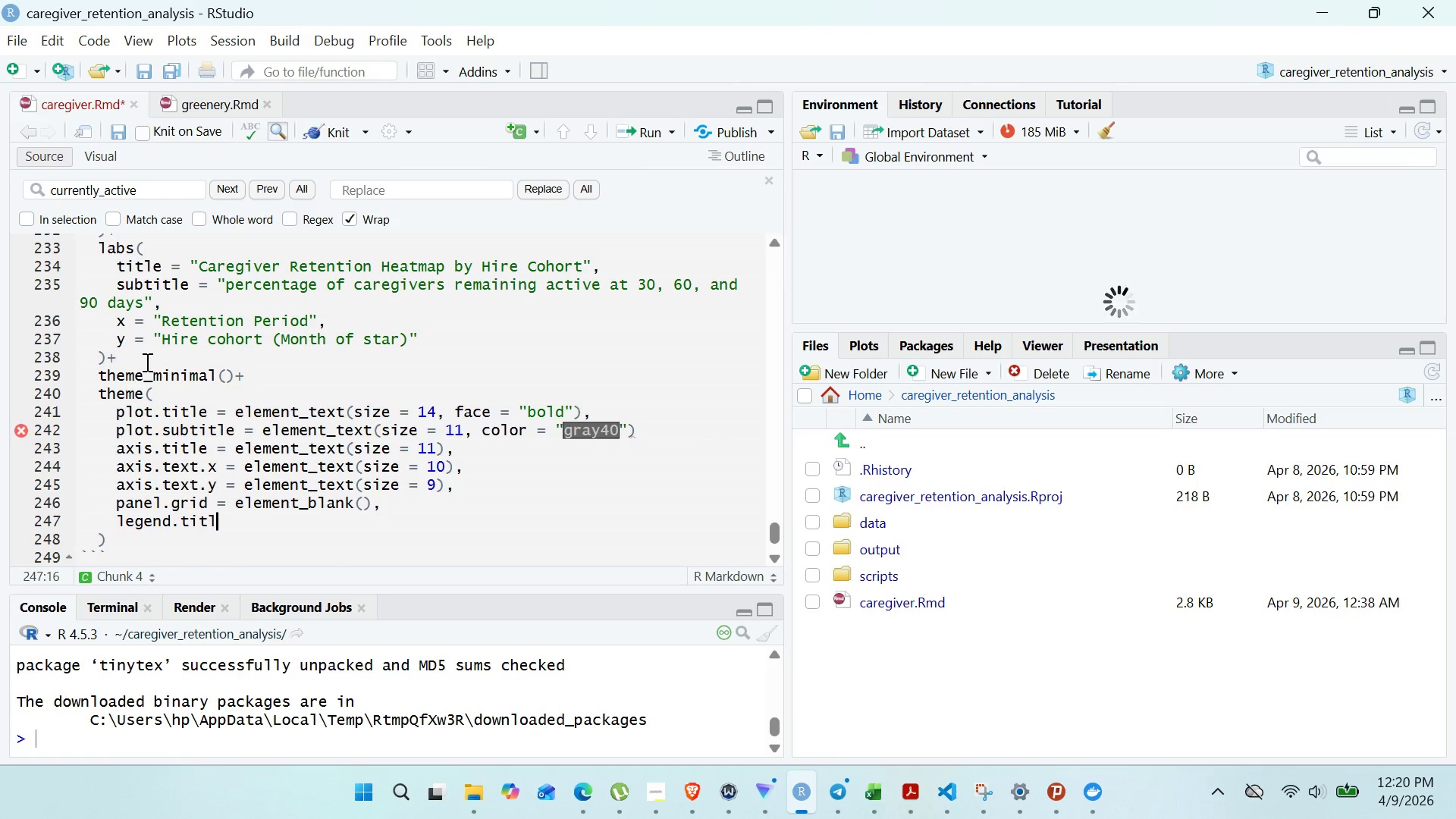 
key(E)
 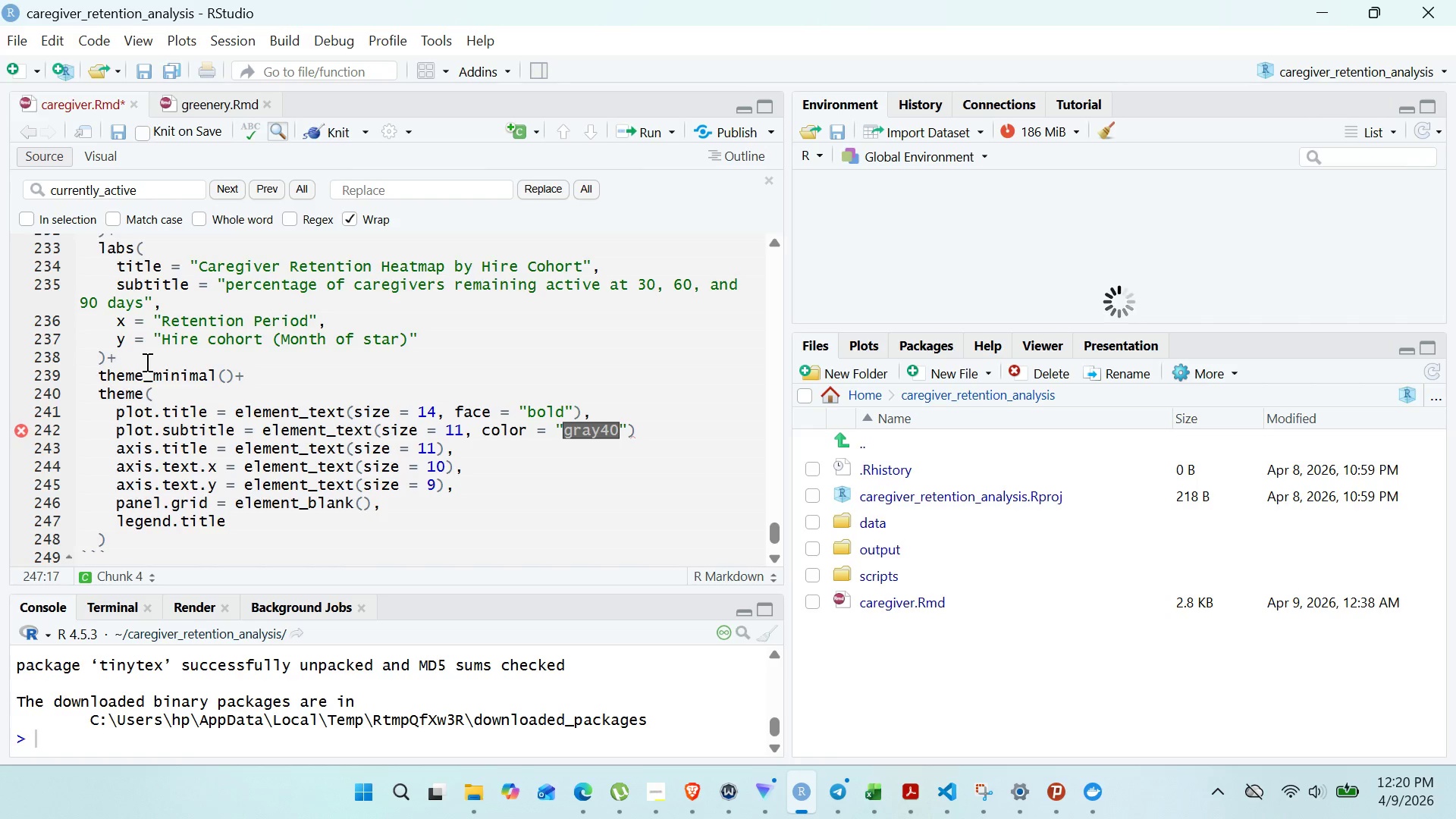 
type( = element)
 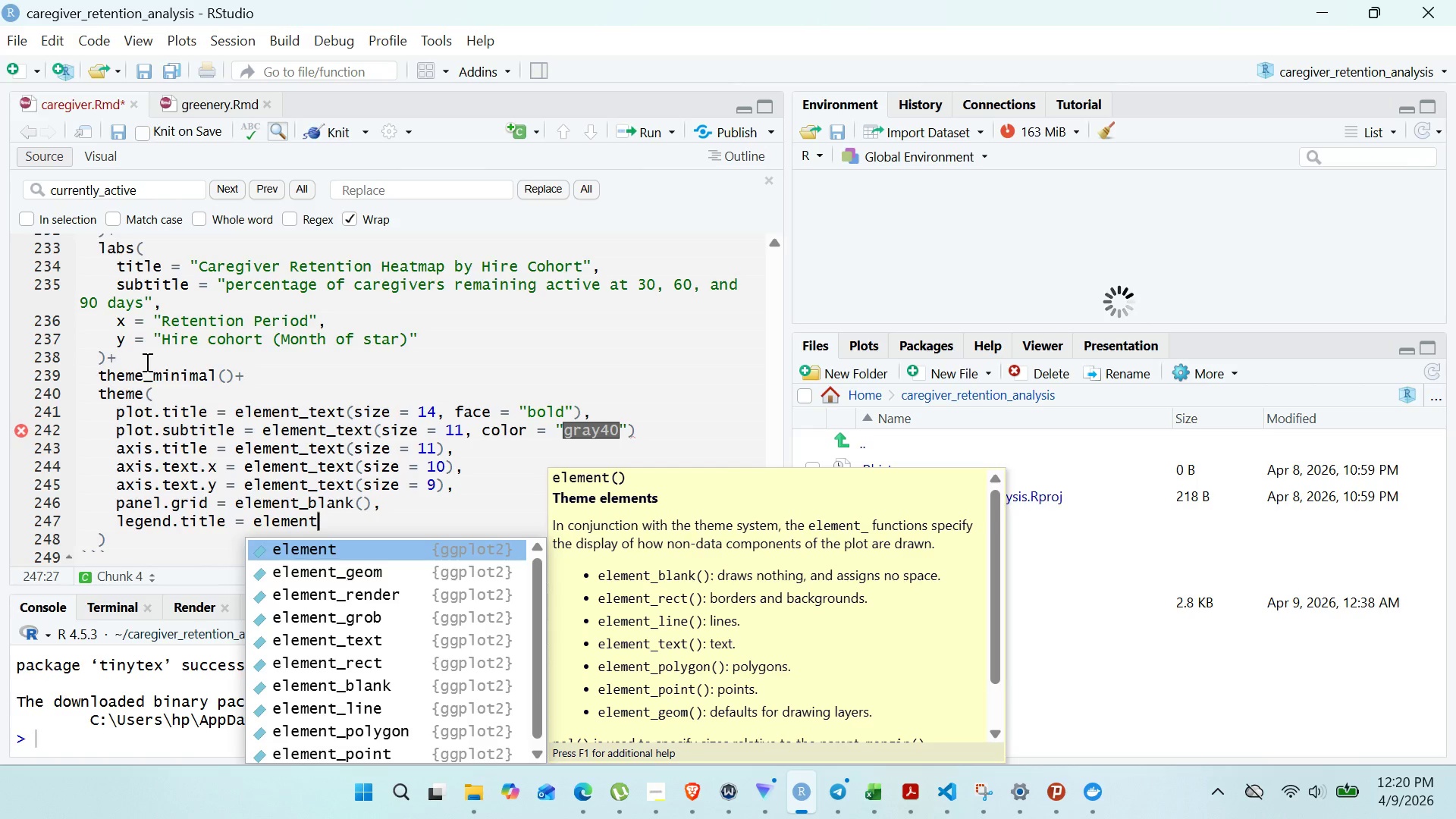 
key(ArrowDown)
 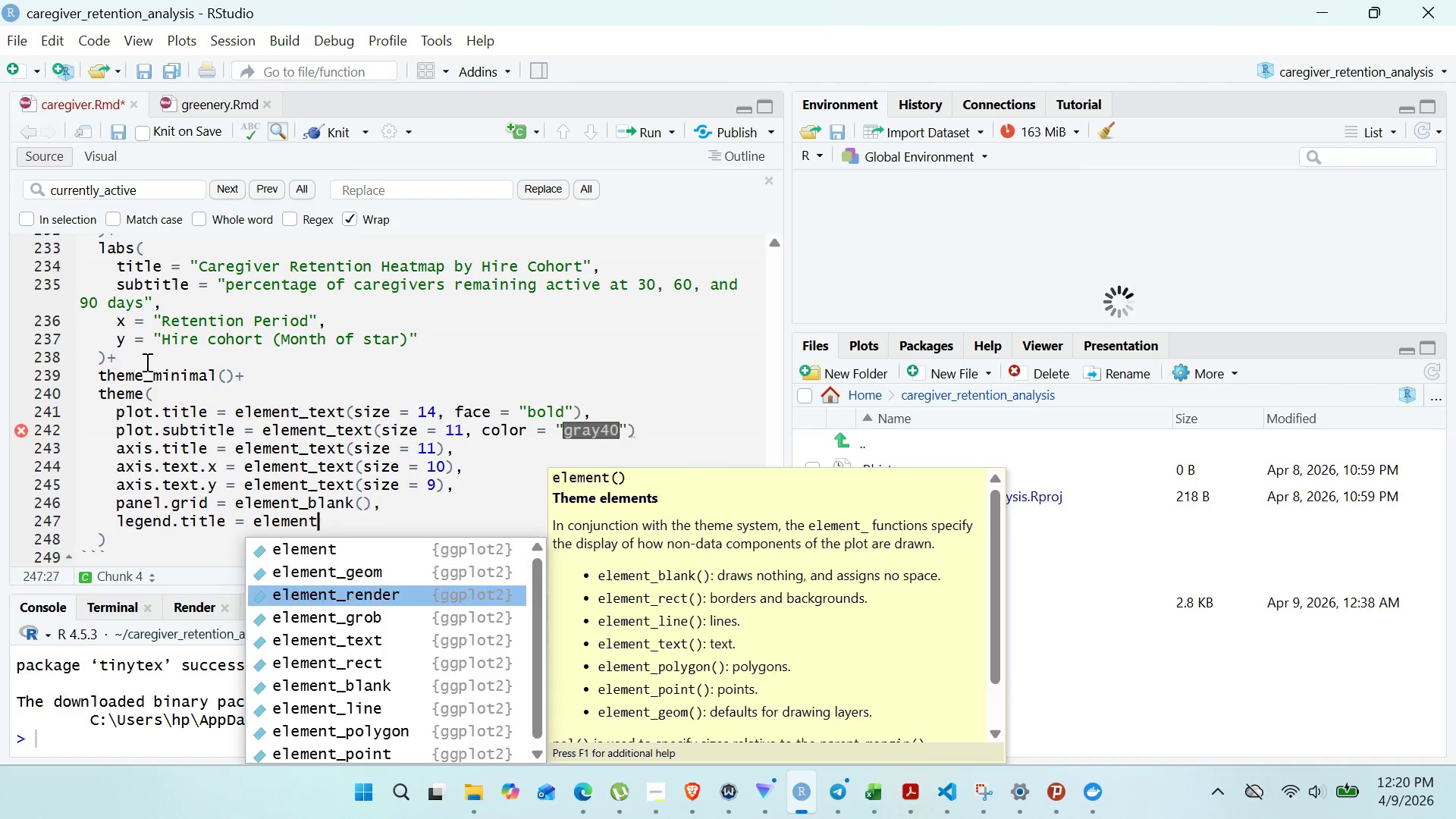 
key(ArrowDown)
 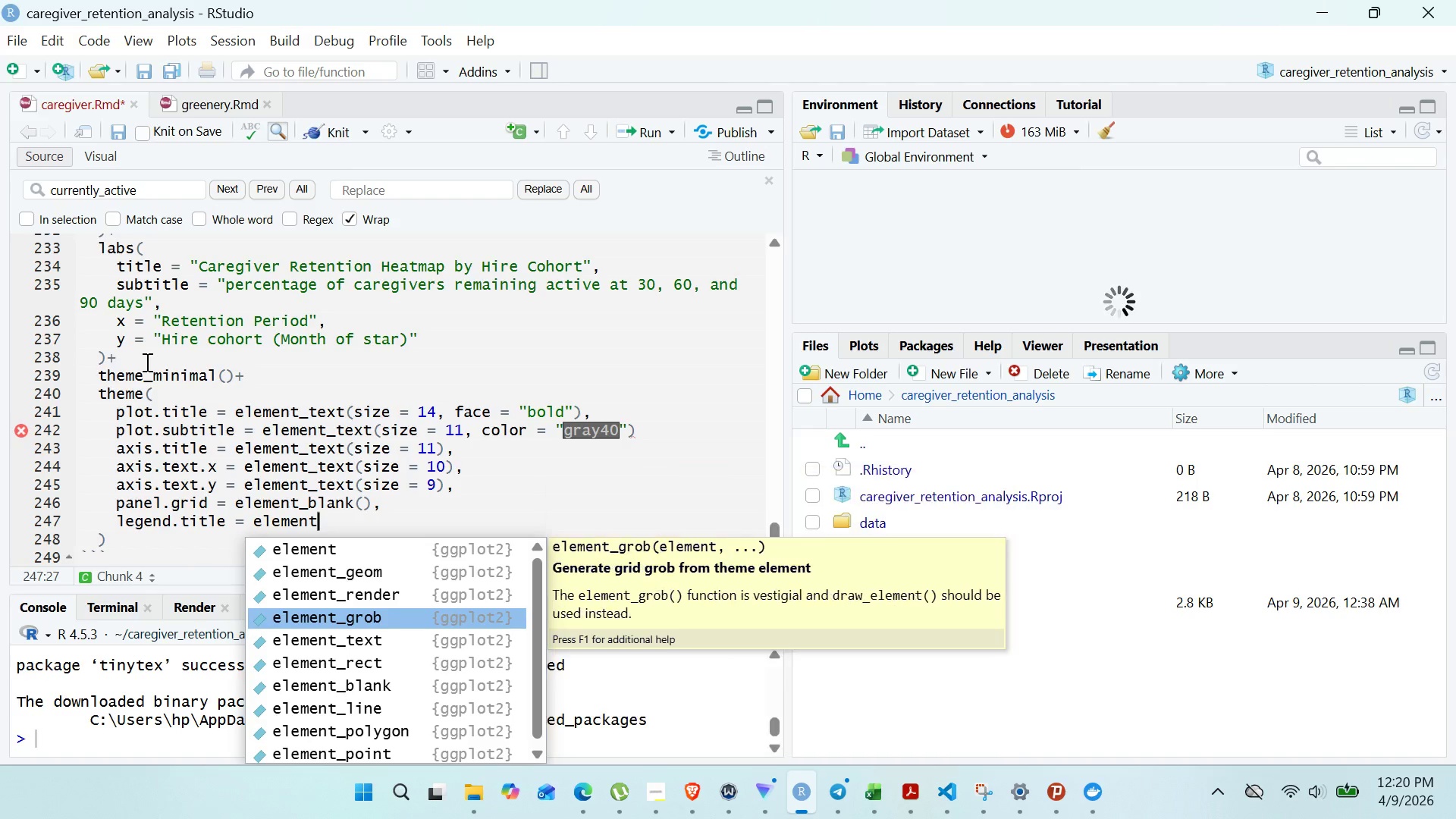 
key(ArrowDown)
 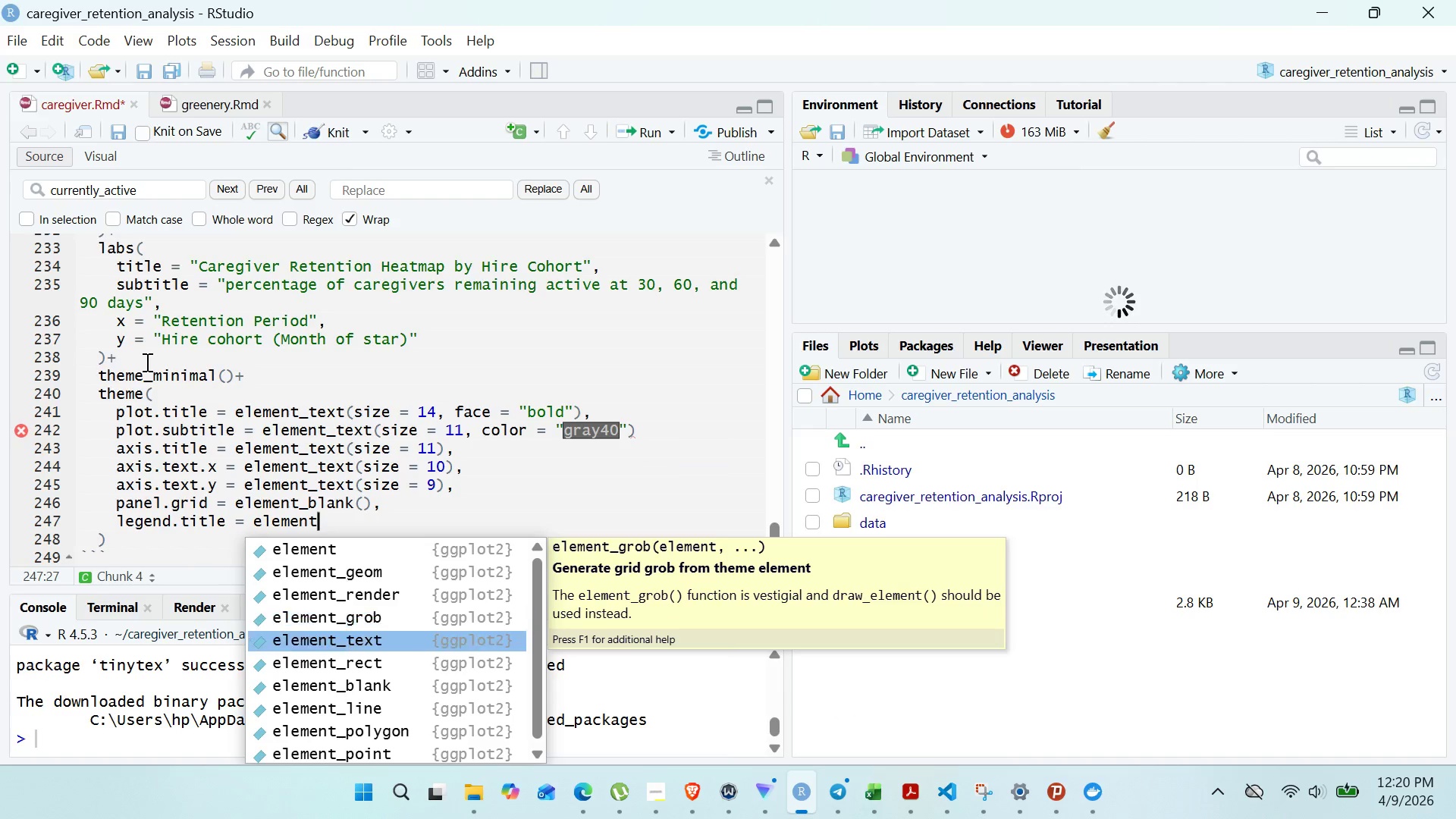 
key(ArrowDown)
 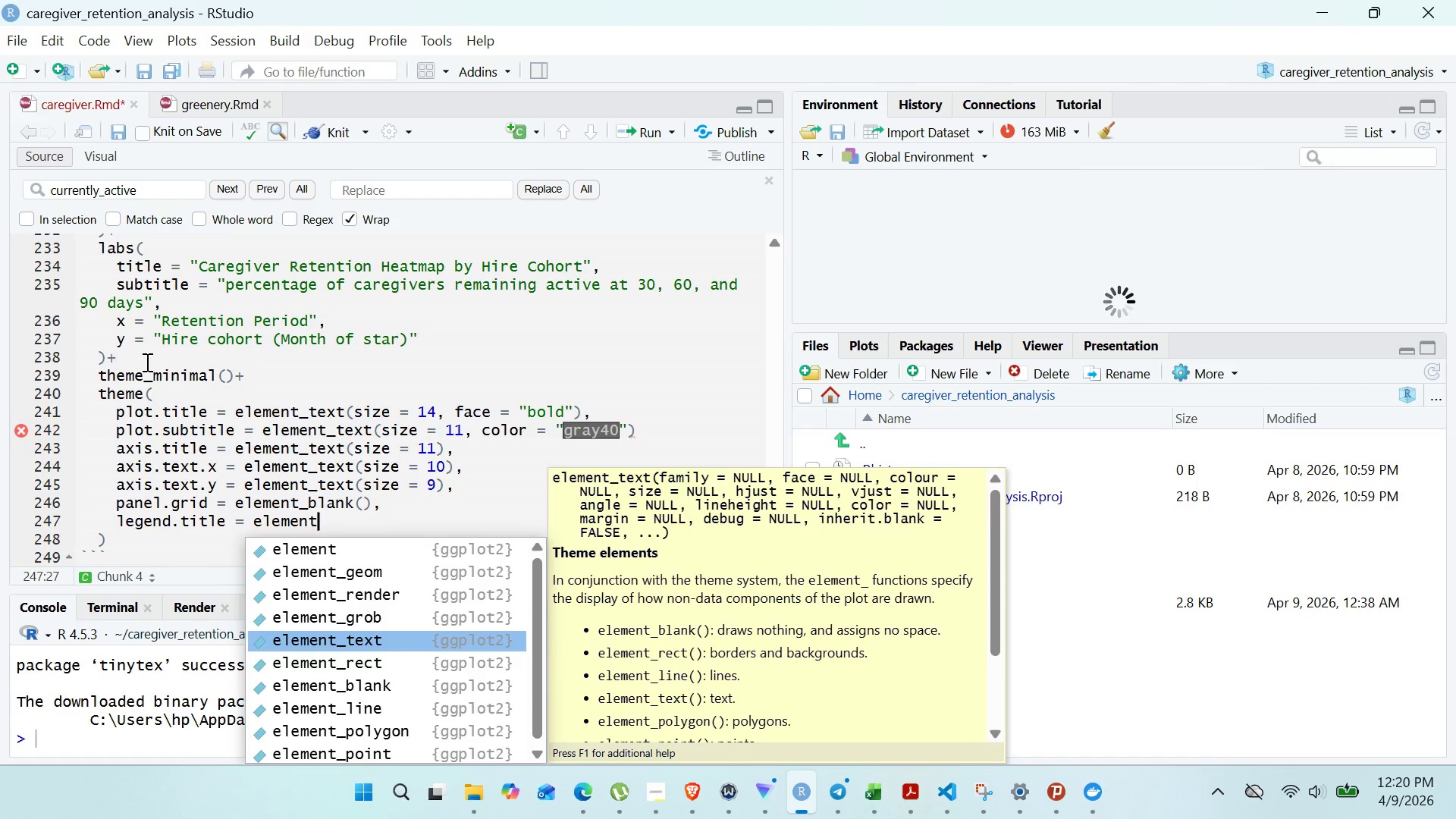 
key(Enter)
 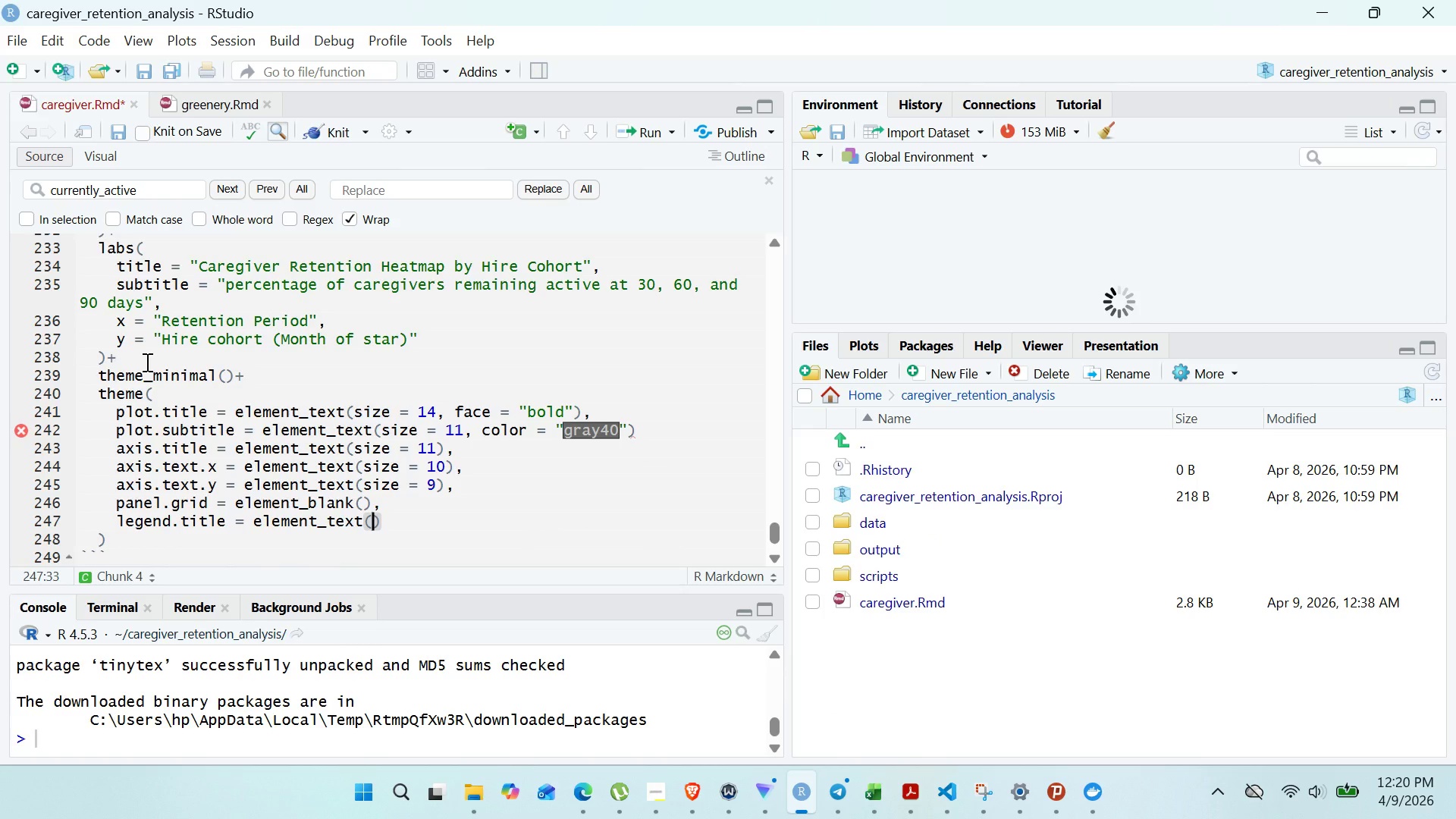 
key(ArrowUp)
 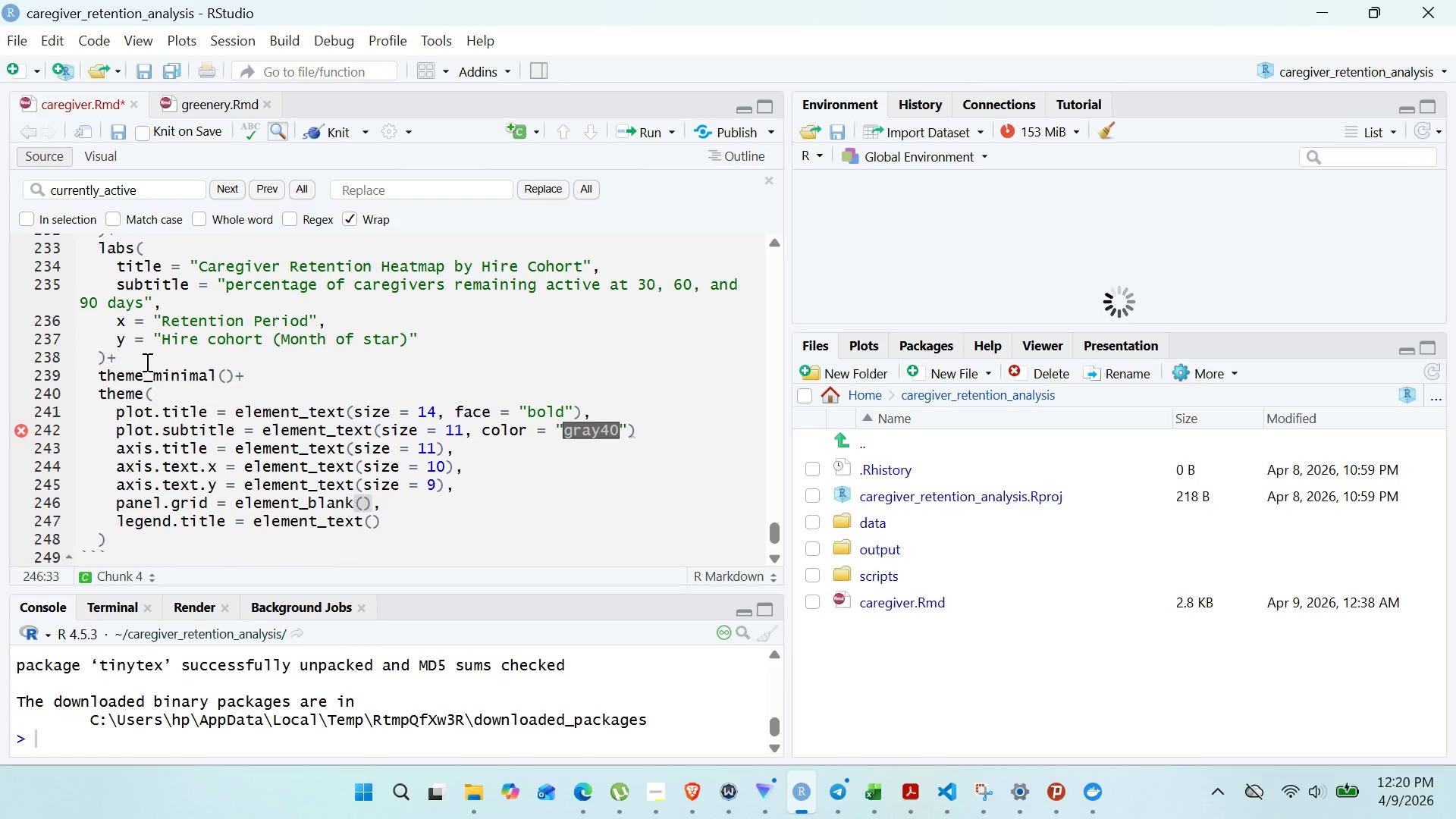 
key(ArrowRight)
 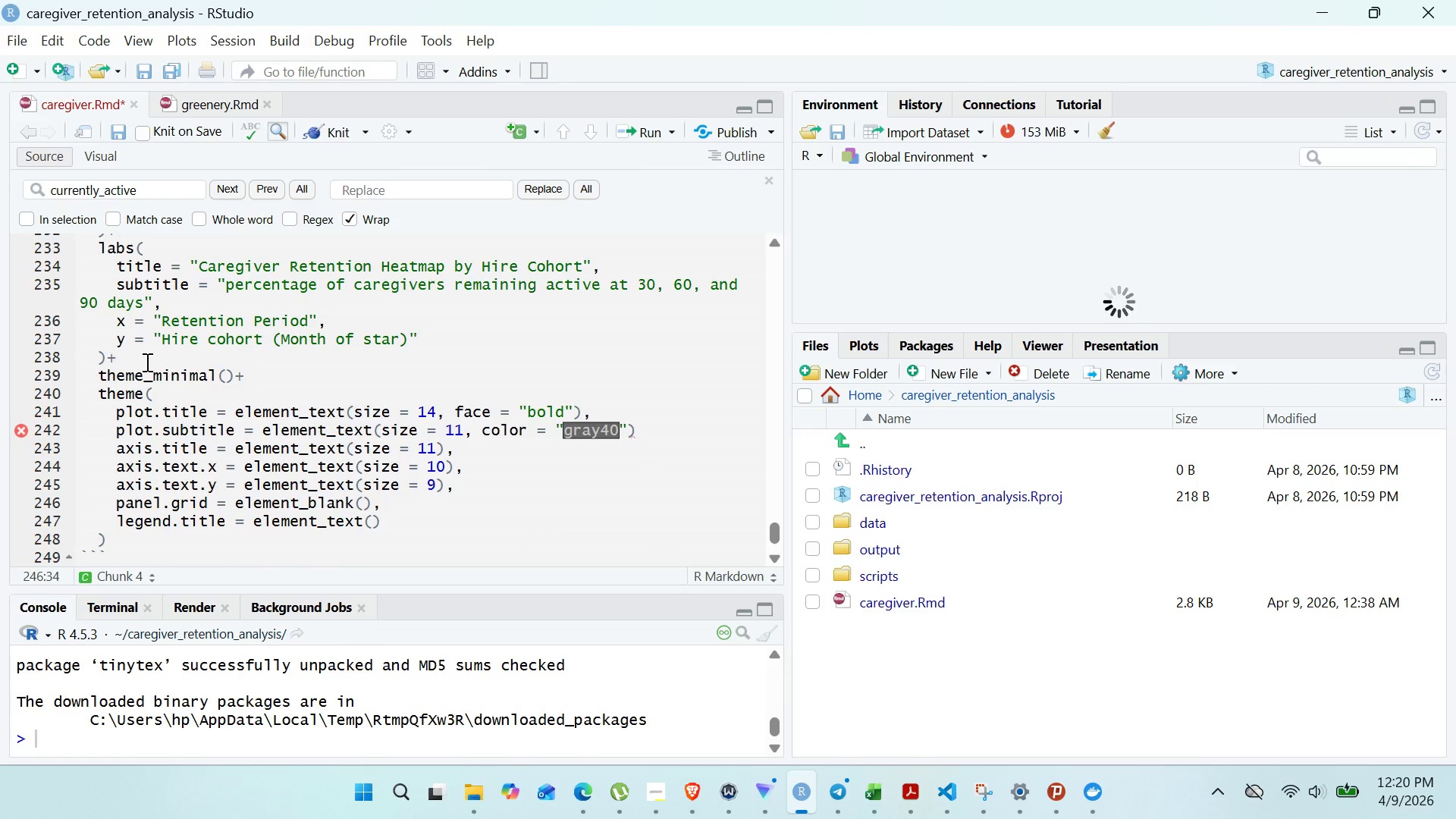 
key(Enter)
 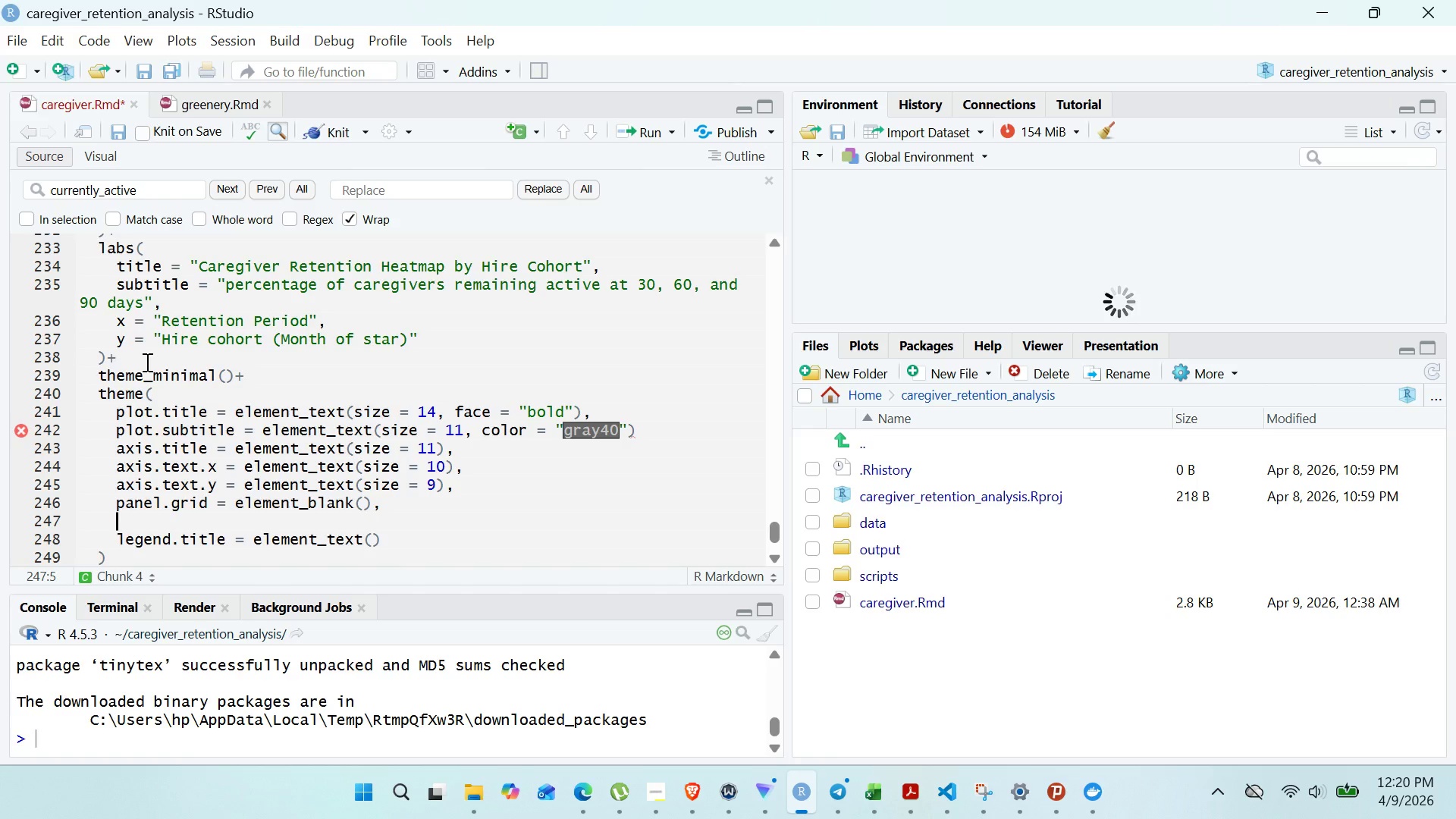 
type(legend)
 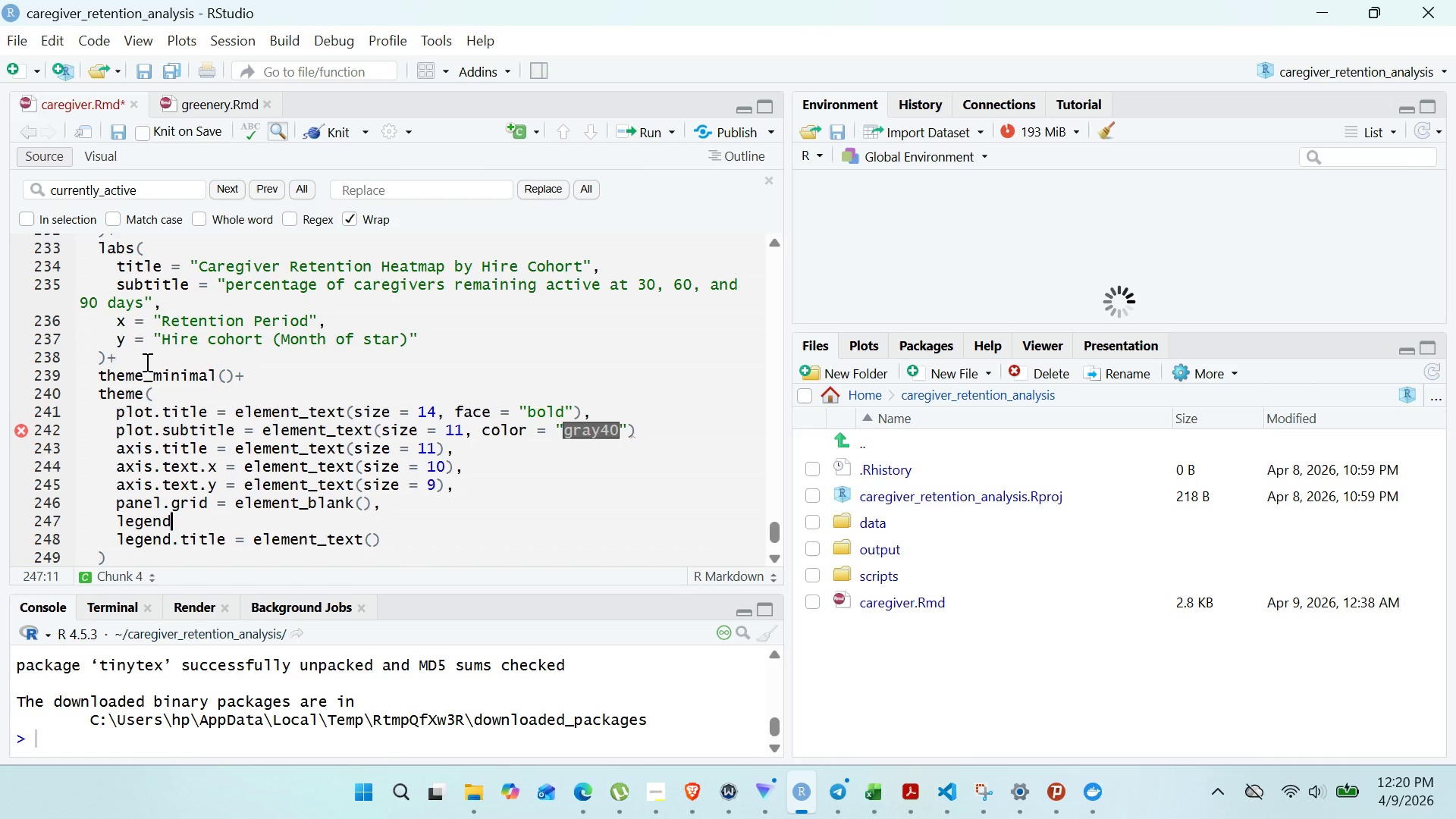 
type(.position = "right)
 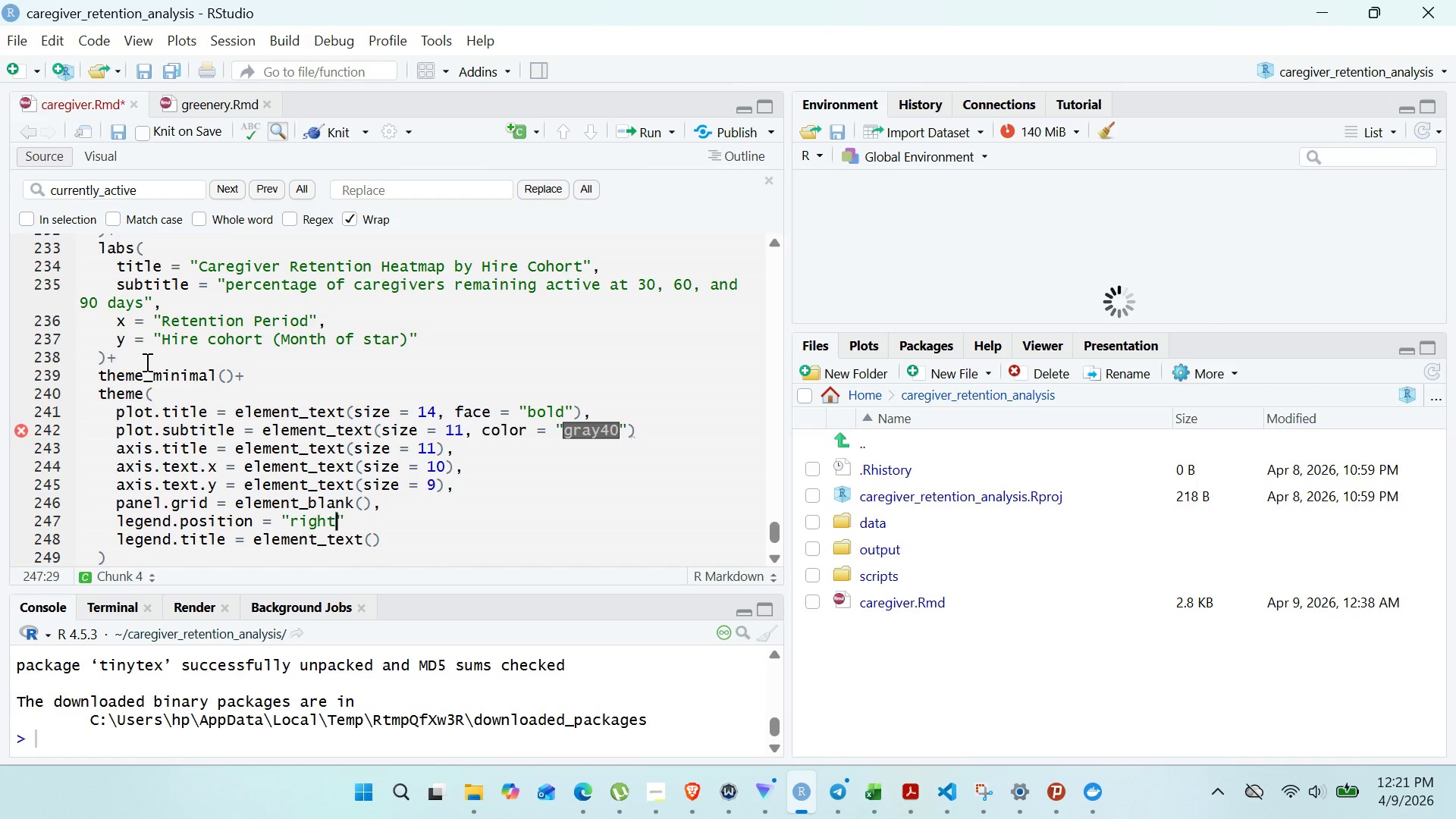 
key(ArrowDown)
 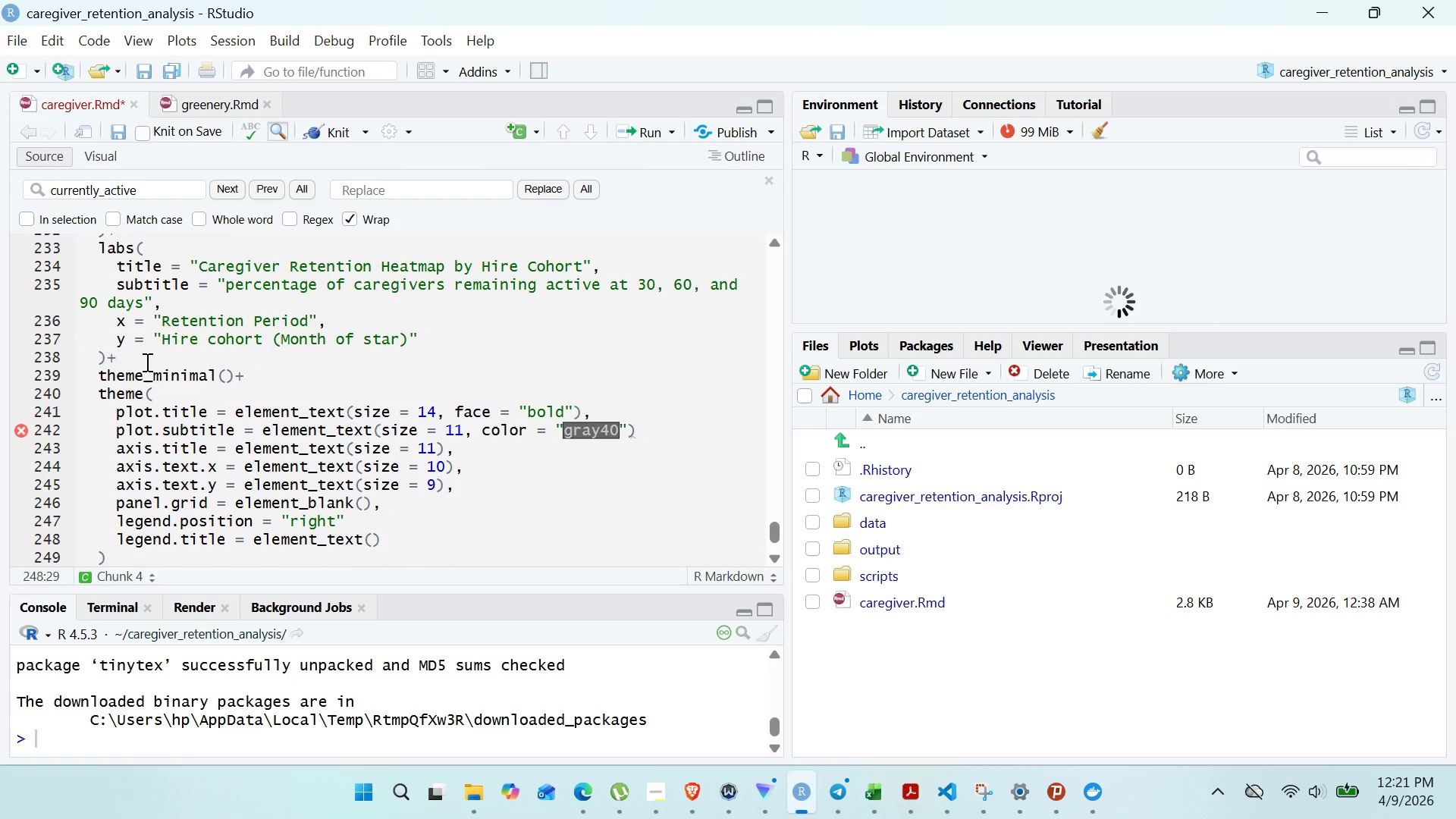 
key(ArrowRight)
 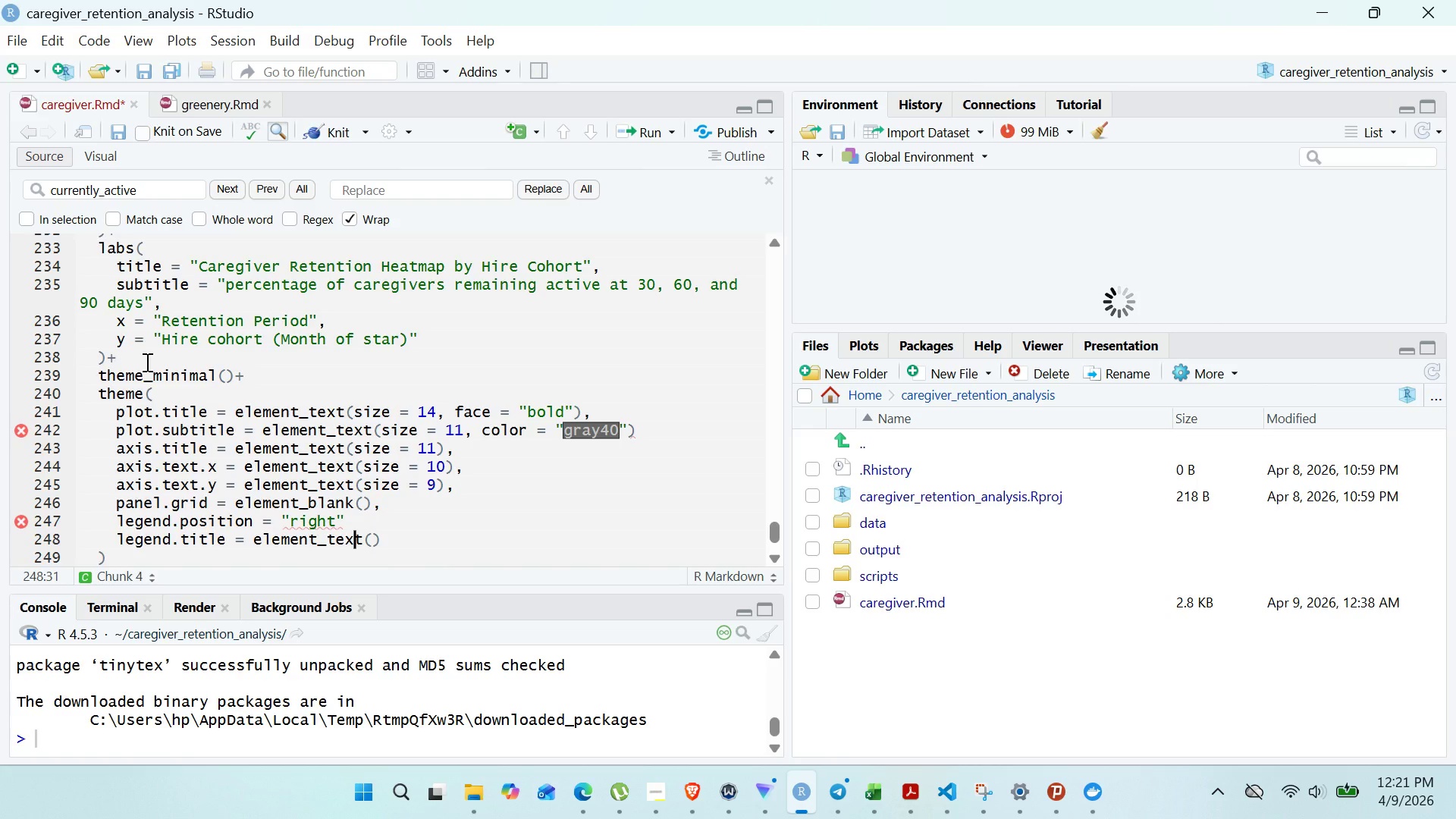 
key(ArrowRight)
 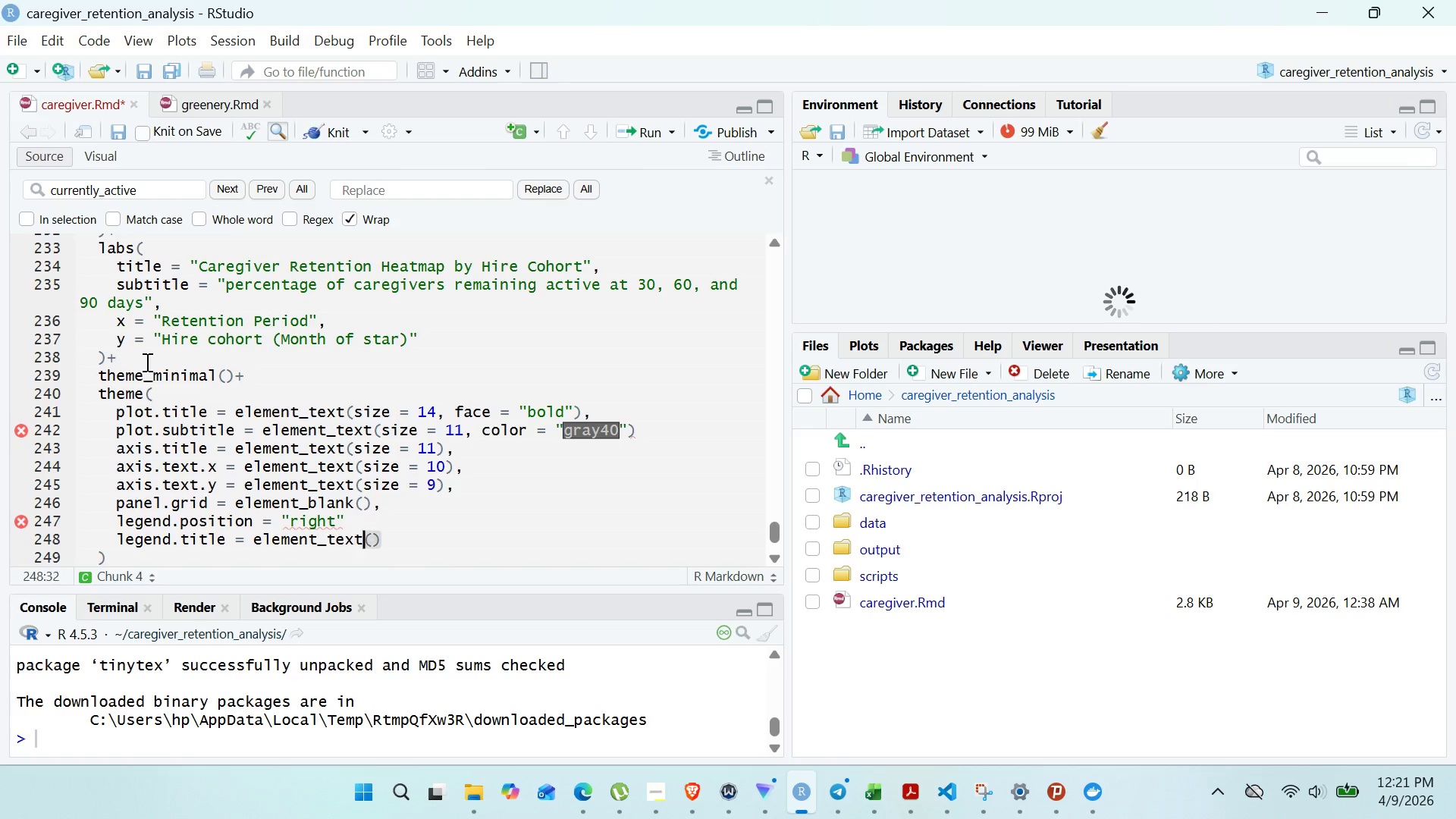 
key(ArrowRight)
 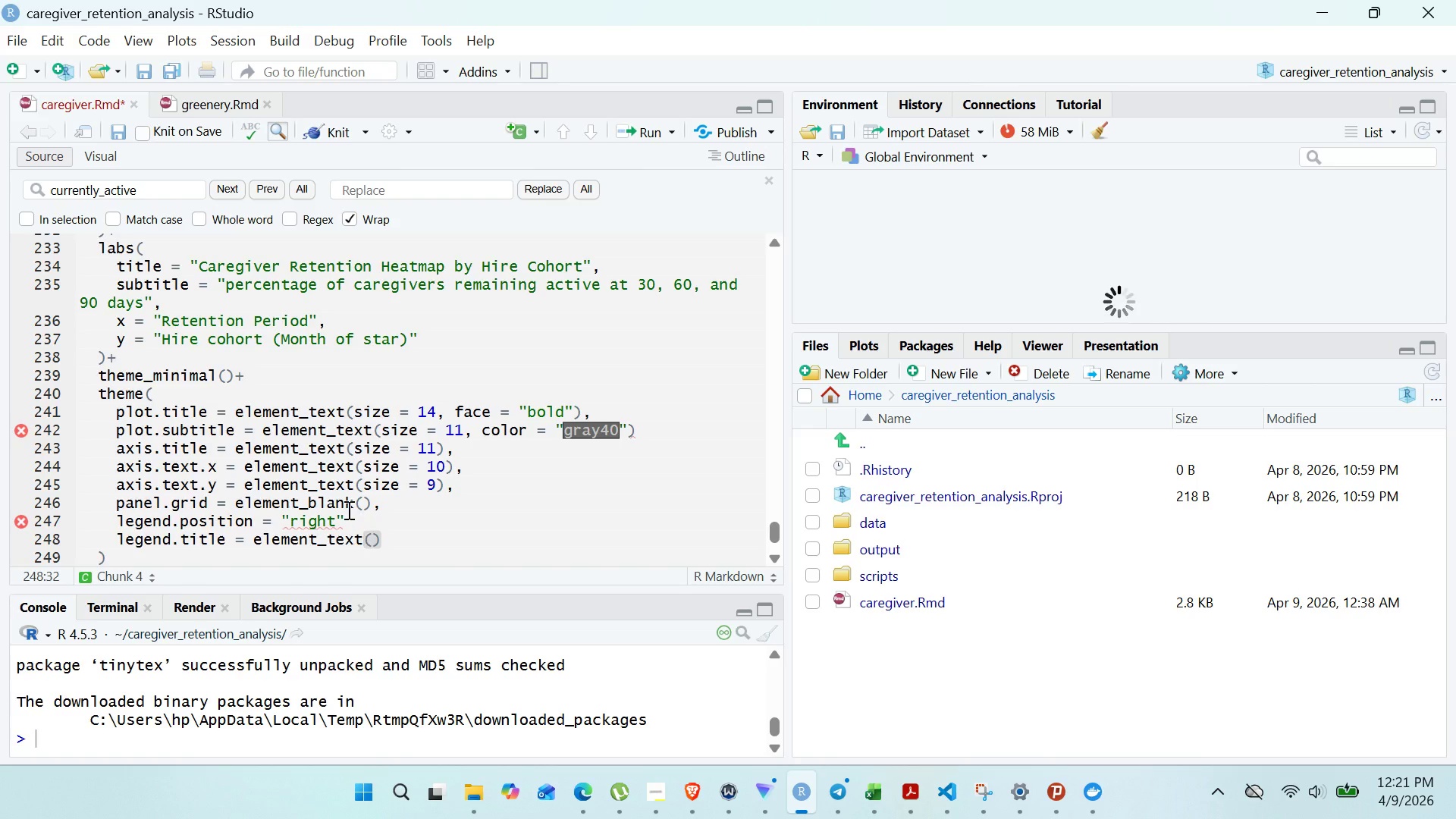 
left_click([347, 526])
 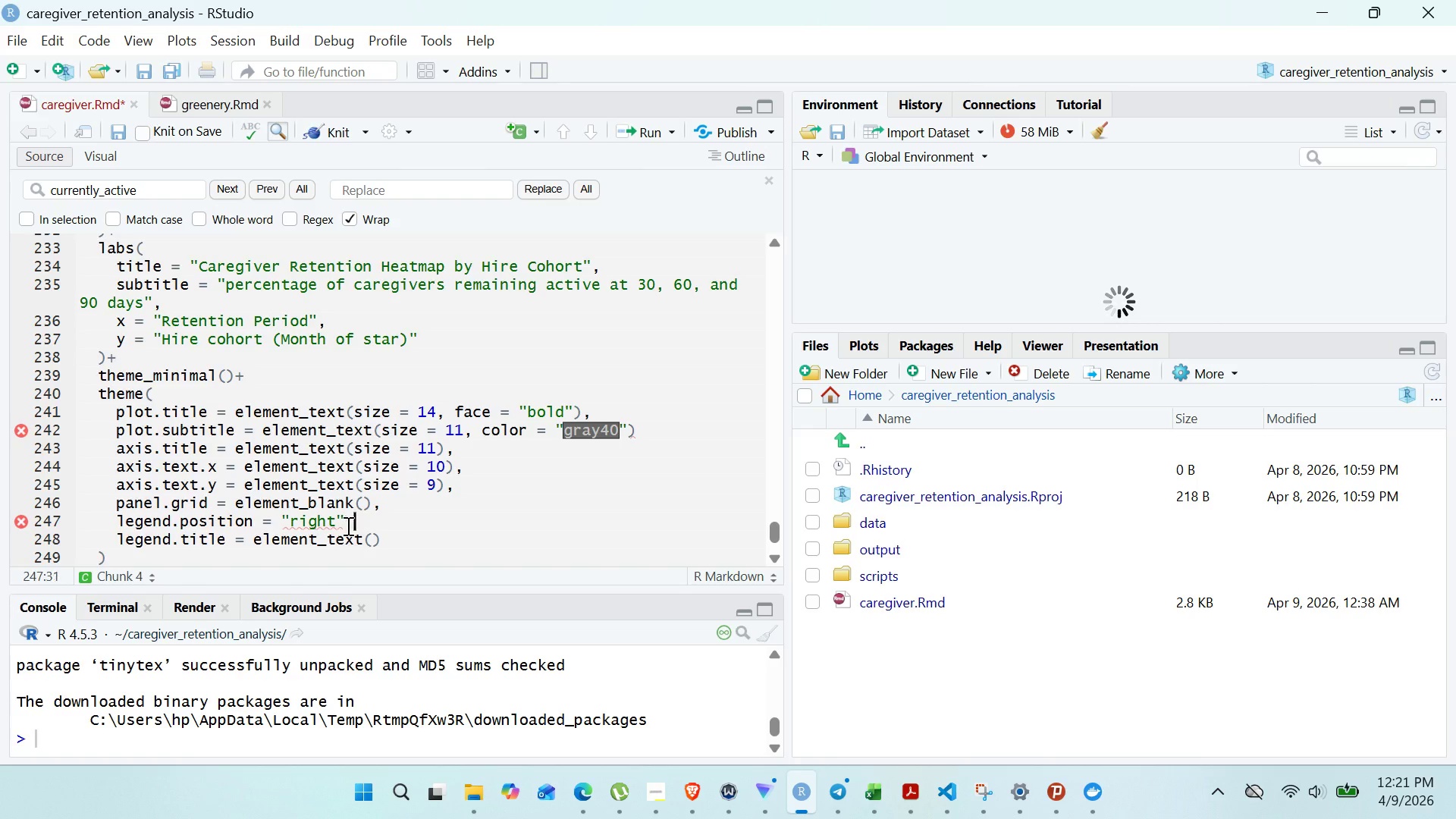 
key(Comma)
 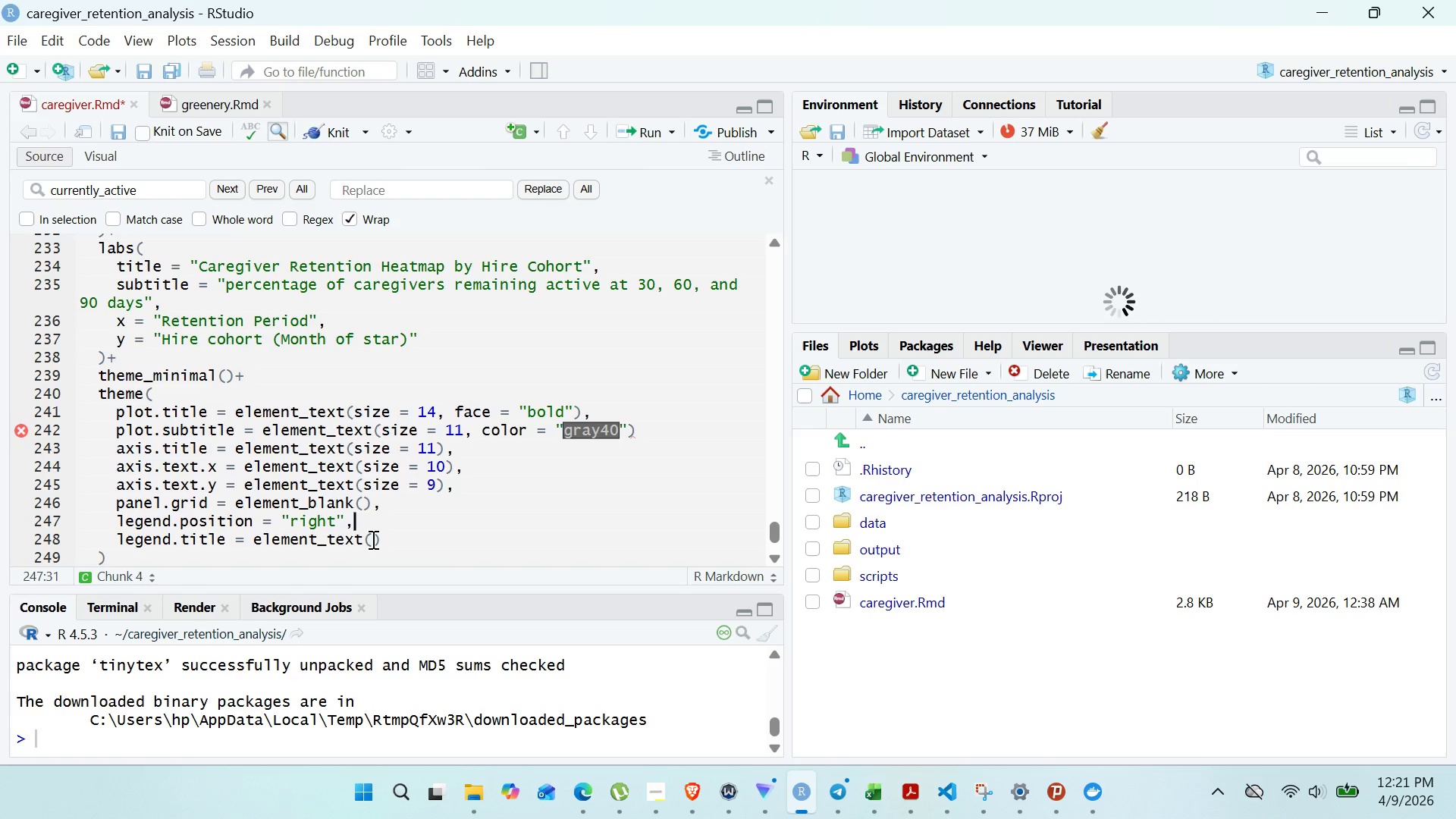 
left_click([372, 539])
 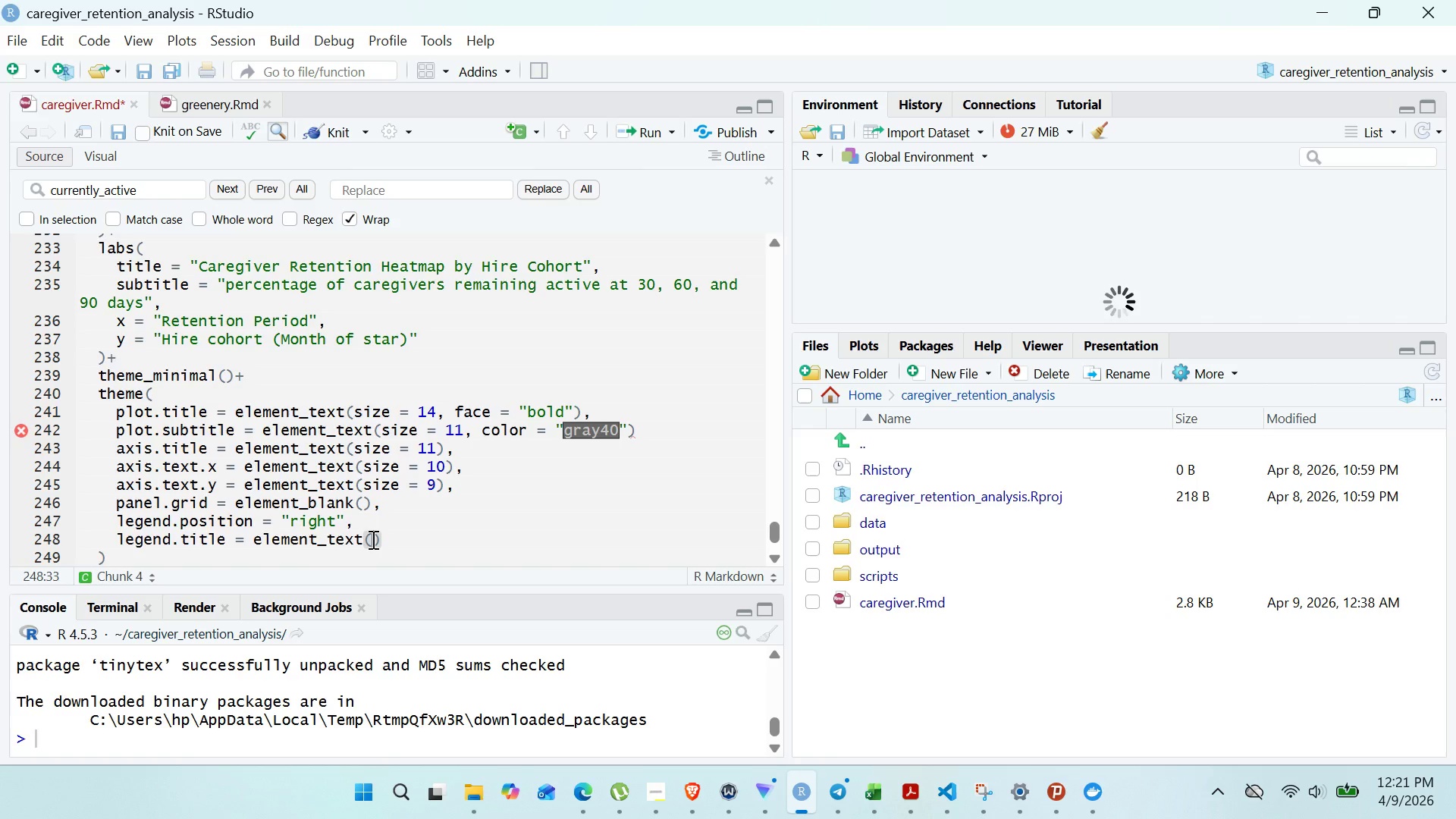 
wait(9.55)
 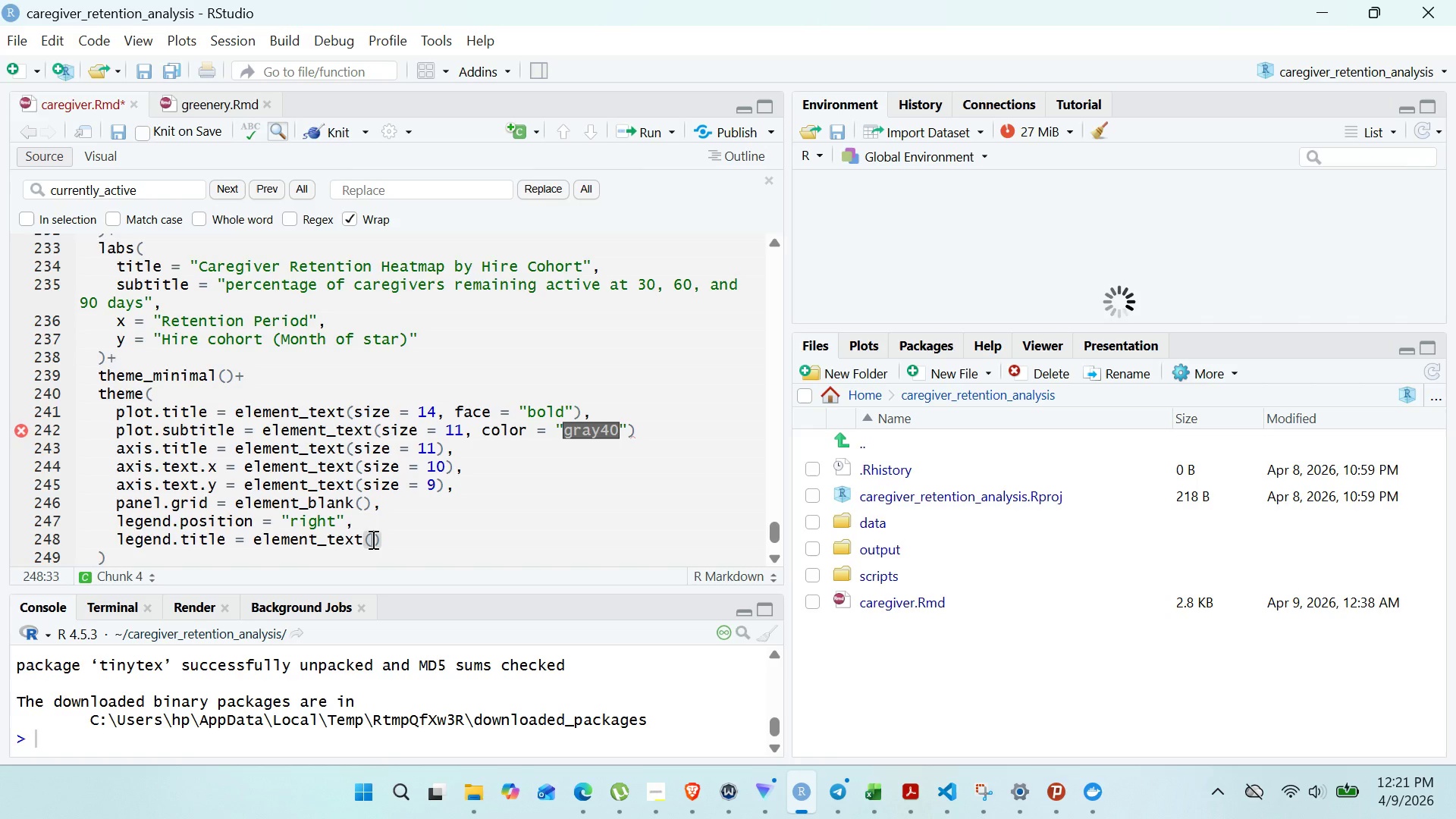 
type(size = 10)
 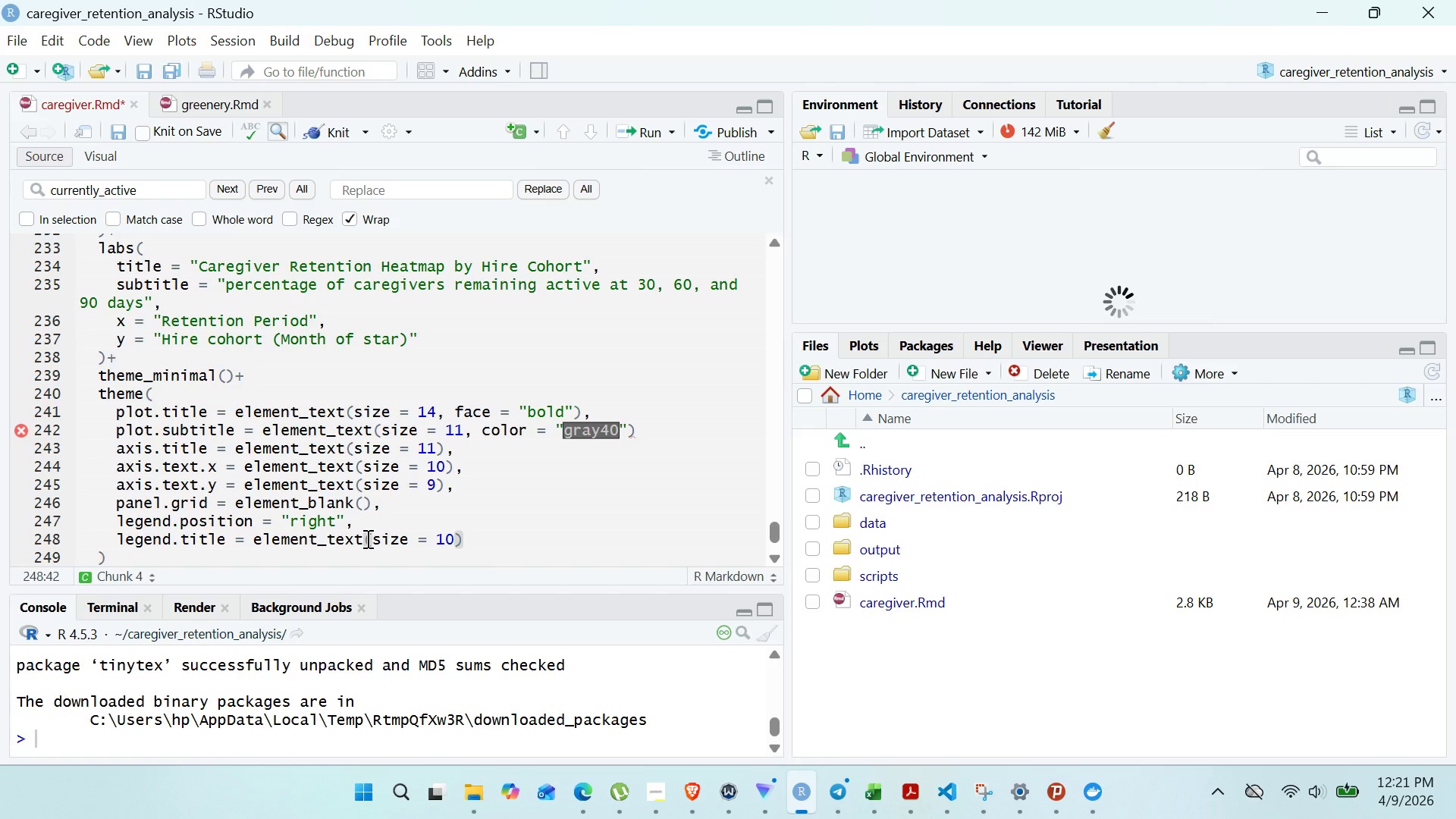 
key(ArrowRight)
 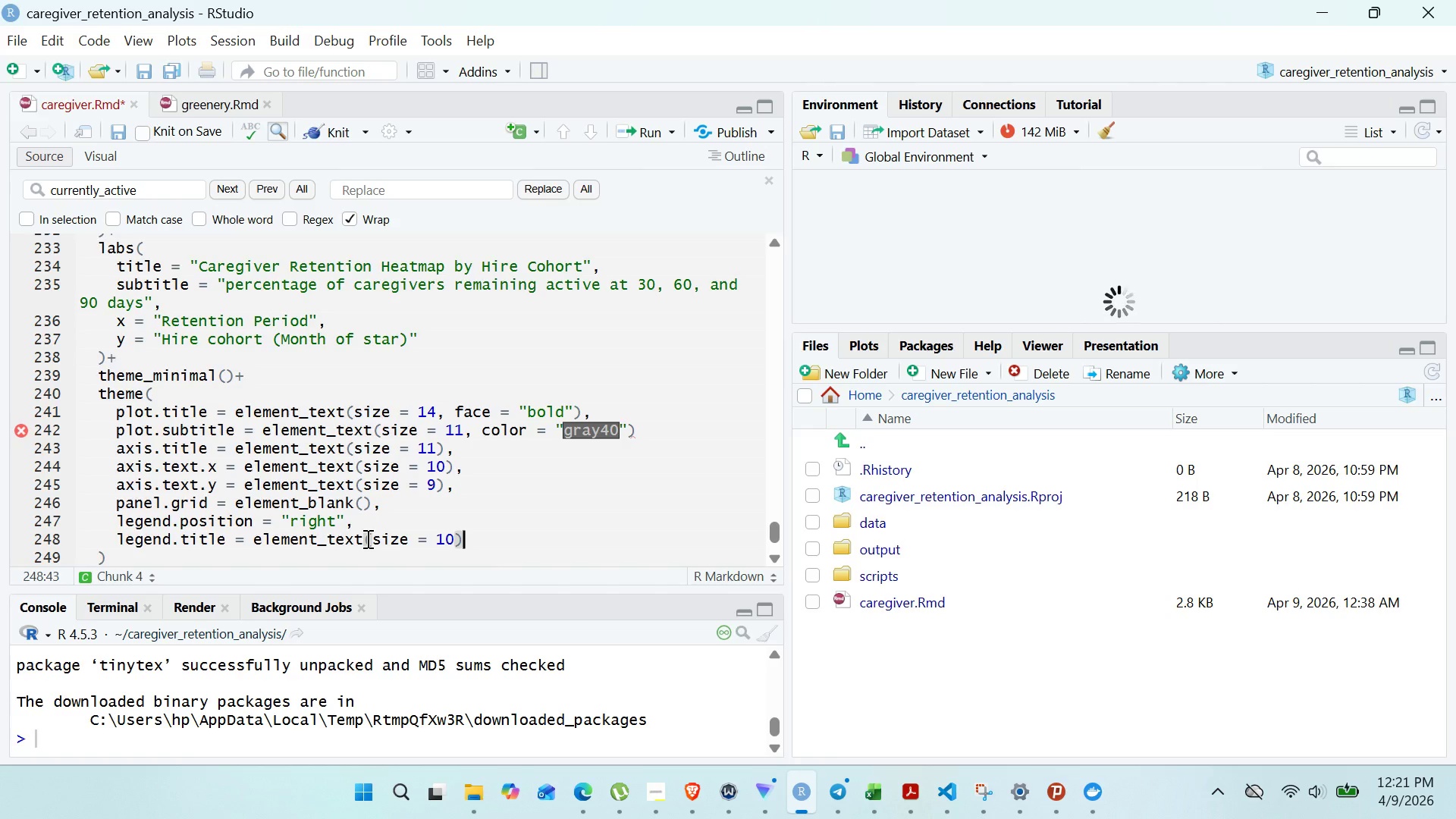 
key(Comma)
 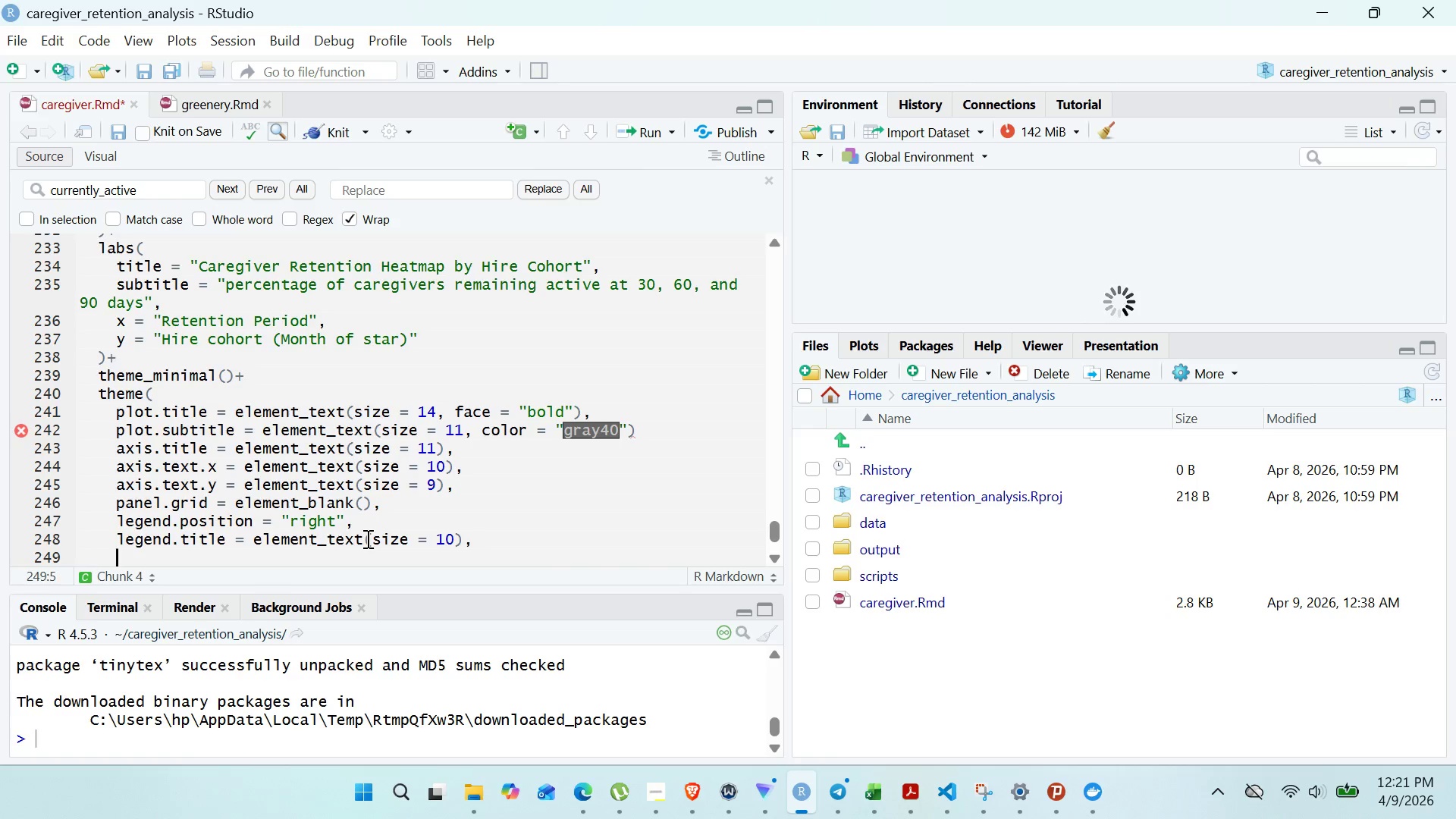 
key(Enter)
 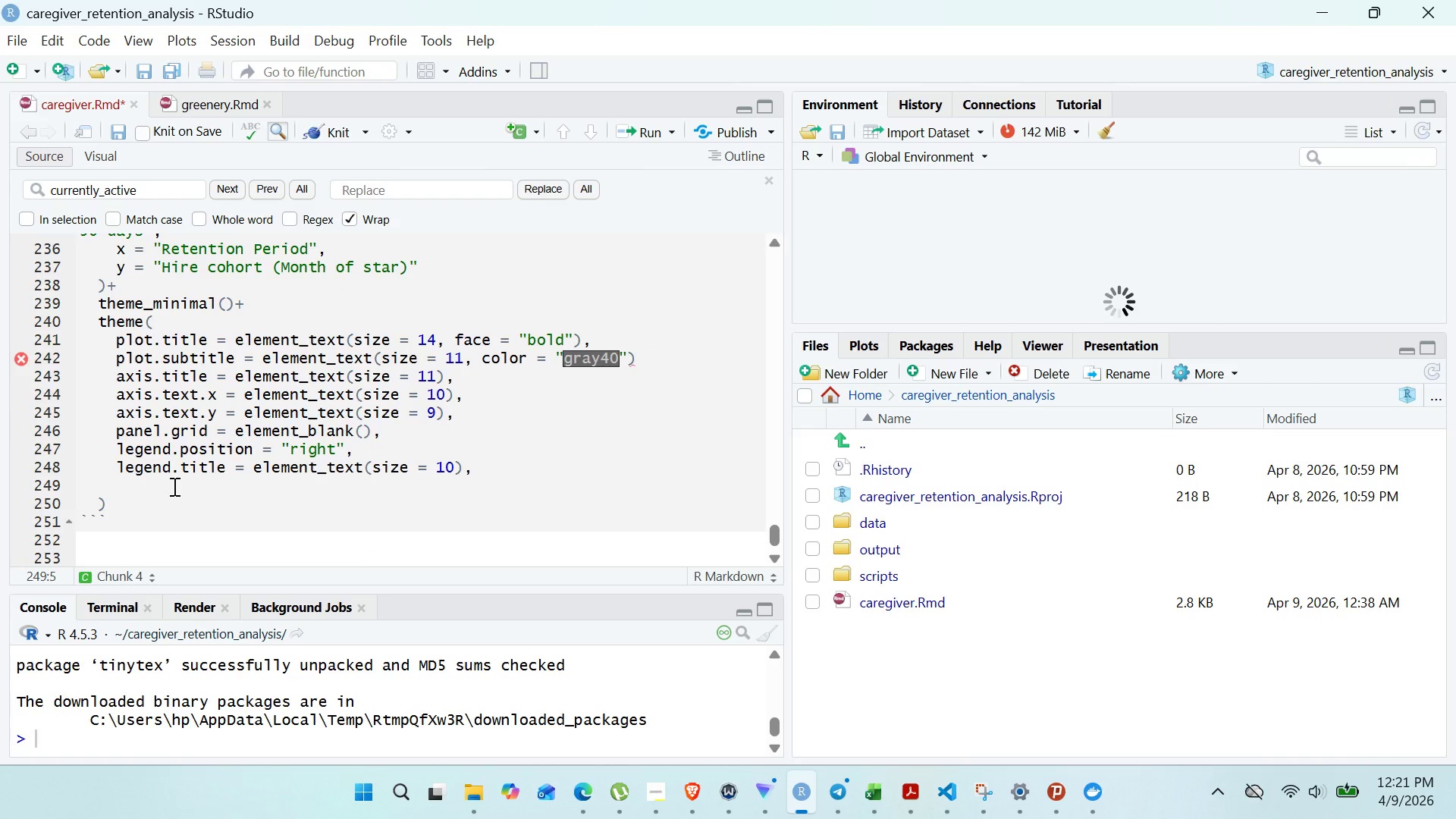 
left_click([168, 484])
 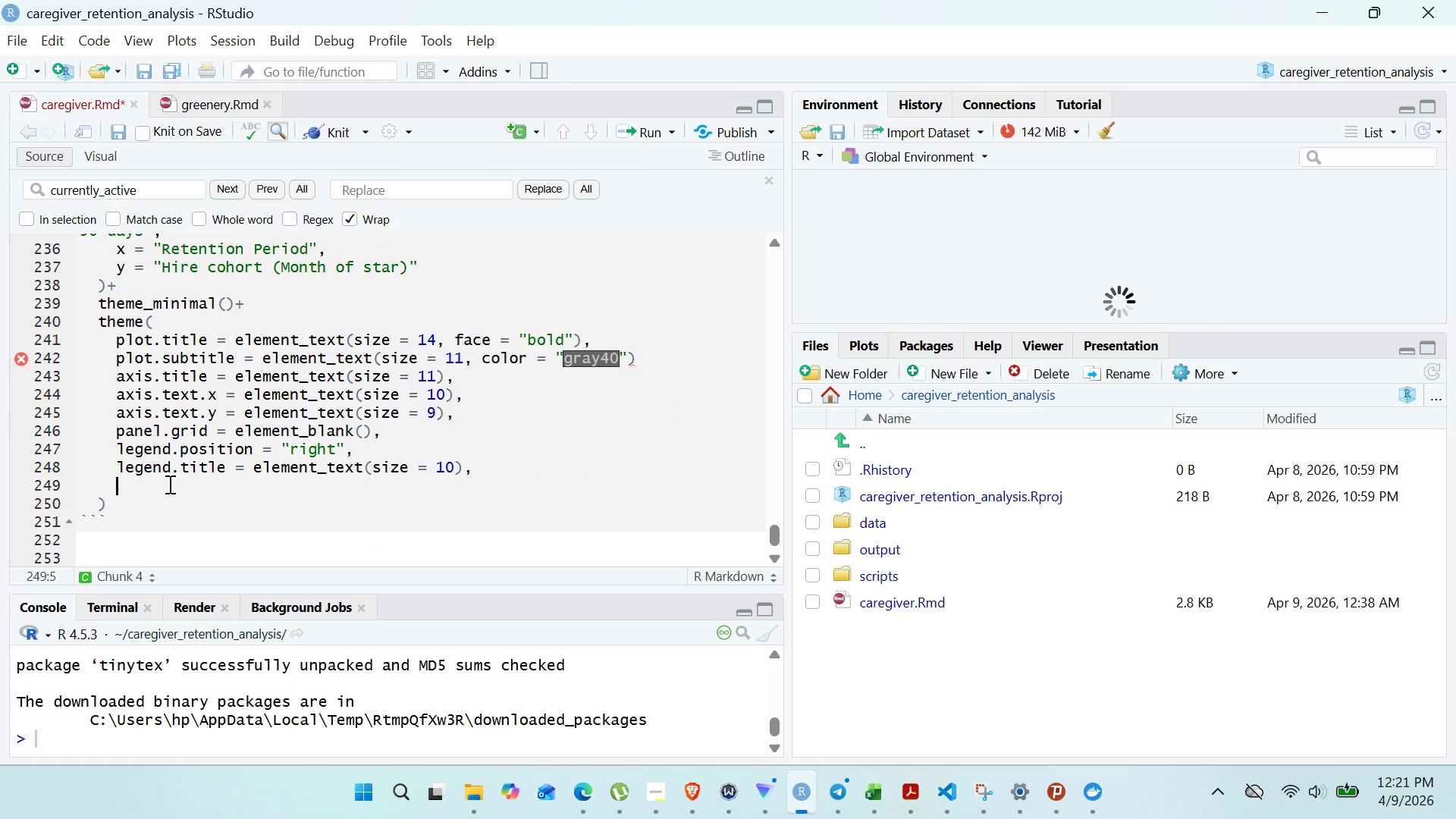 
key(P)
 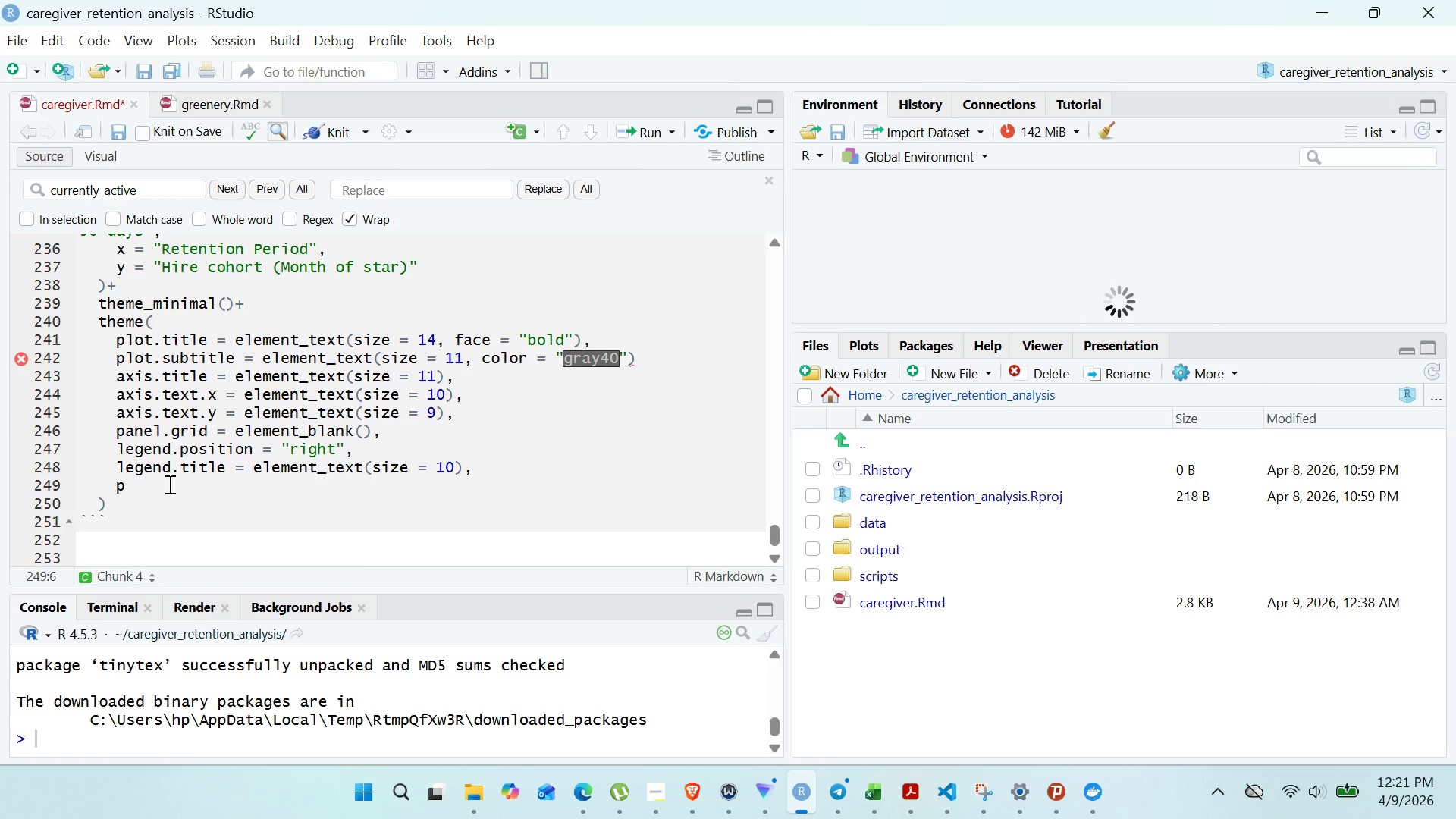 
key(Backspace)
type(legend)
 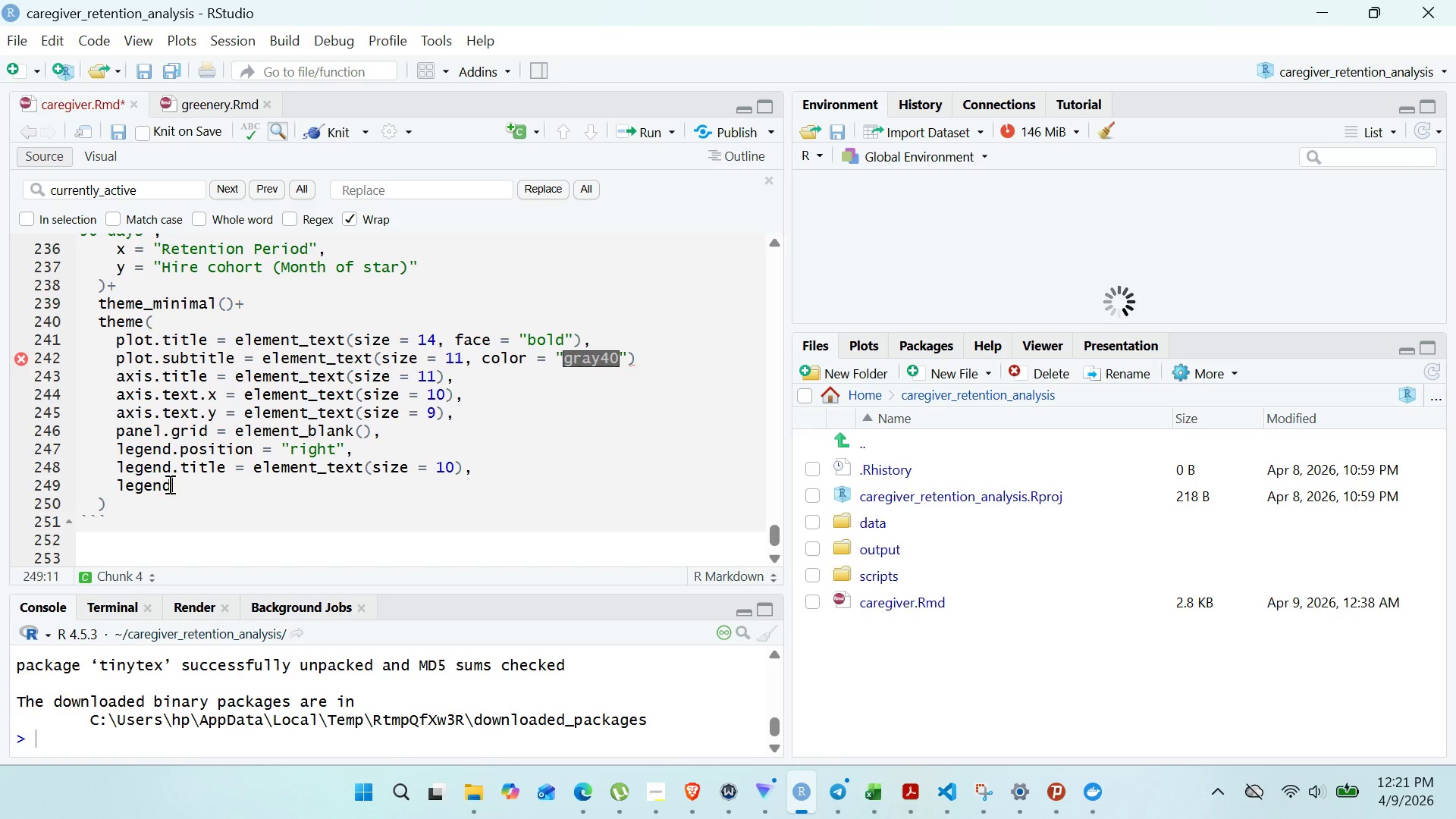 
wait(5.64)
 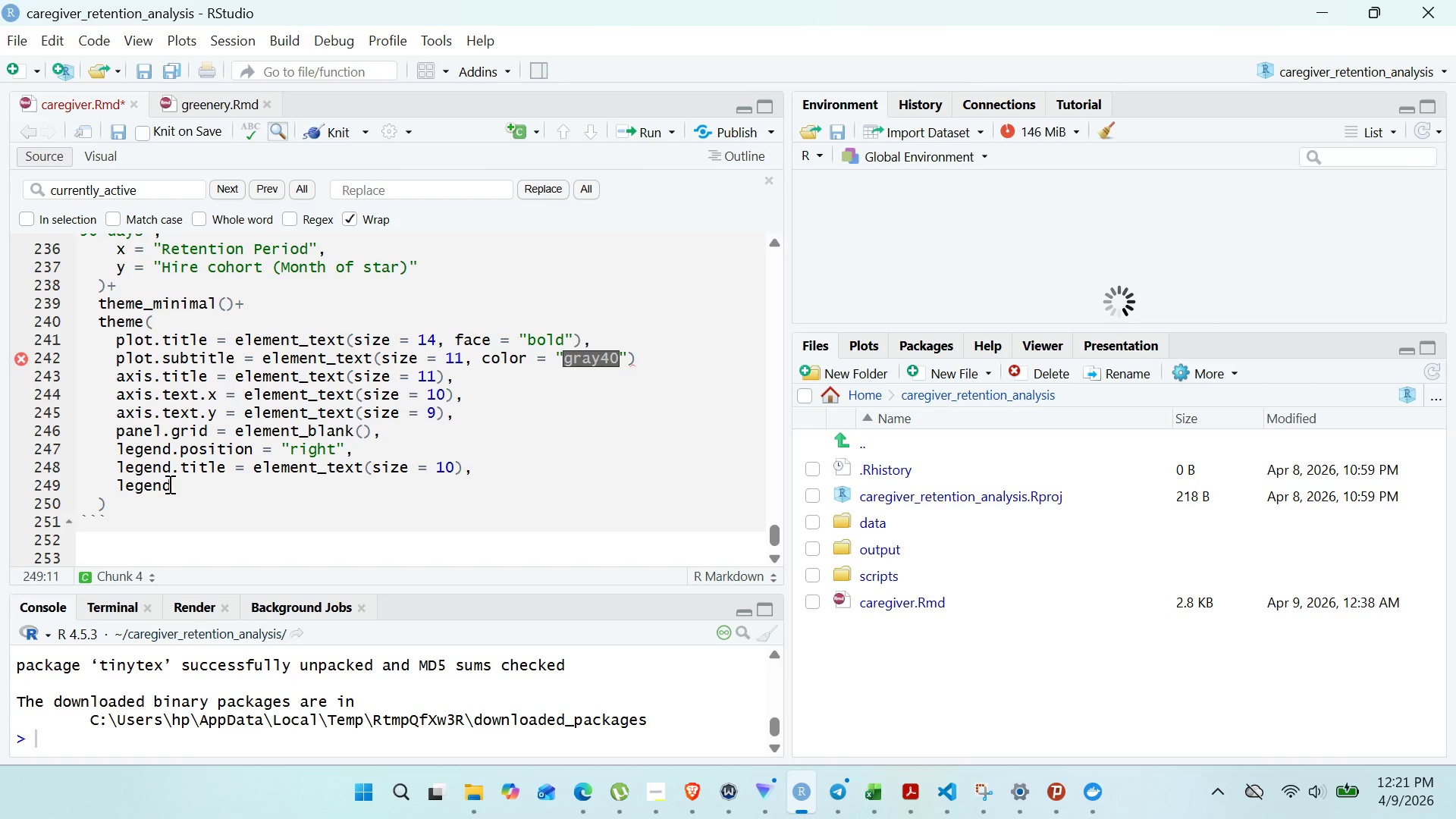 
key(Backspace)
key(Backspace)
key(Backspace)
key(Backspace)
key(Backspace)
key(Backspace)
type(plot)
 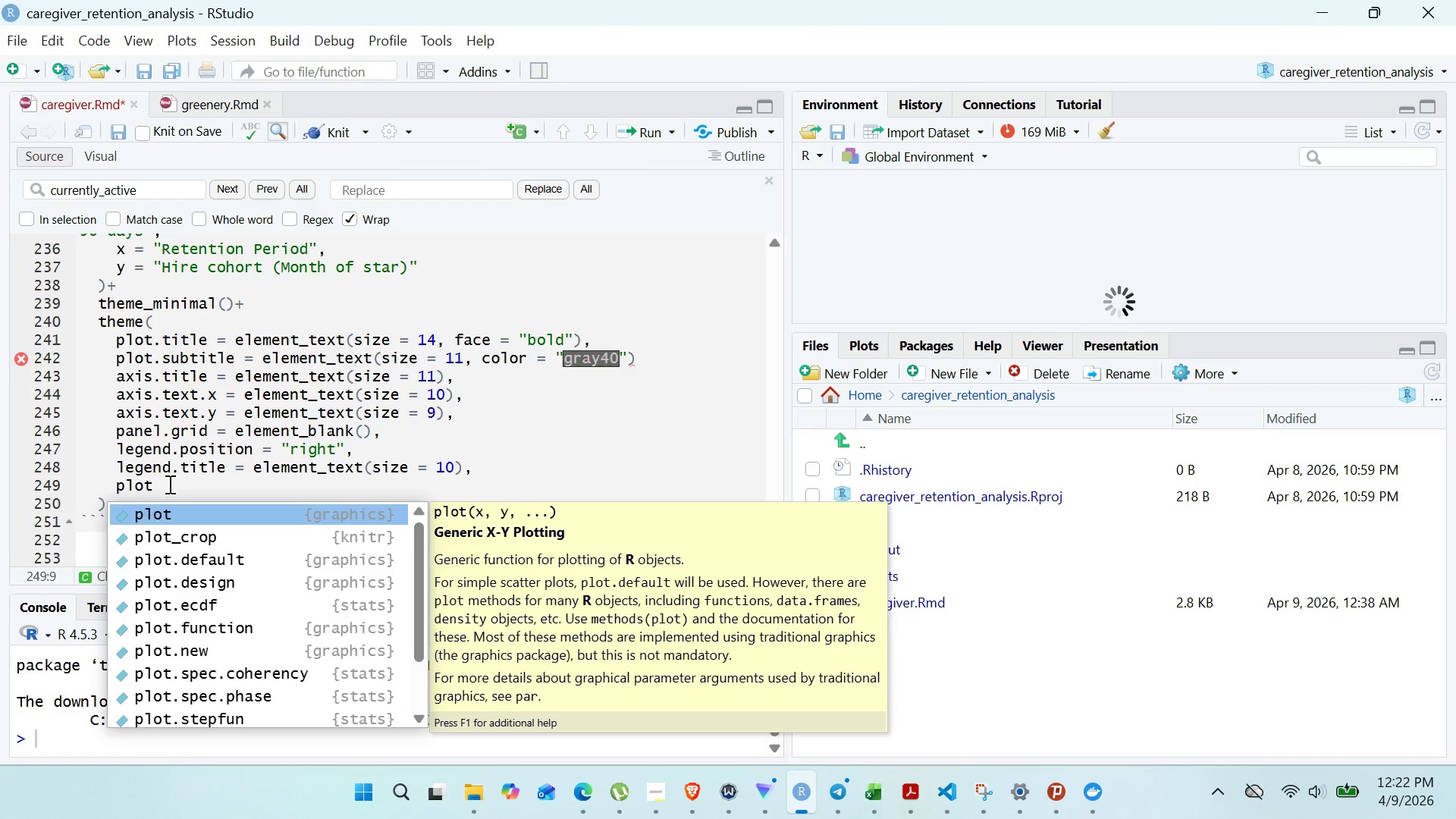 
wait(20.7)
 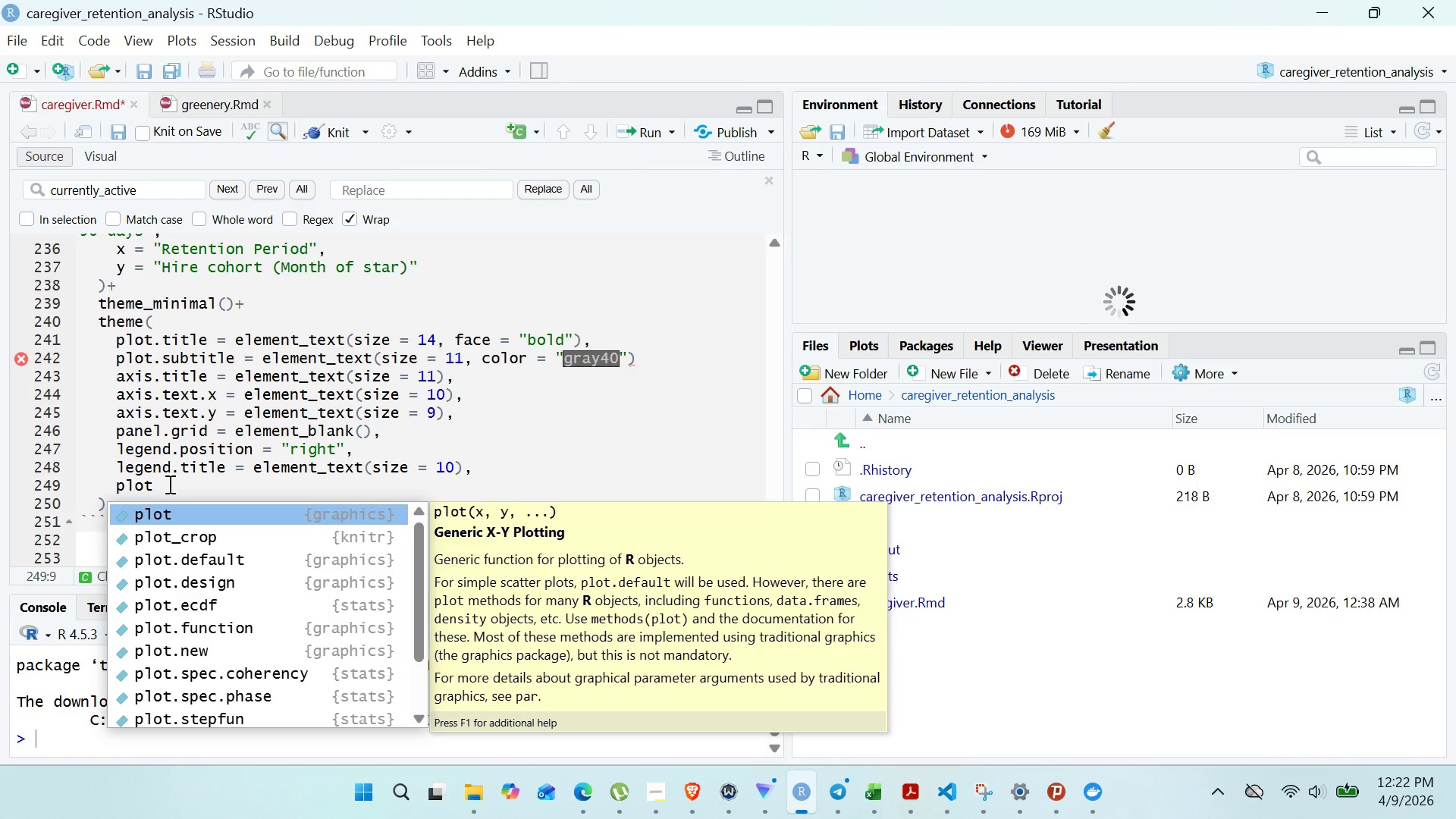 
type(.caption )
key(Backspace)
type(=)
 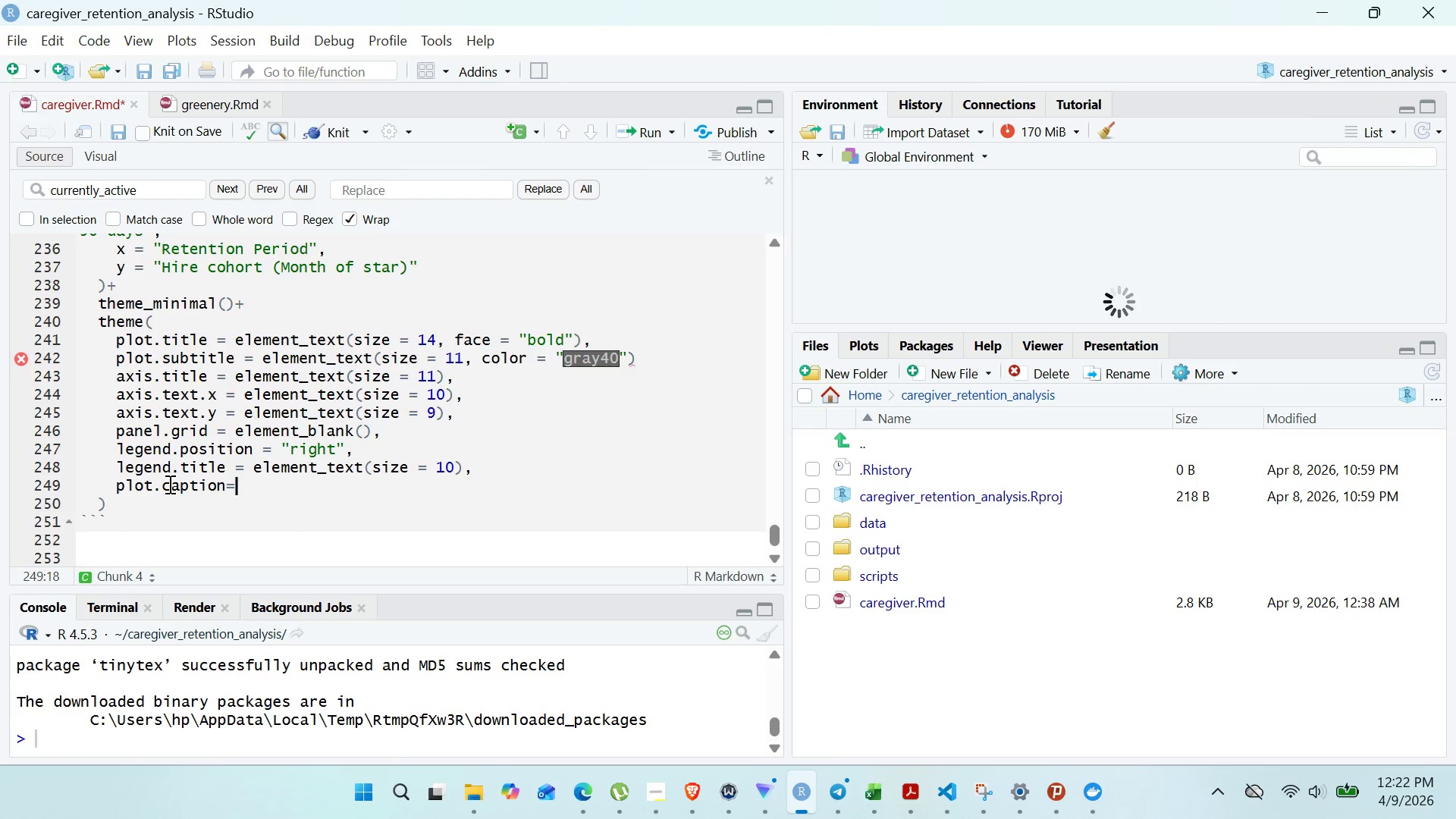 
key(ArrowLeft)
 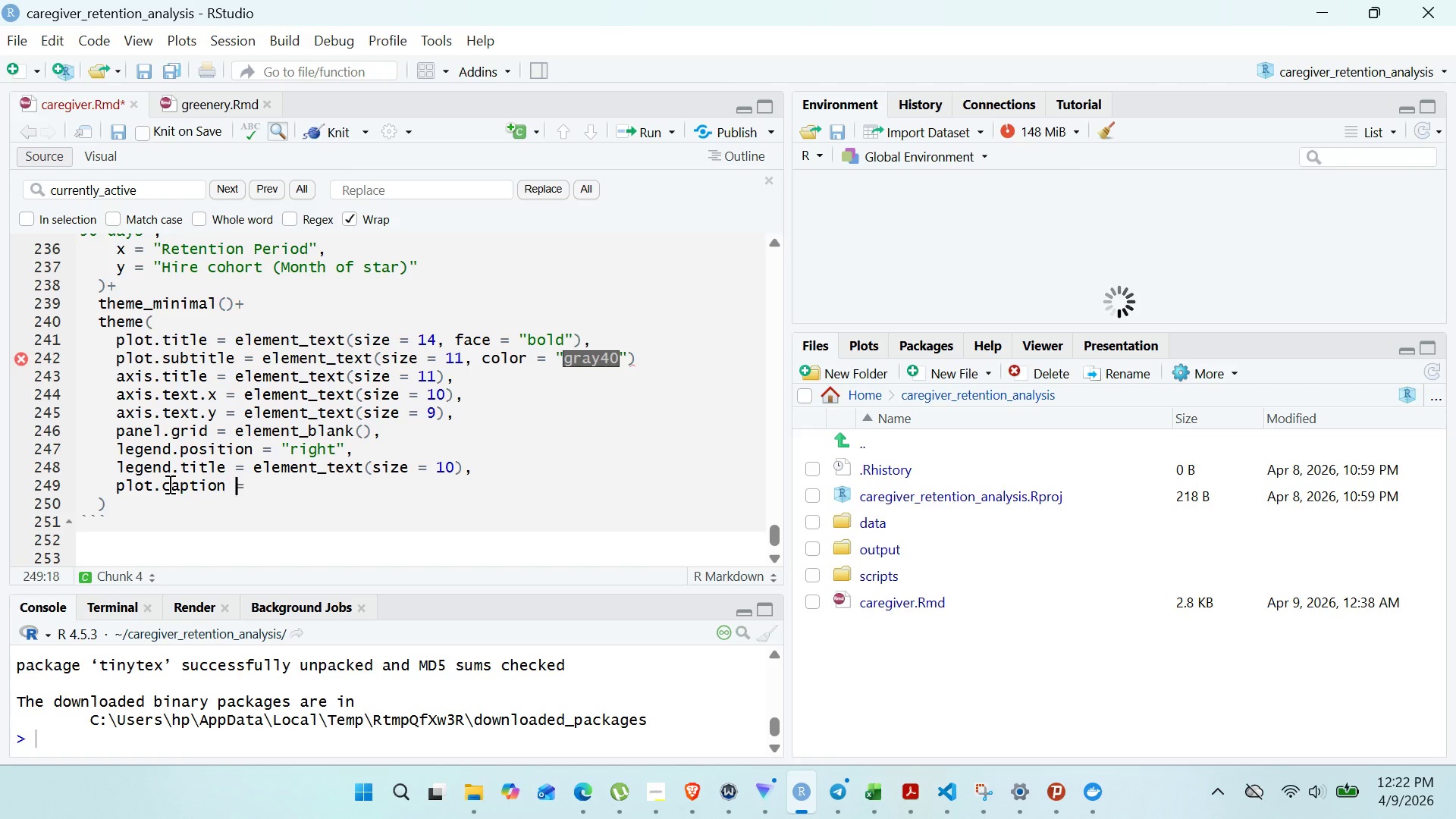 
key(Space)
 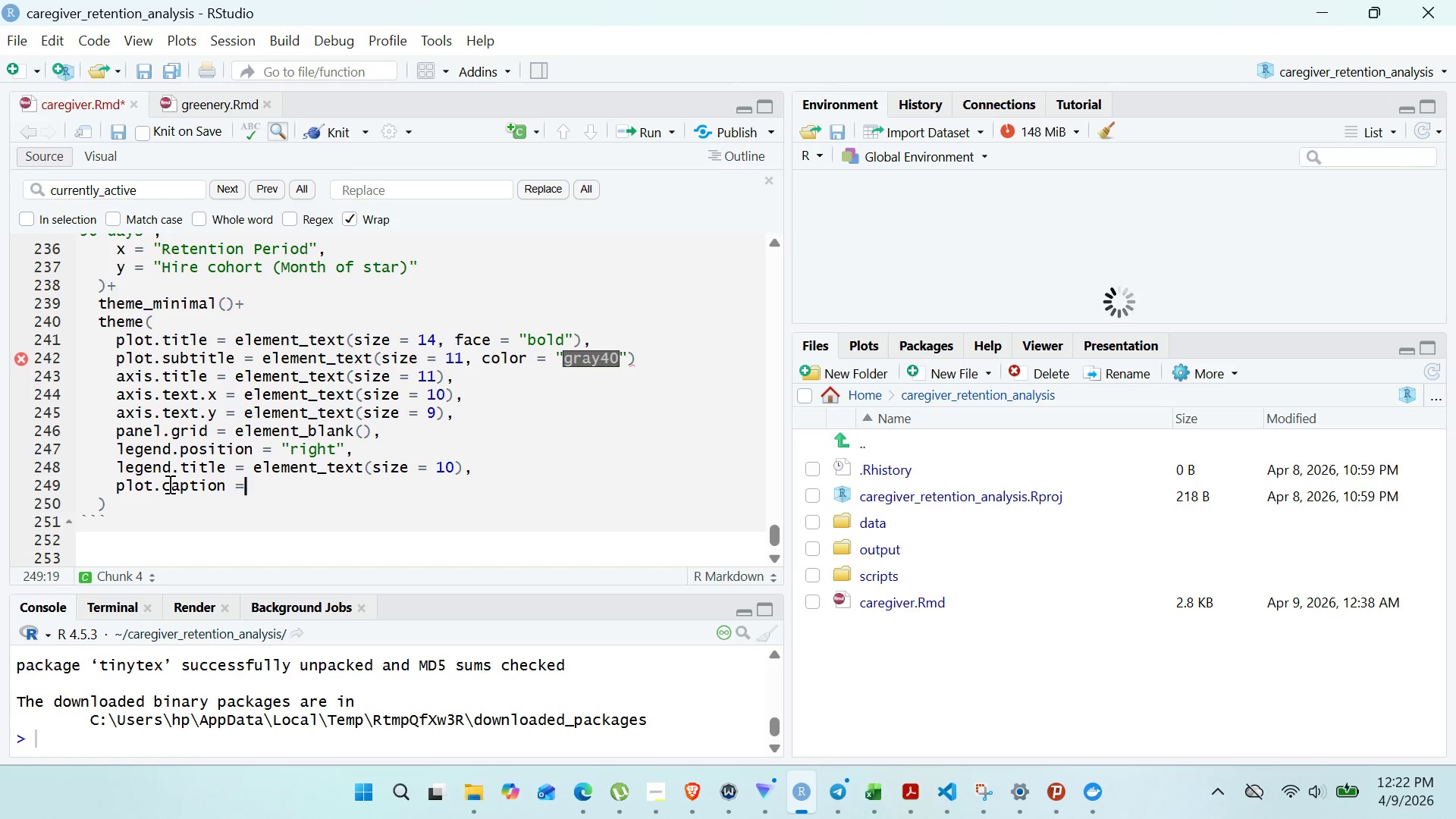 
key(ArrowRight)
 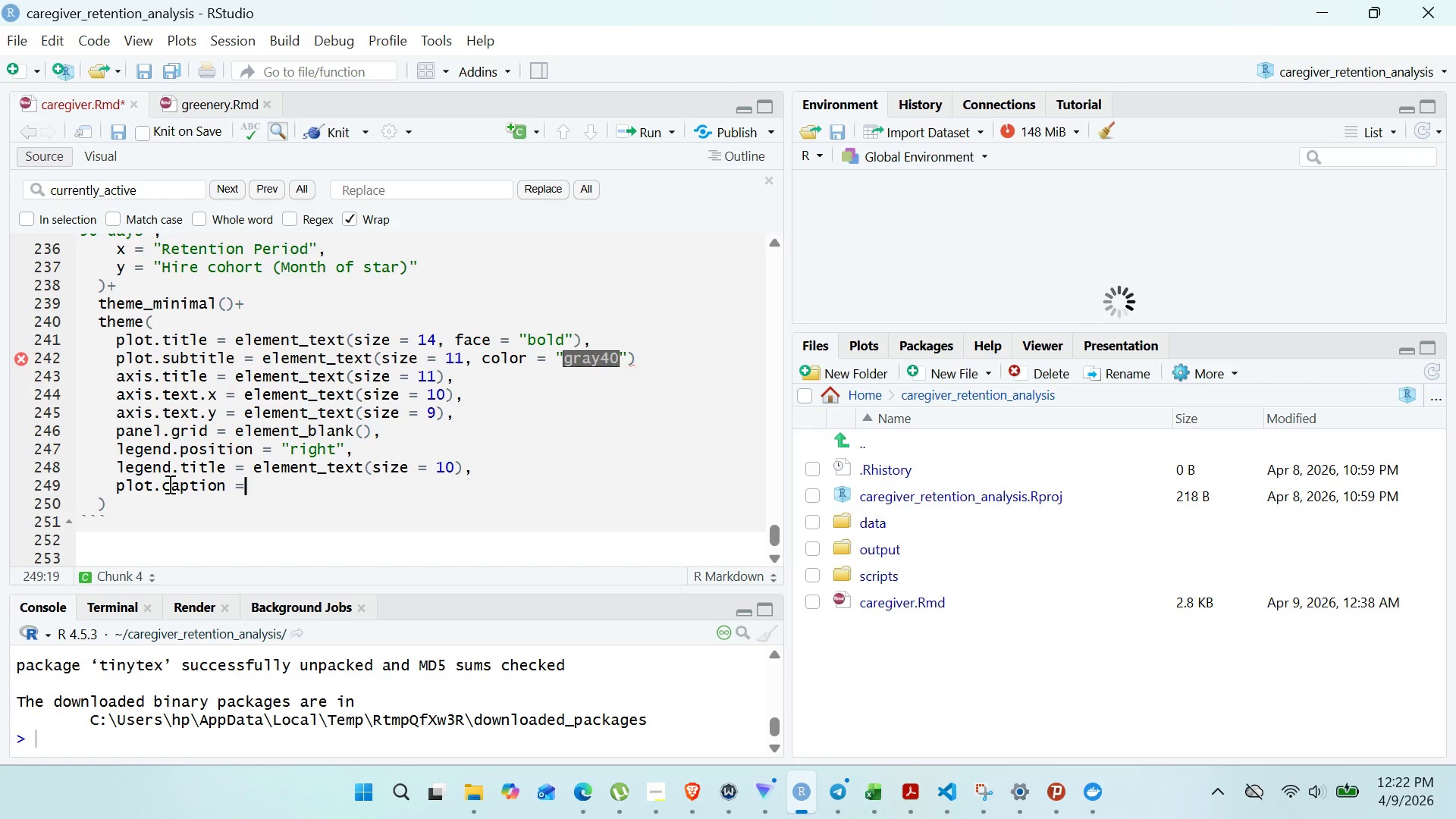 
type( elem)
 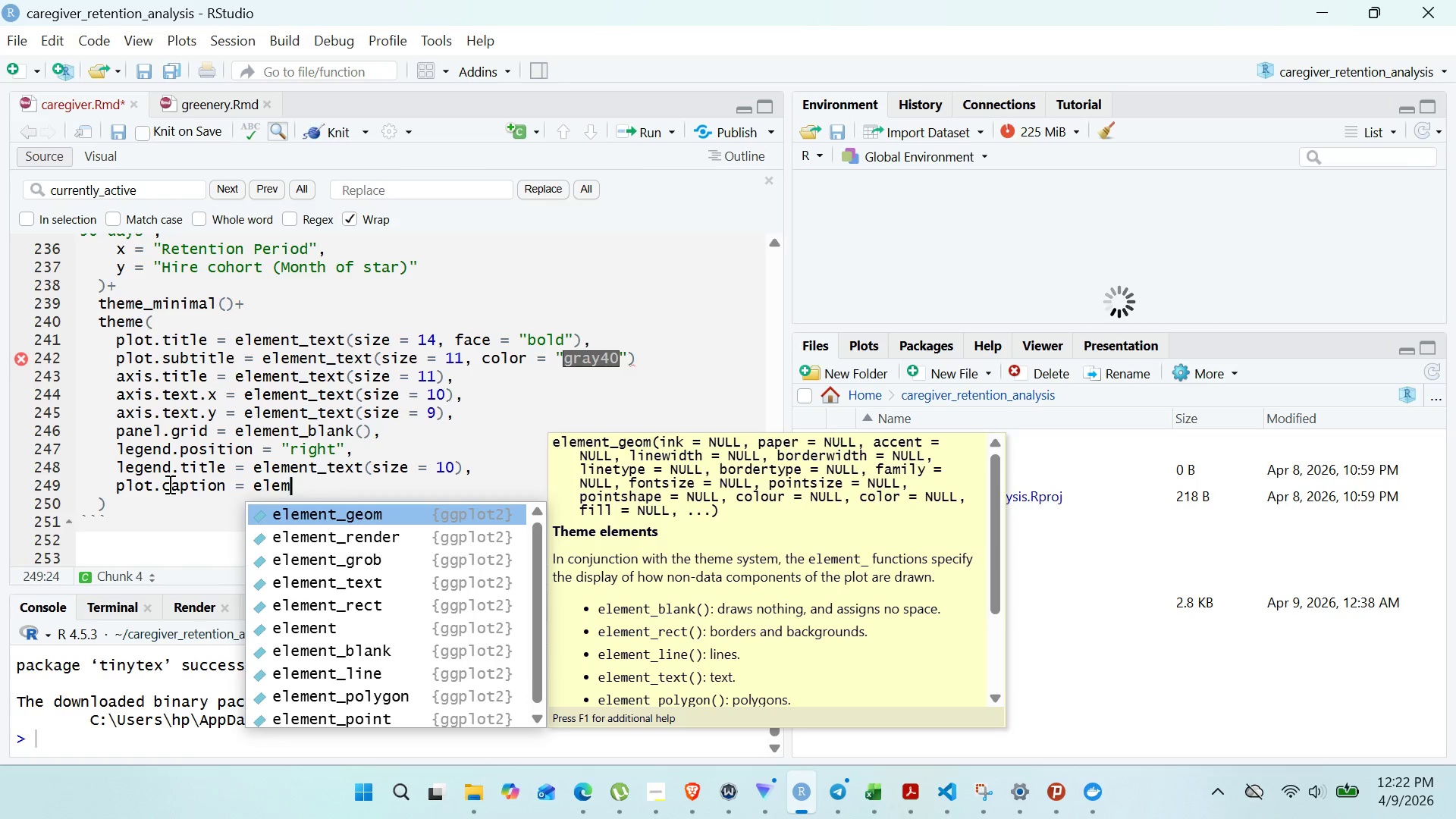 
wait(5.5)
 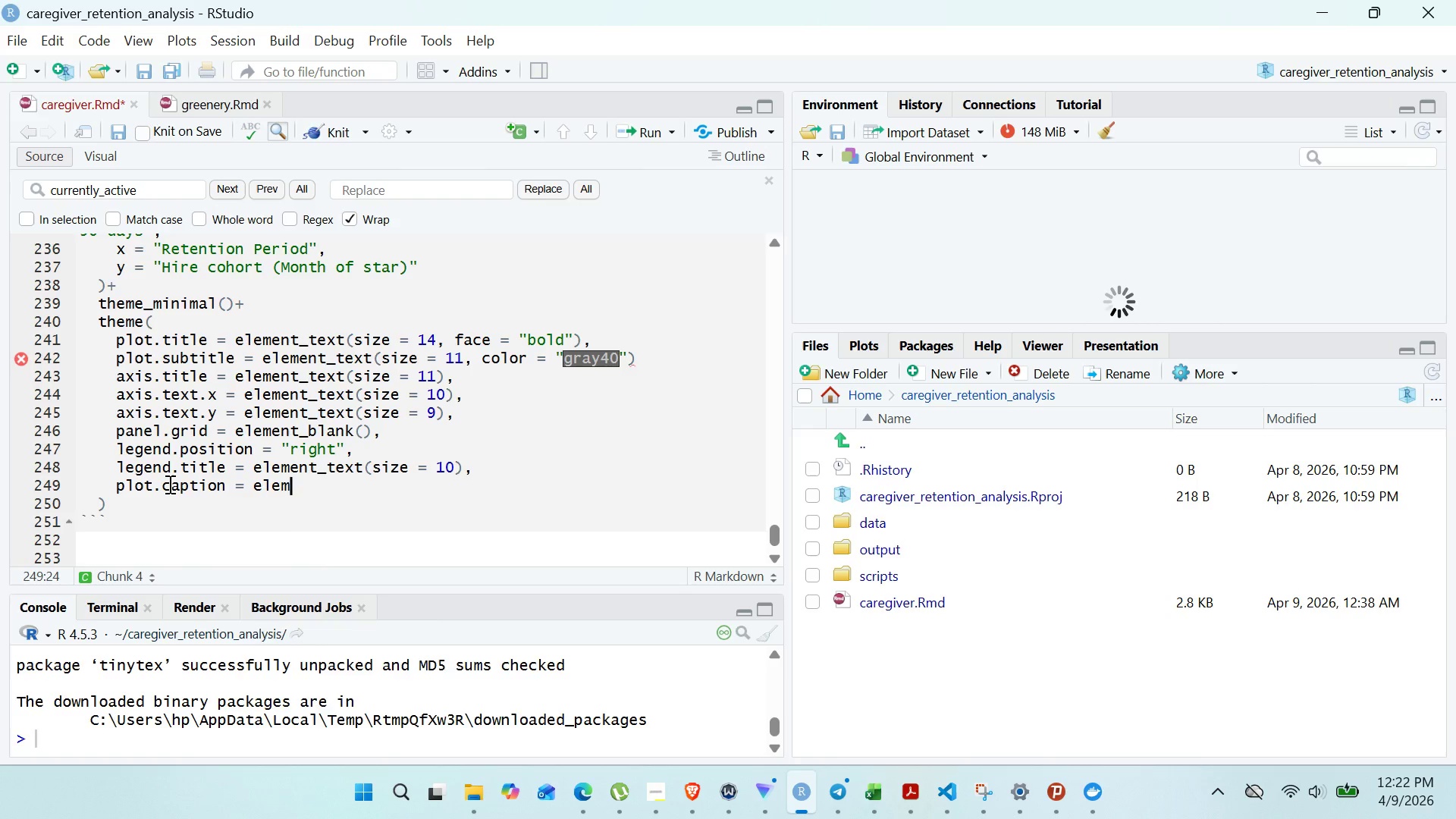 
key(ArrowDown)
 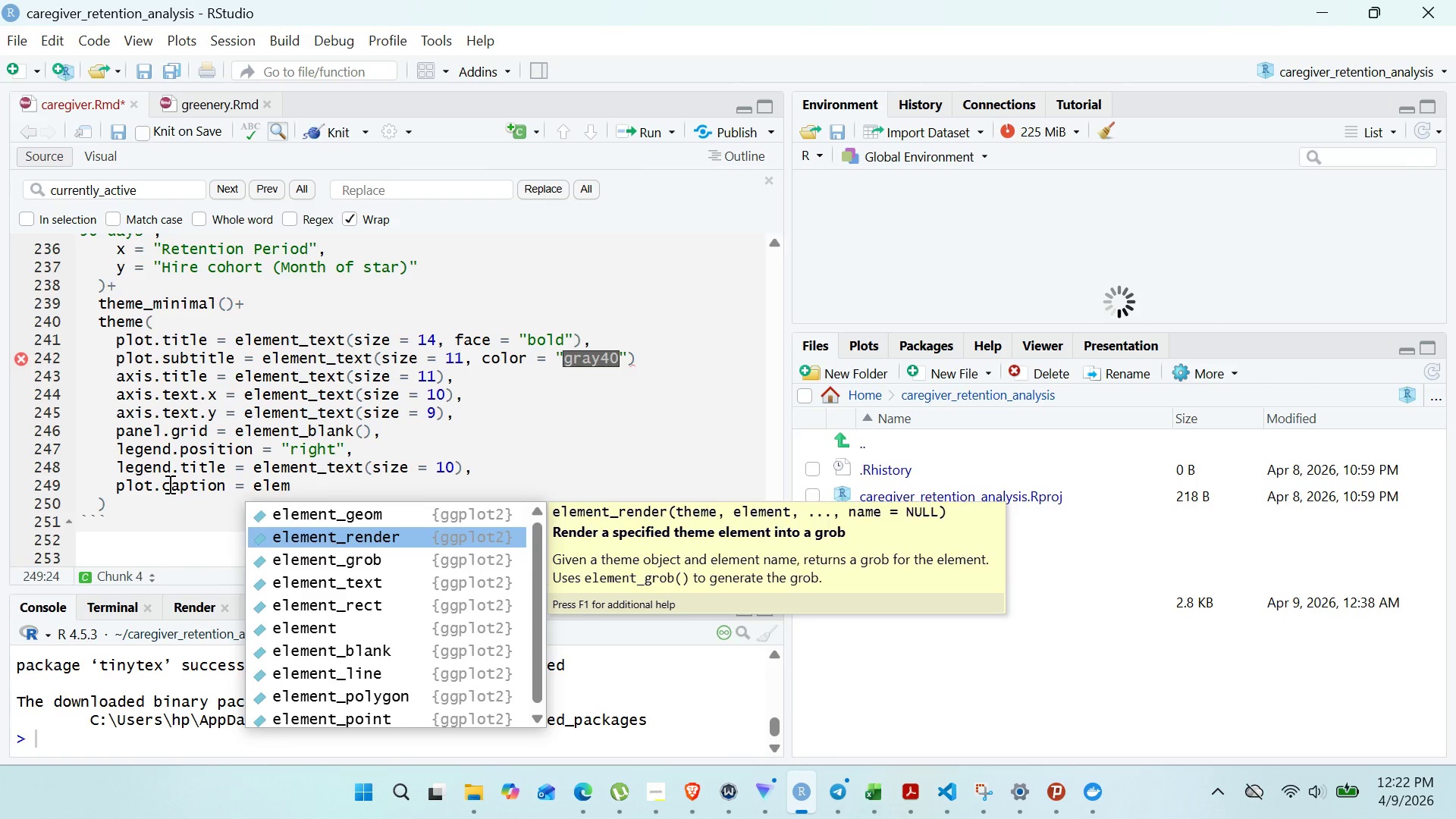 
key(ArrowDown)
 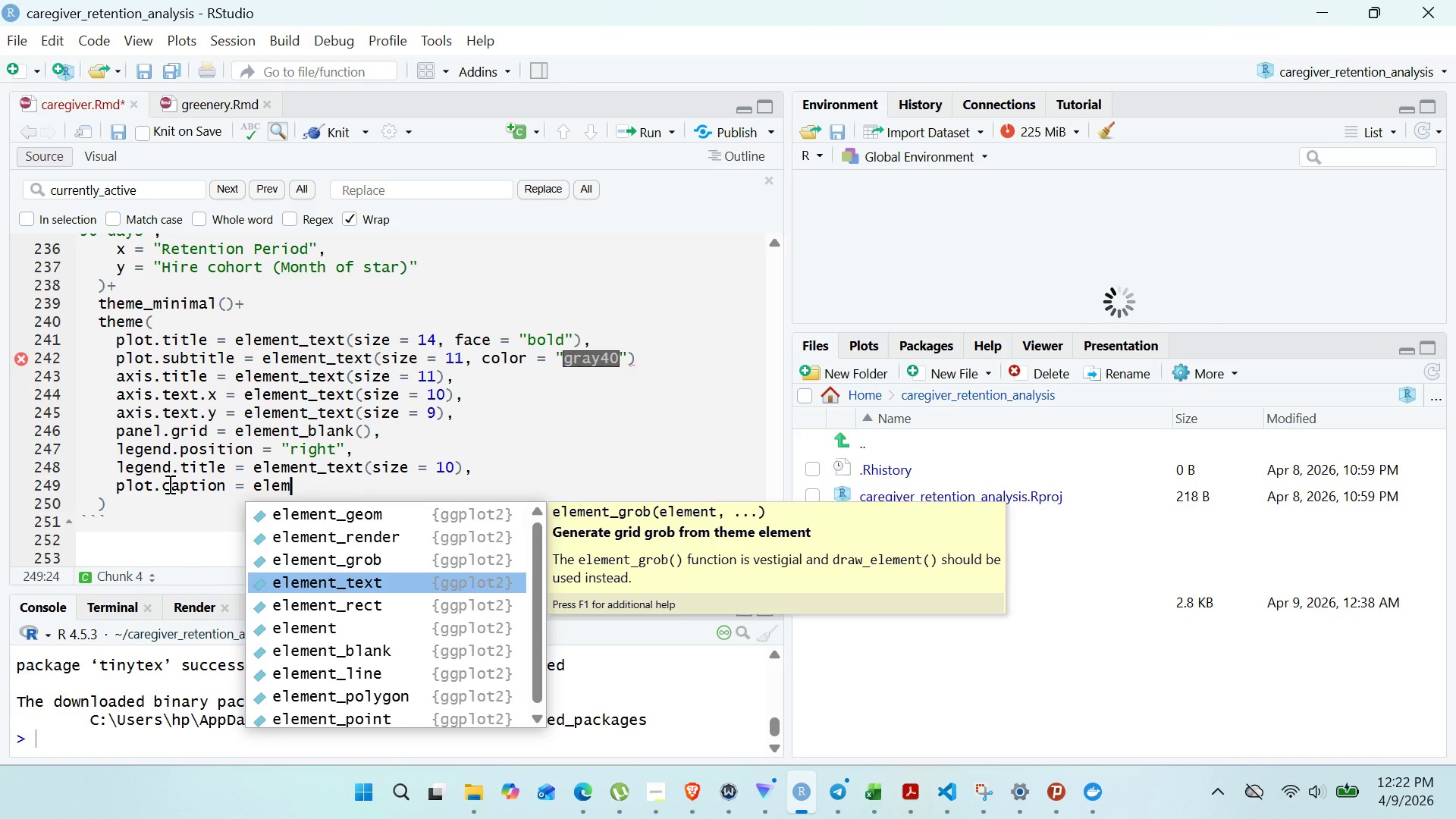 
key(ArrowDown)
 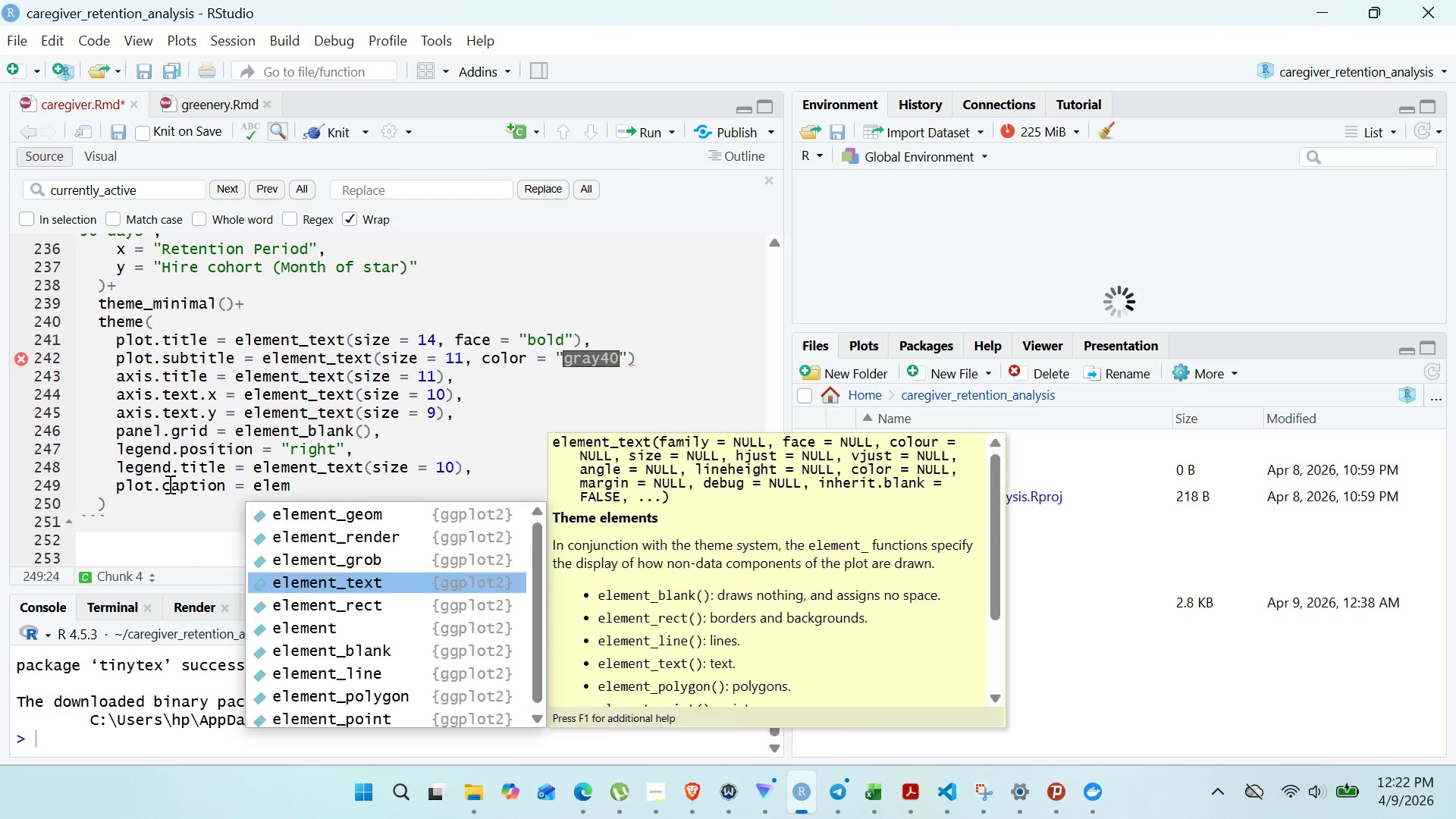 
key(Enter)
 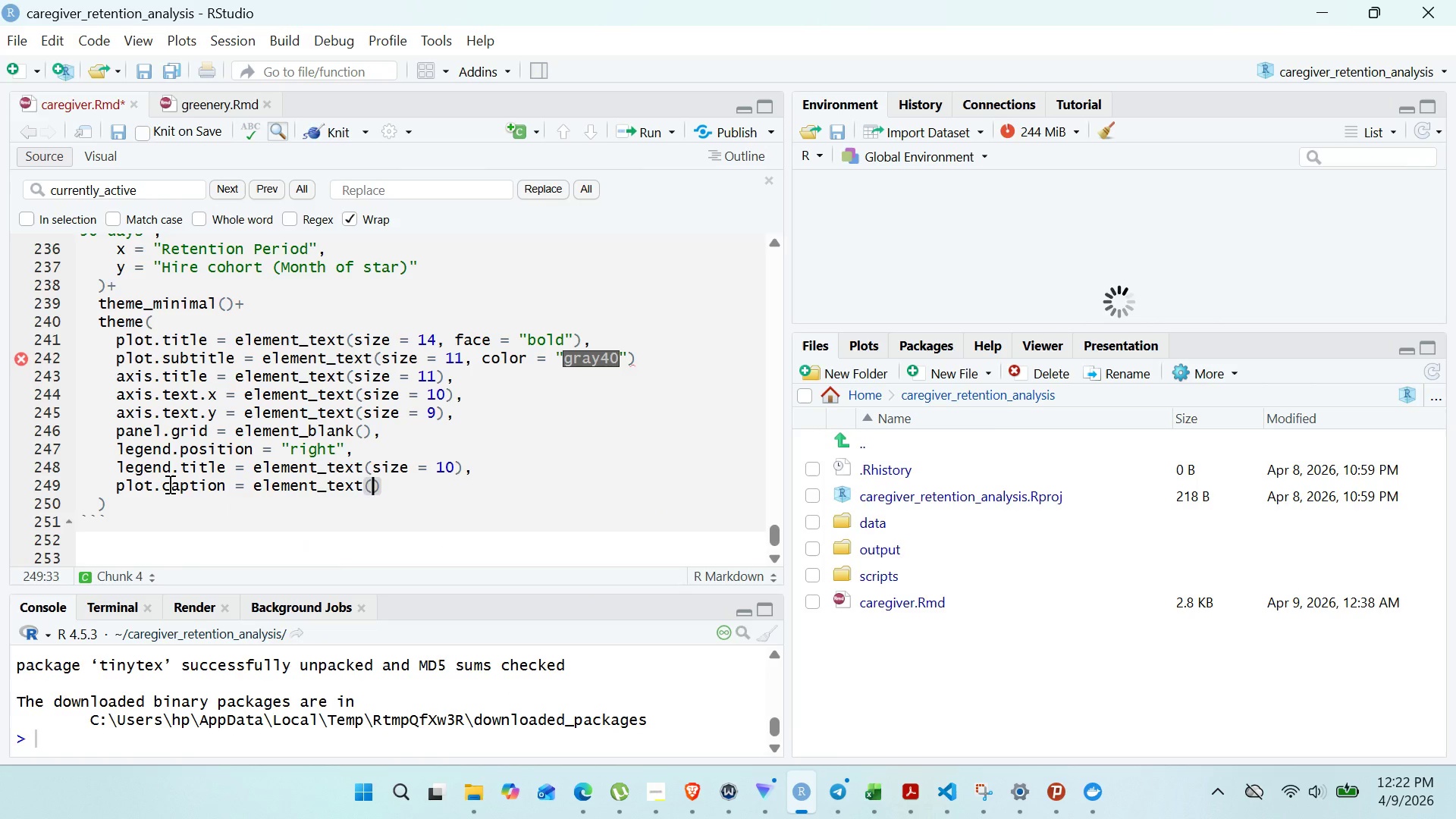 
type(size=8, color = "gray50)
 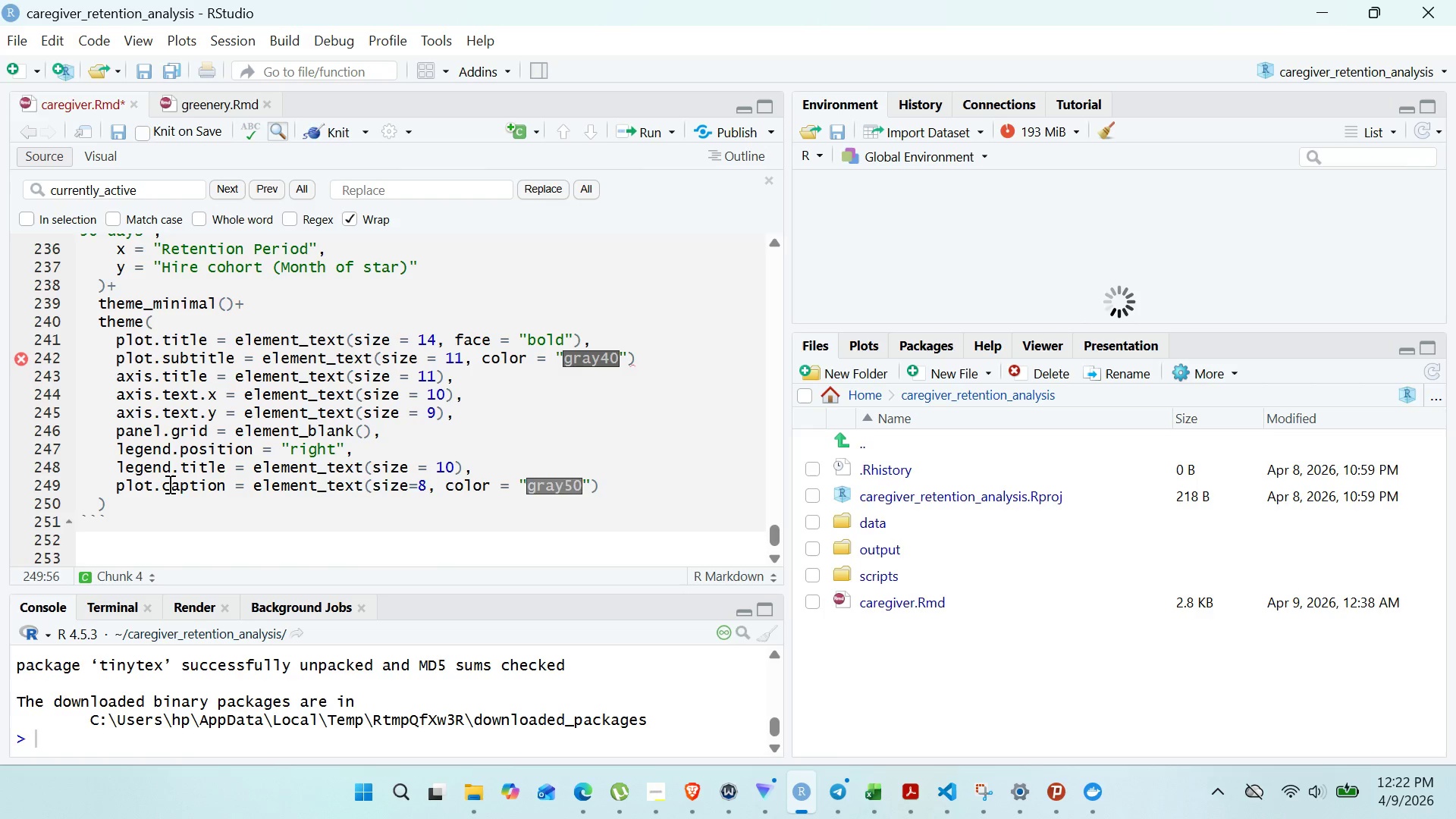 
key(ArrowRight)
 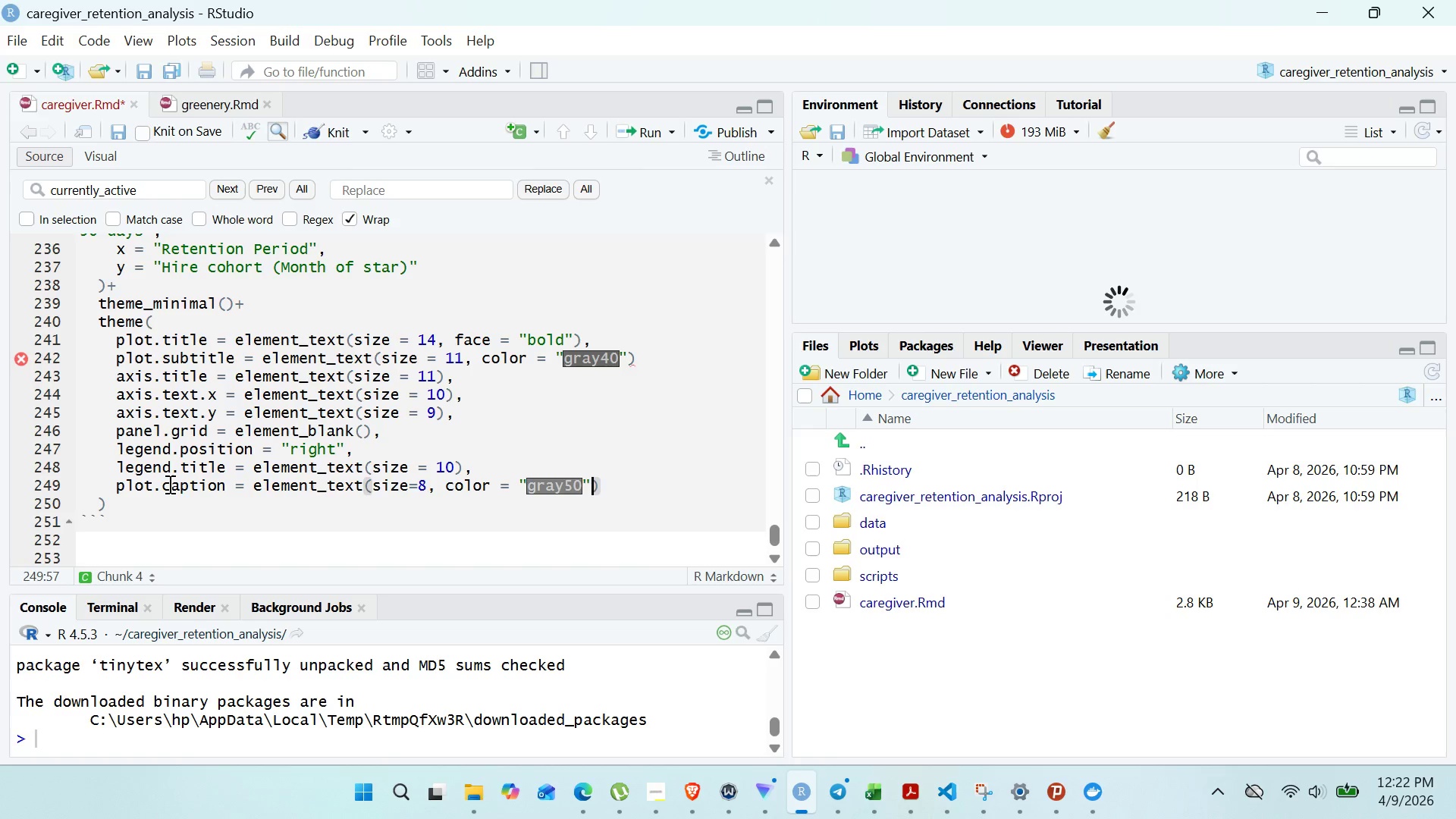 
key(ArrowRight)
 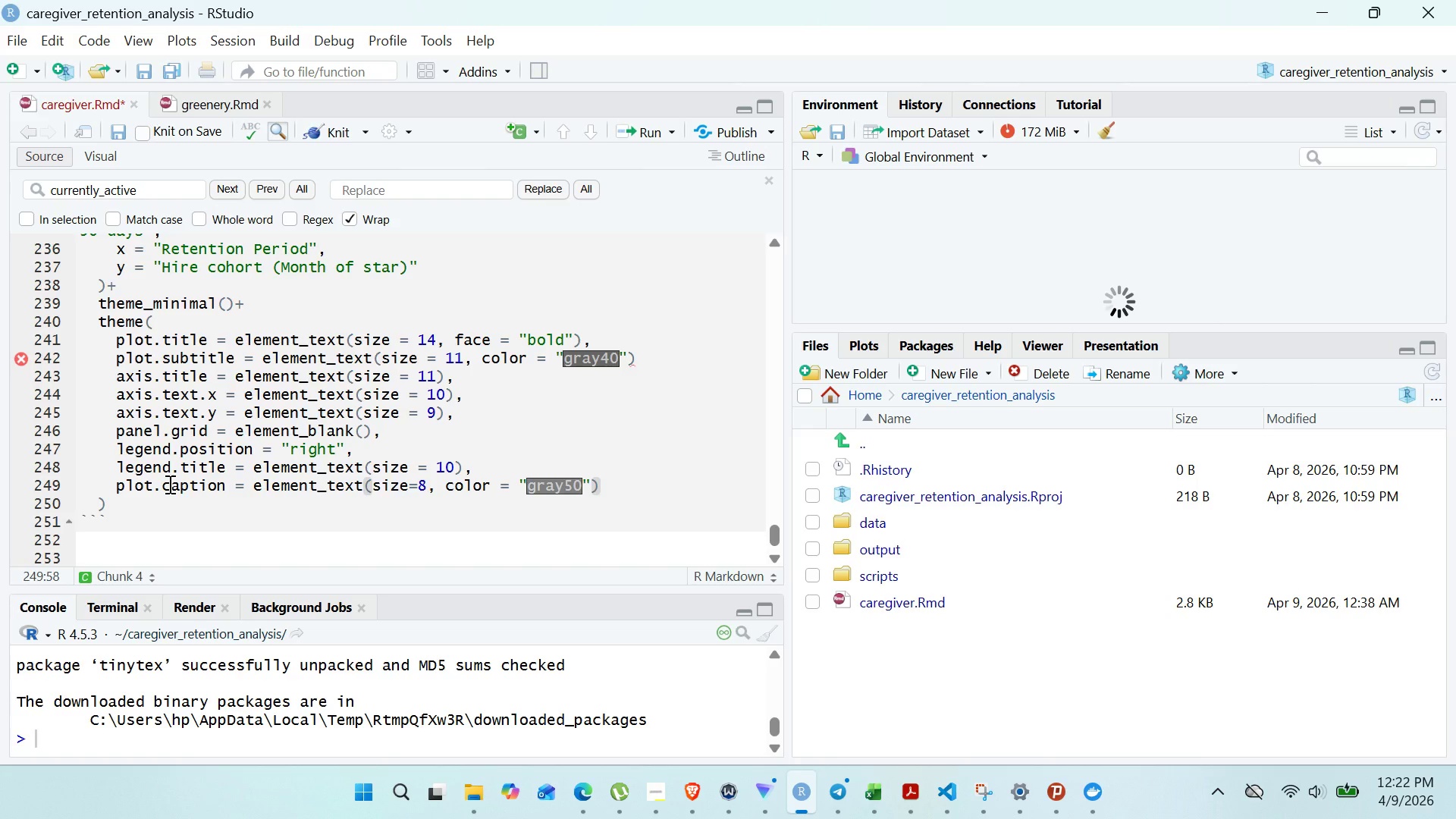 
key(ArrowDown)
 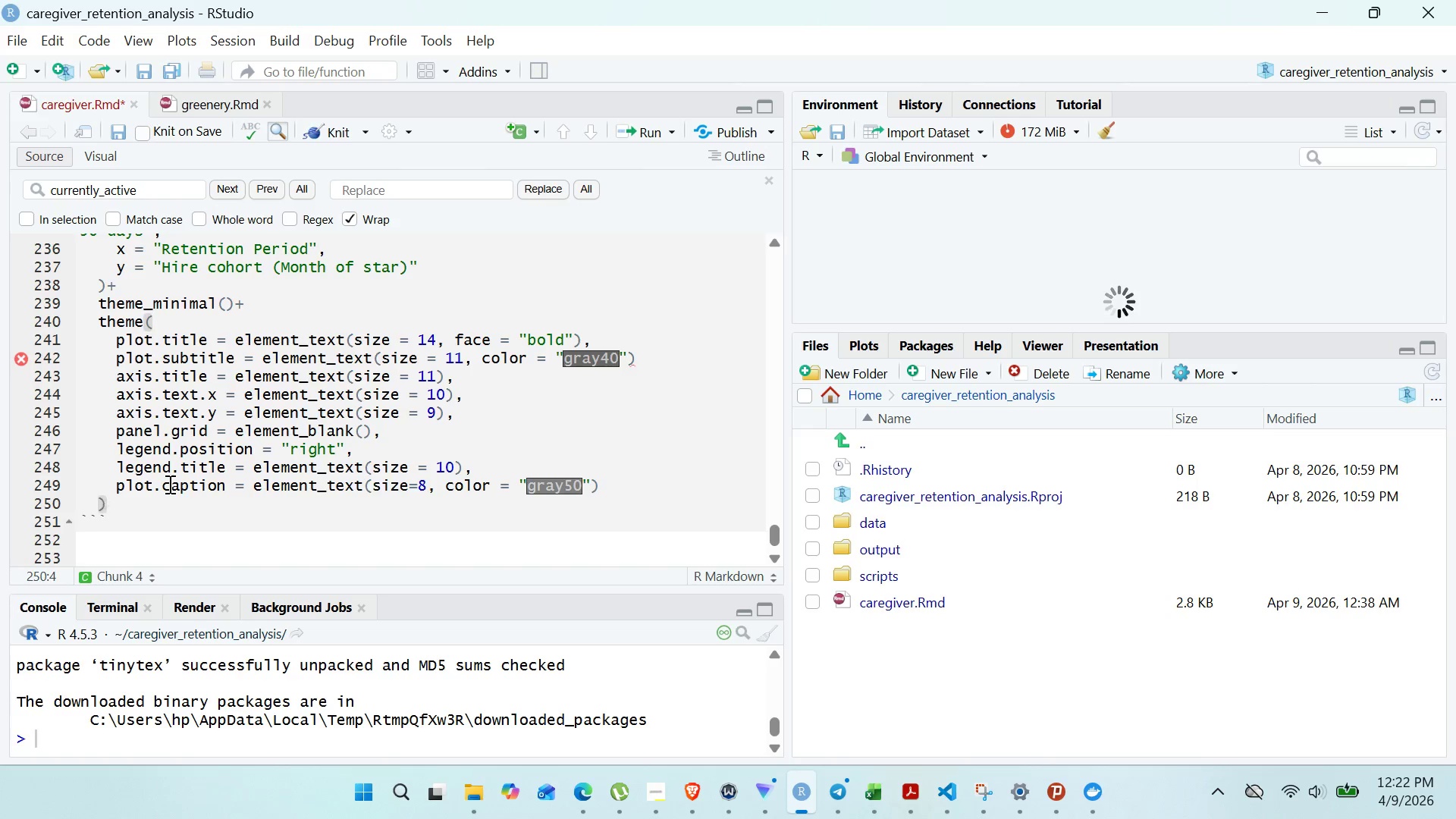 
key(Enter)
 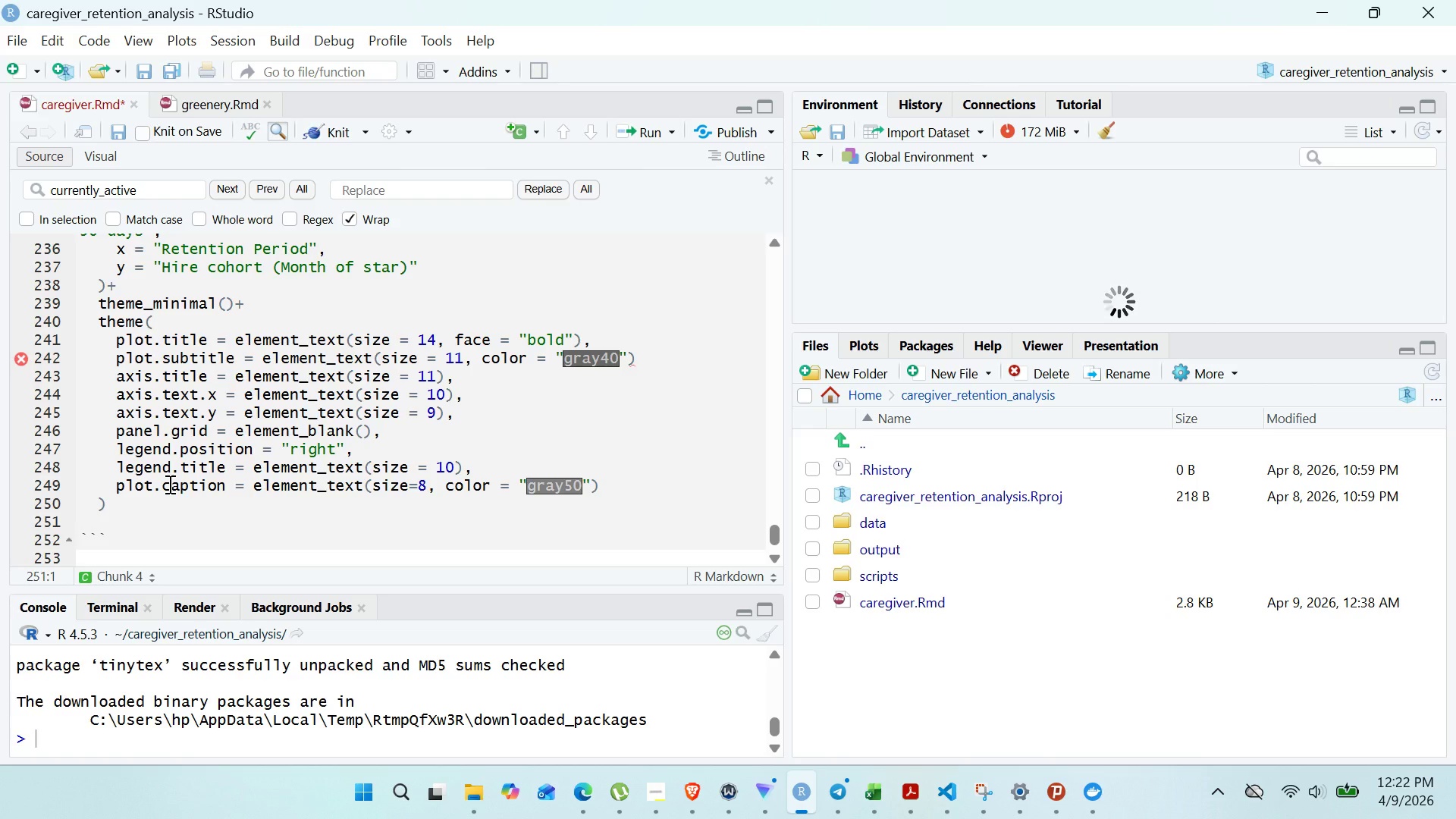 
type(print )
key(Backspace)
type((heatap)
 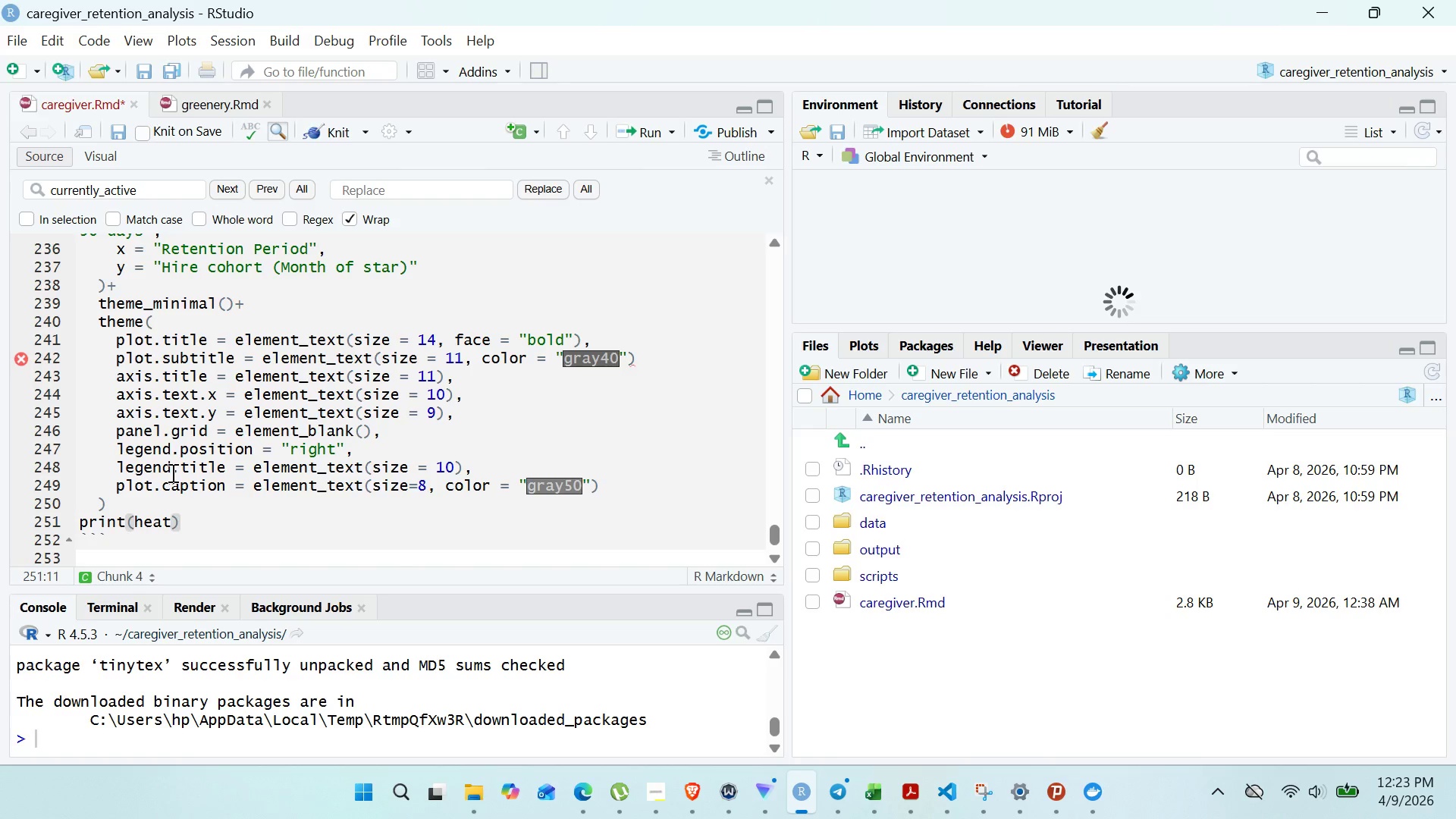 
 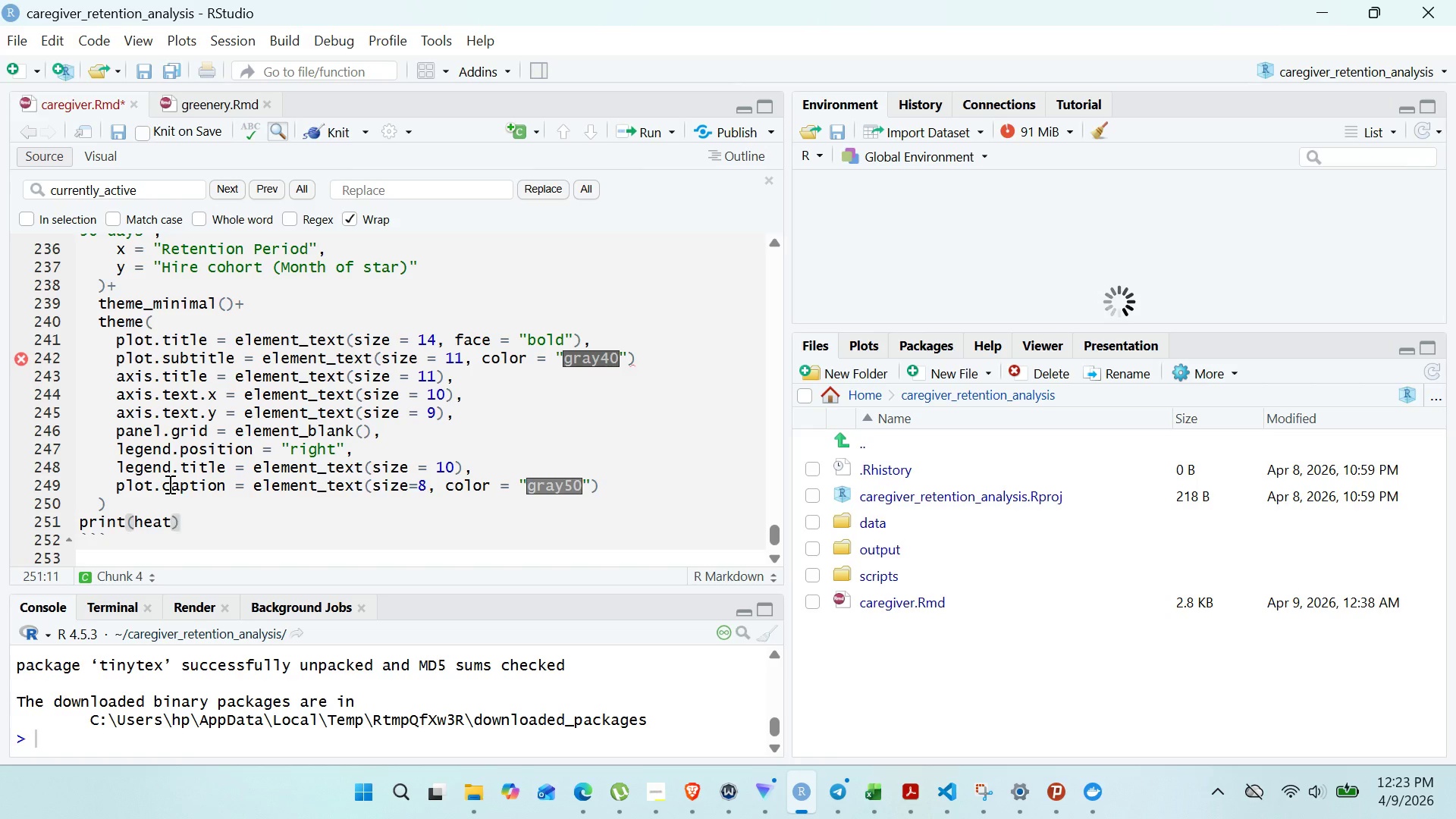 
hold_key(key=M, duration=0.41)
 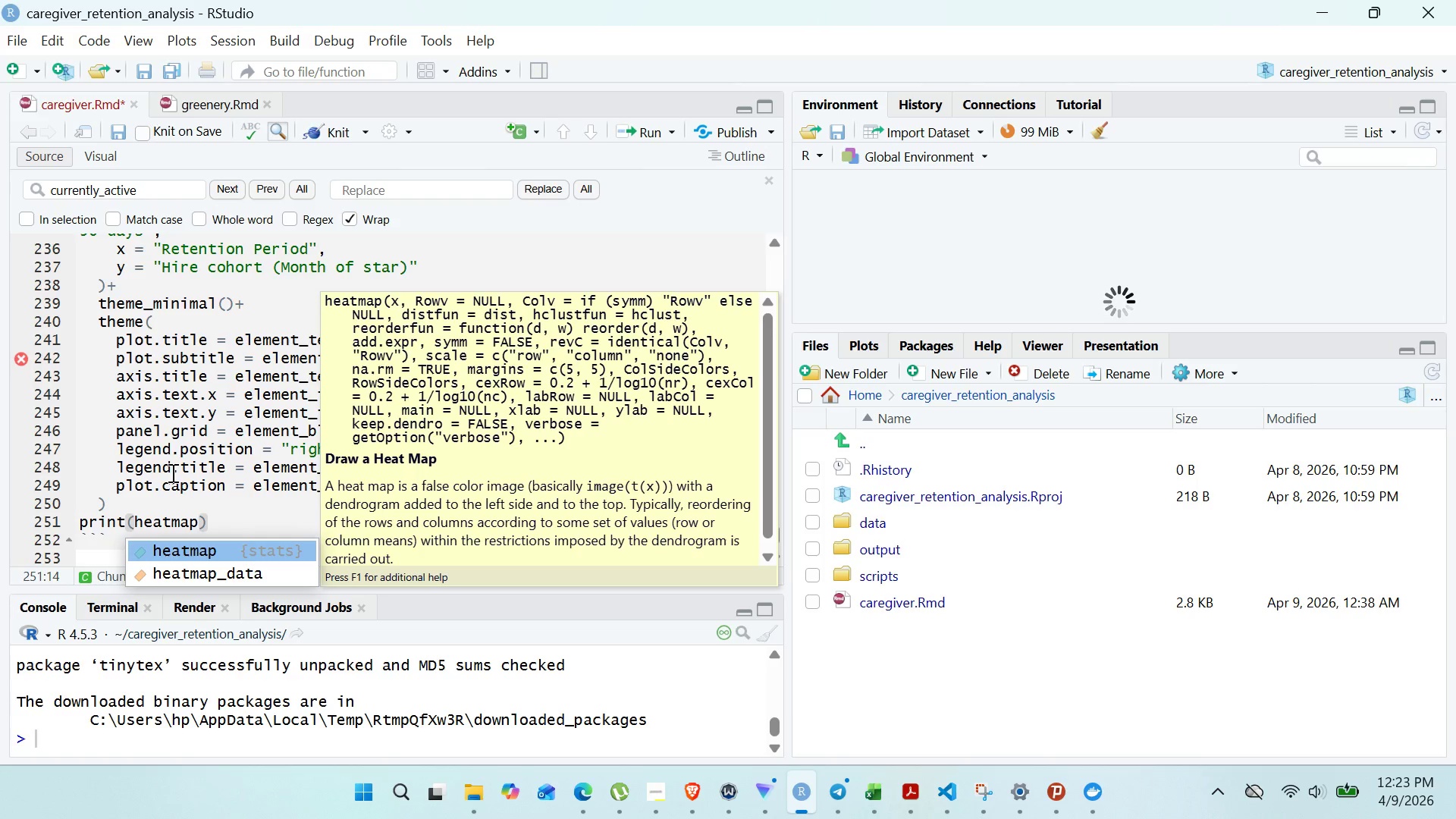 
type(_plot)
 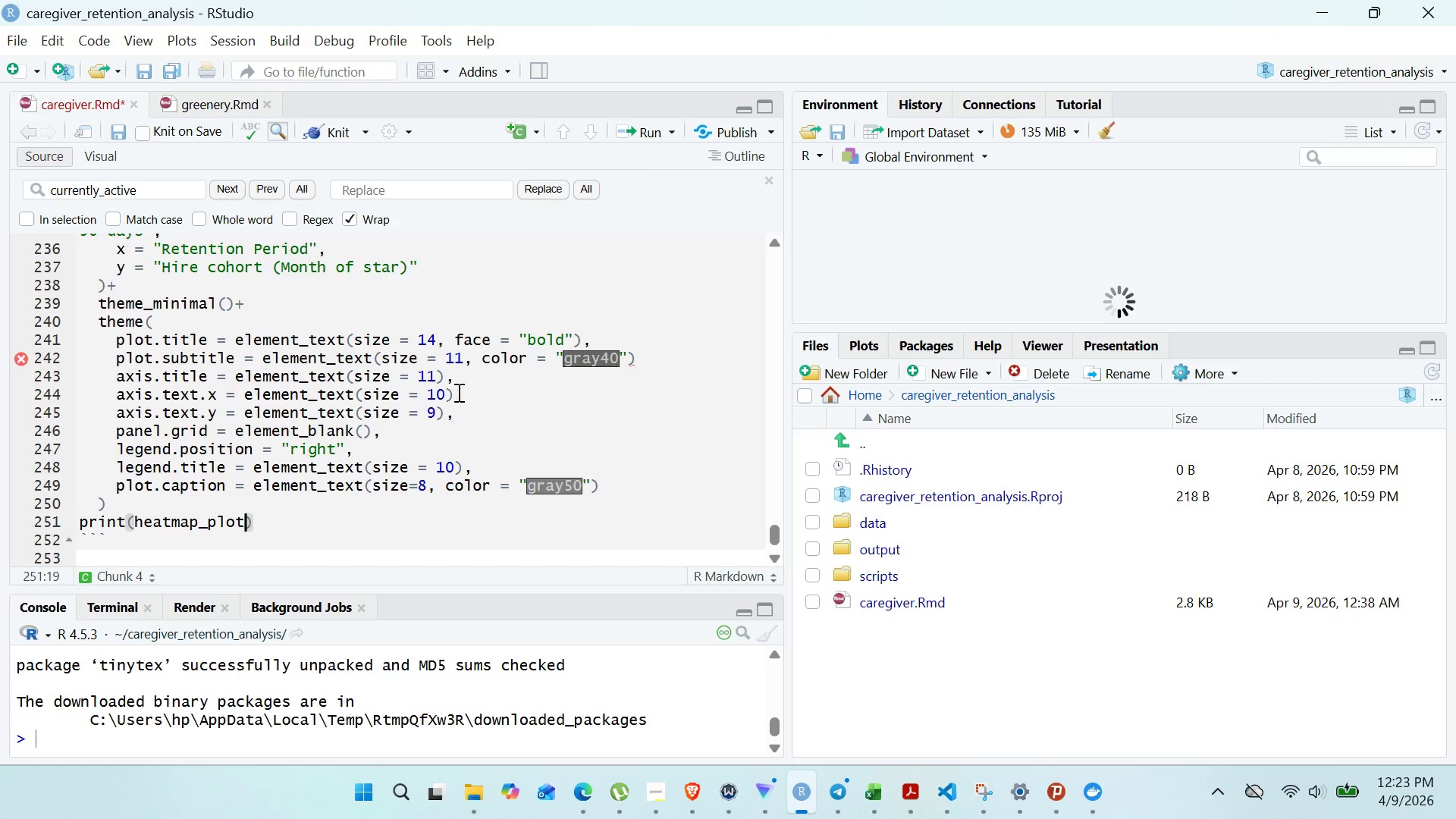 
left_click([651, 364])
 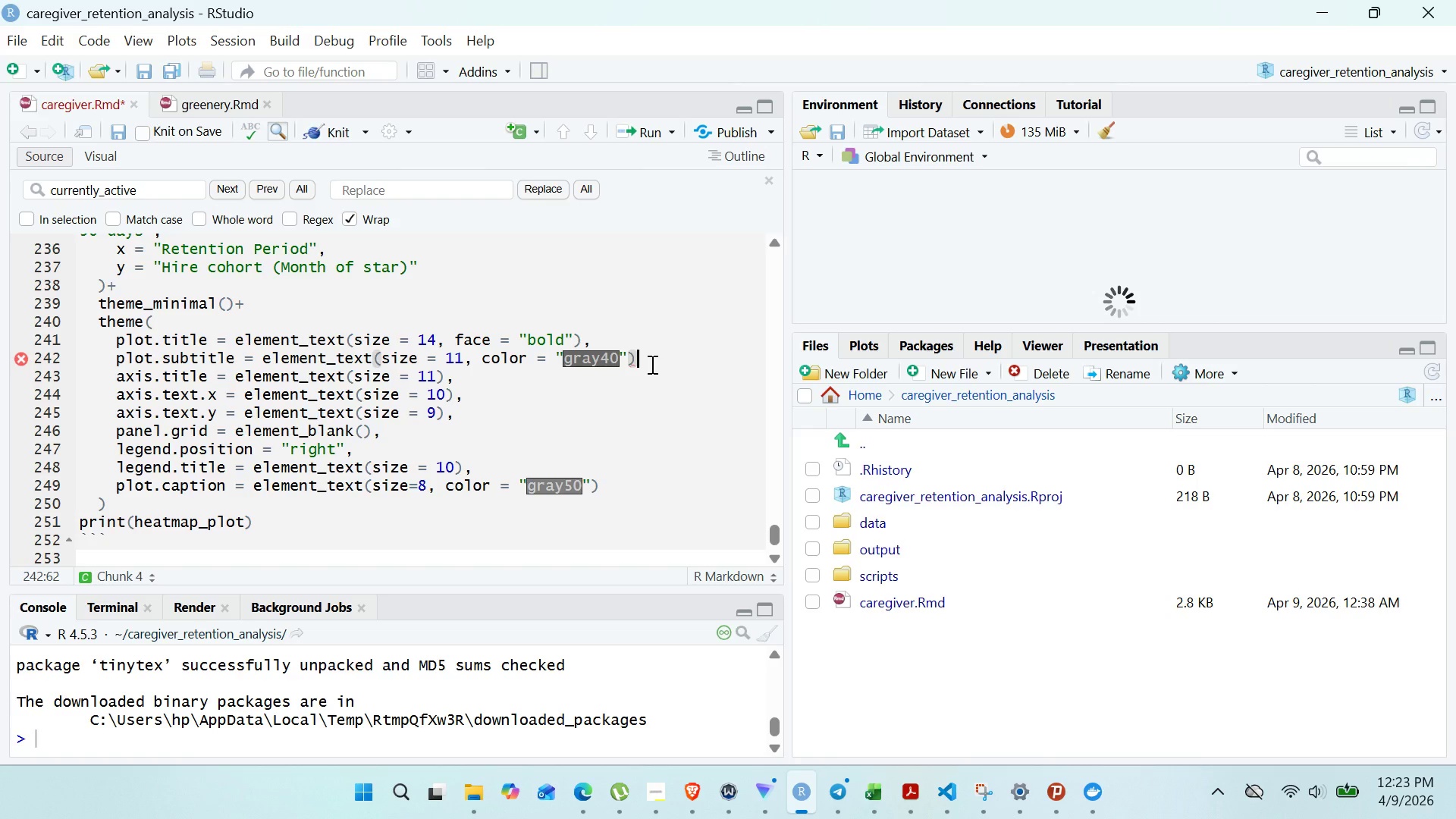 
key(Comma)
 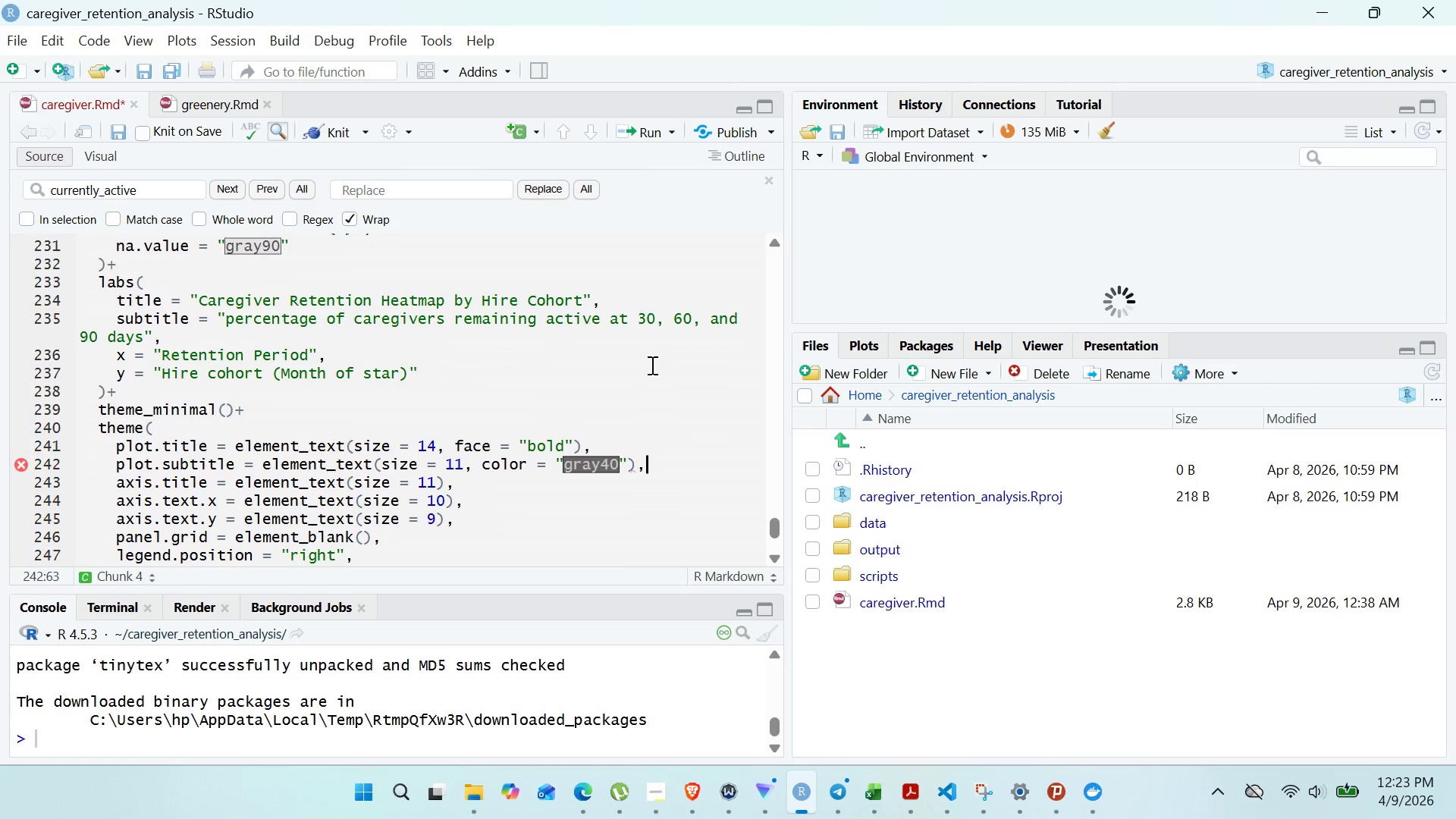 
left_click([646, 393])
 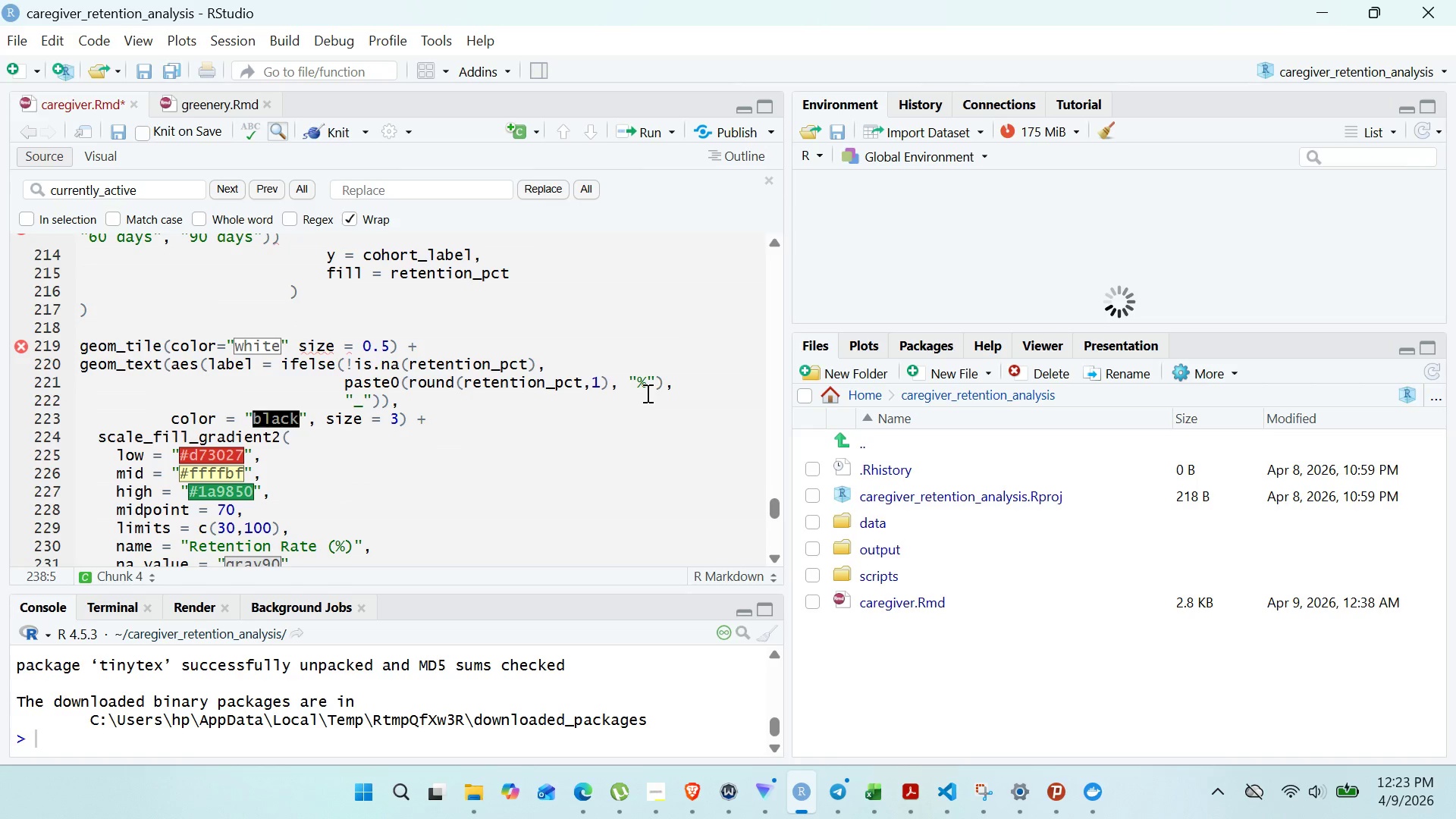 
wait(7.94)
 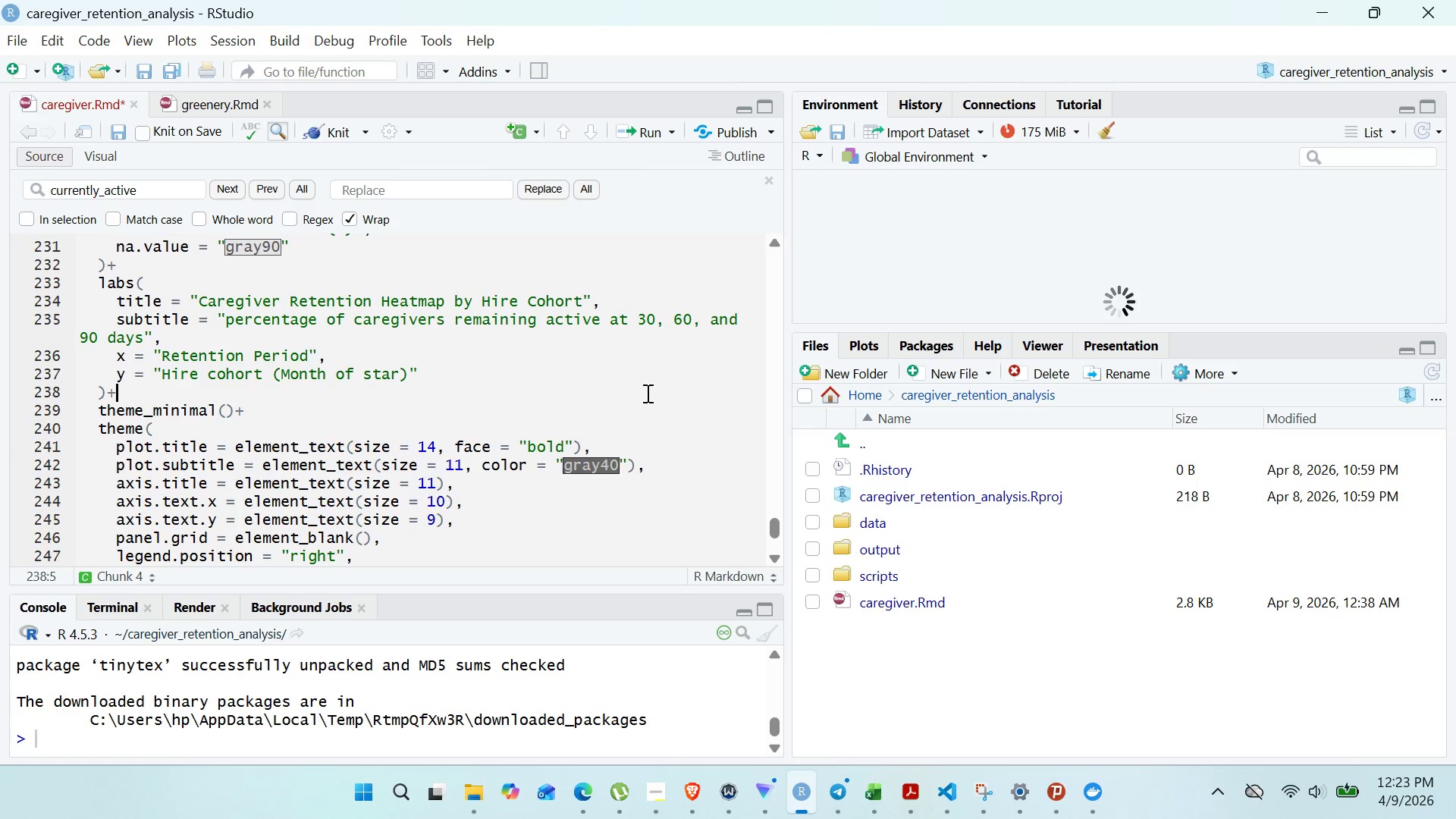 
left_click([291, 347])
 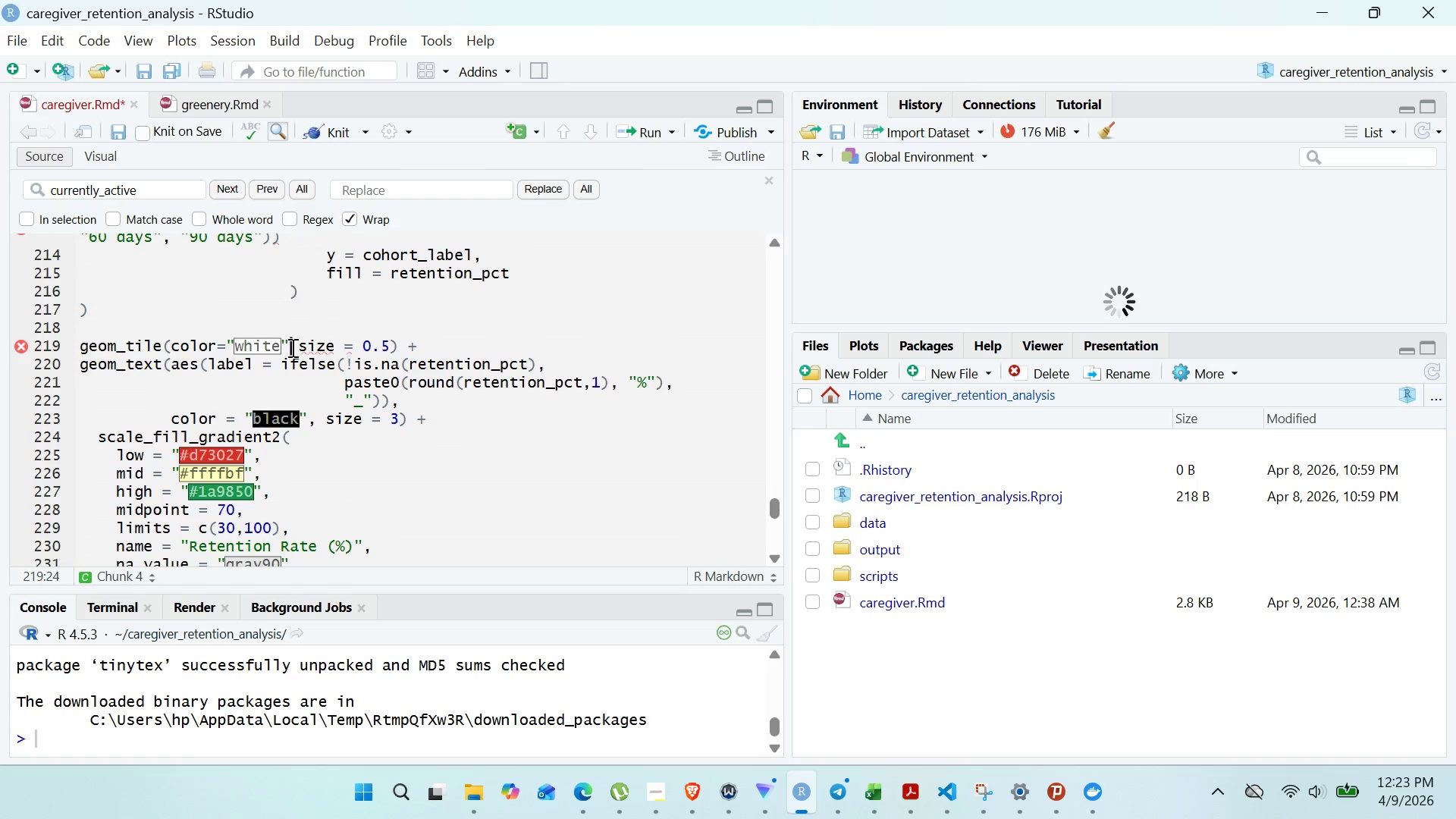 
key(Comma)
 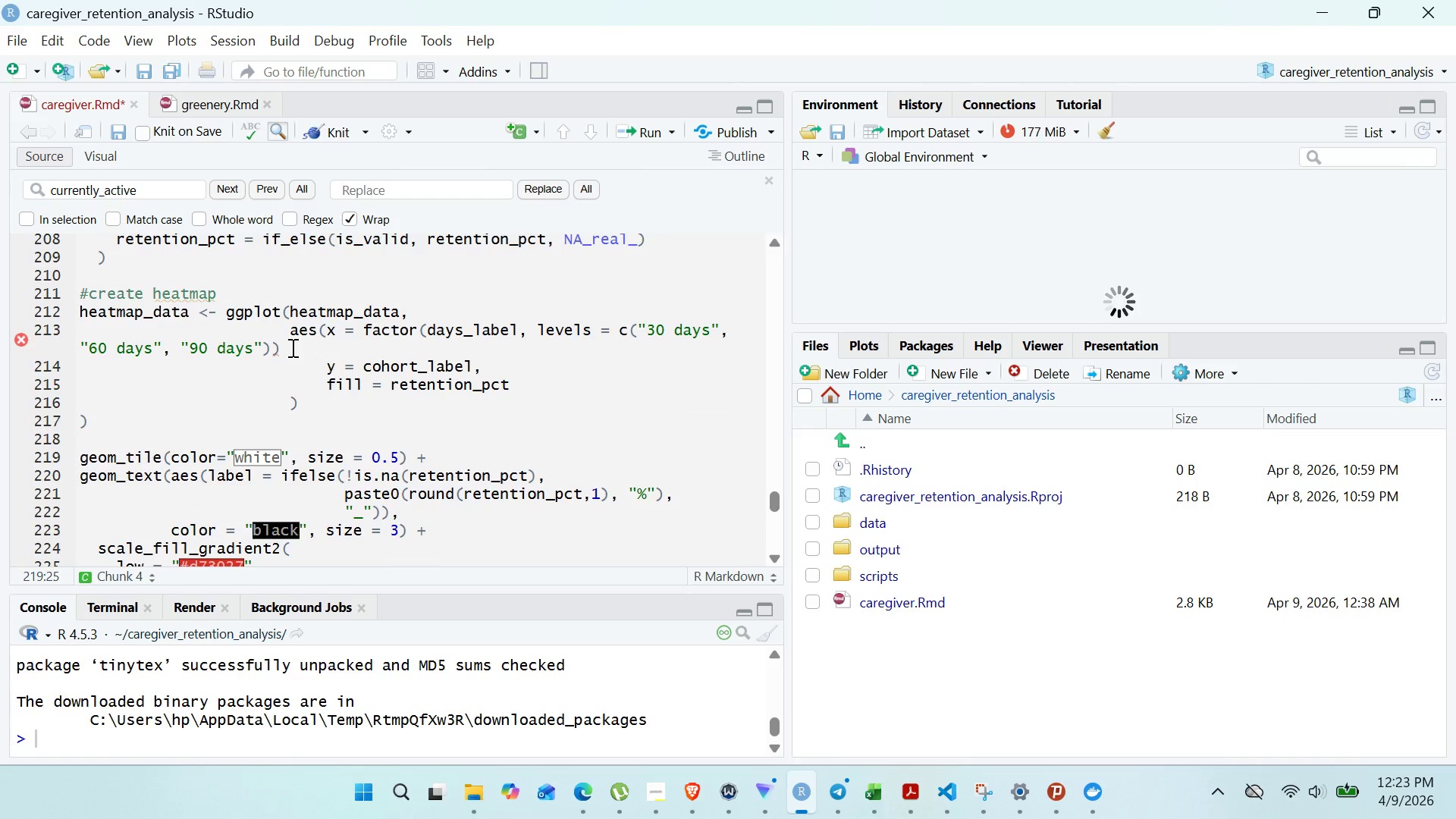 
left_click([291, 347])
 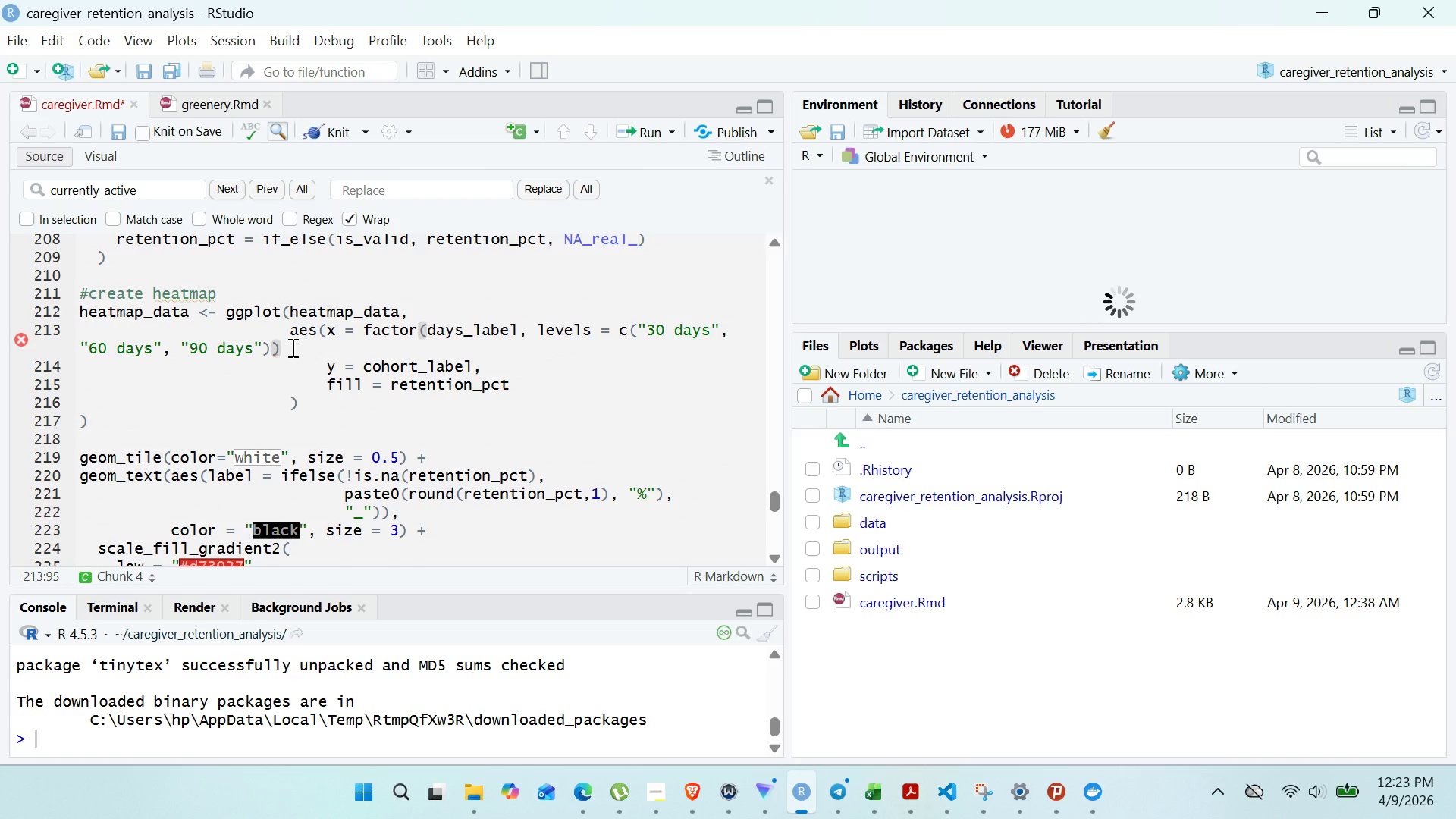 
key(Comma)
 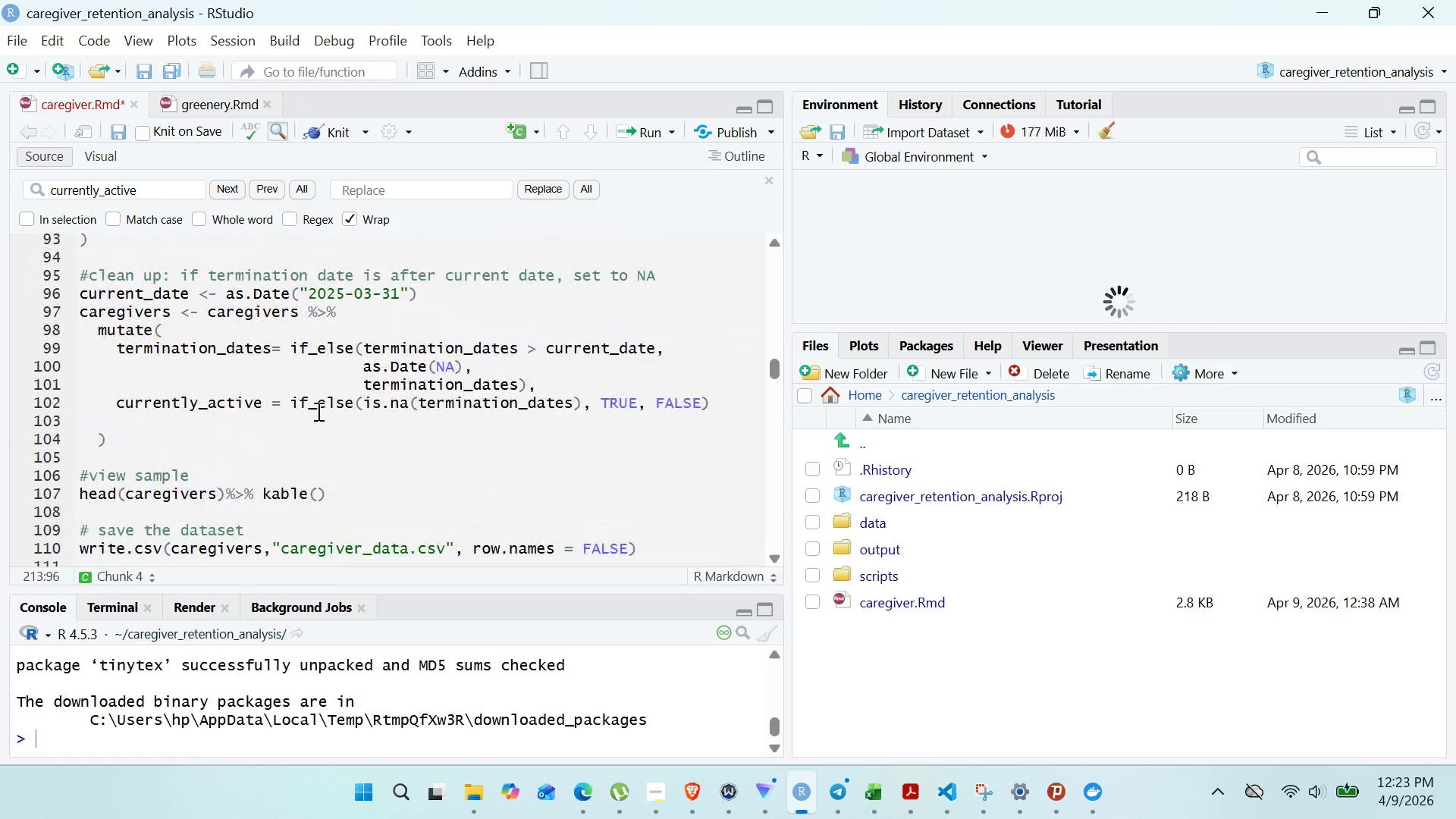 
wait(11.36)
 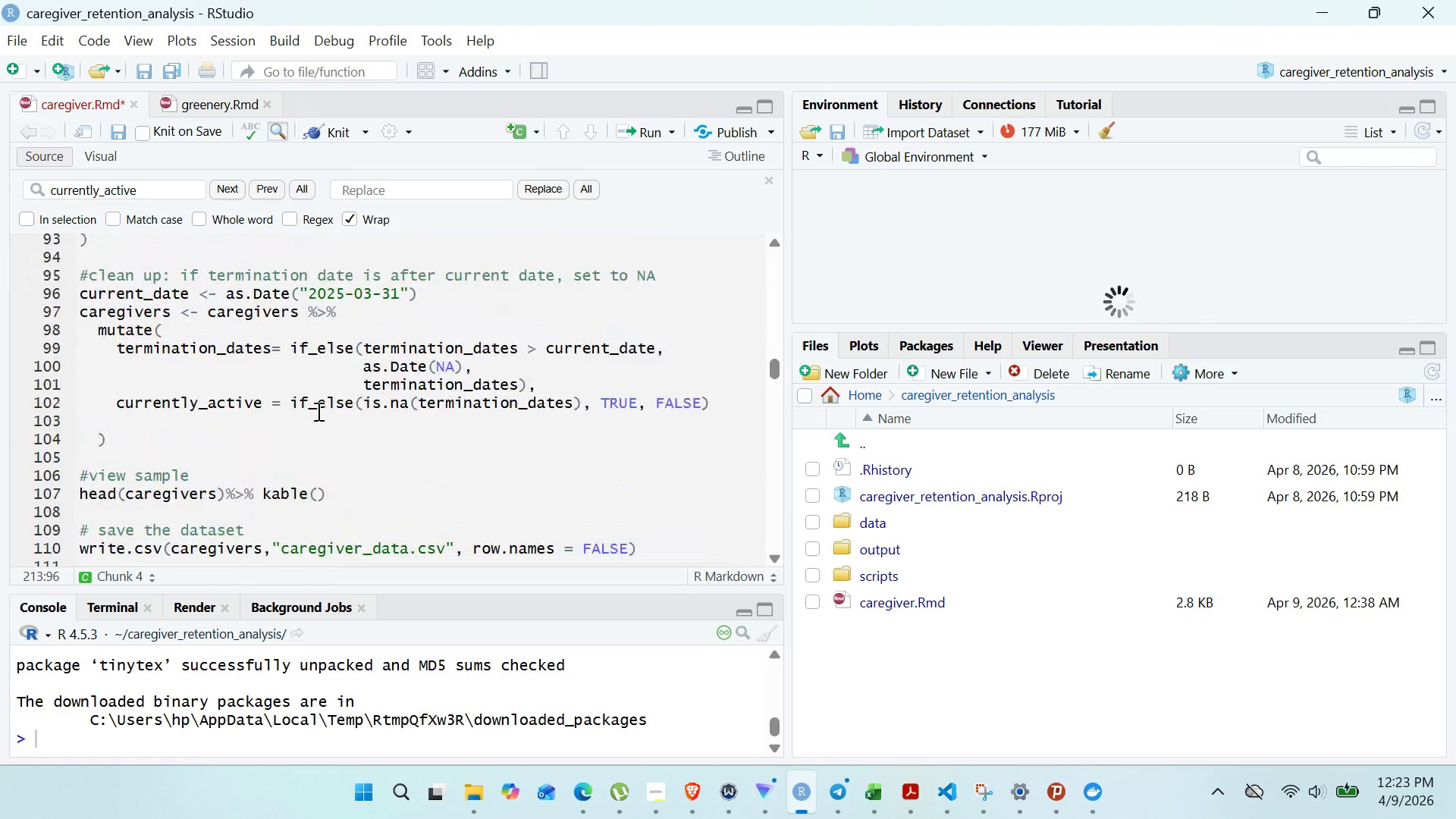 
left_click([482, 792])
 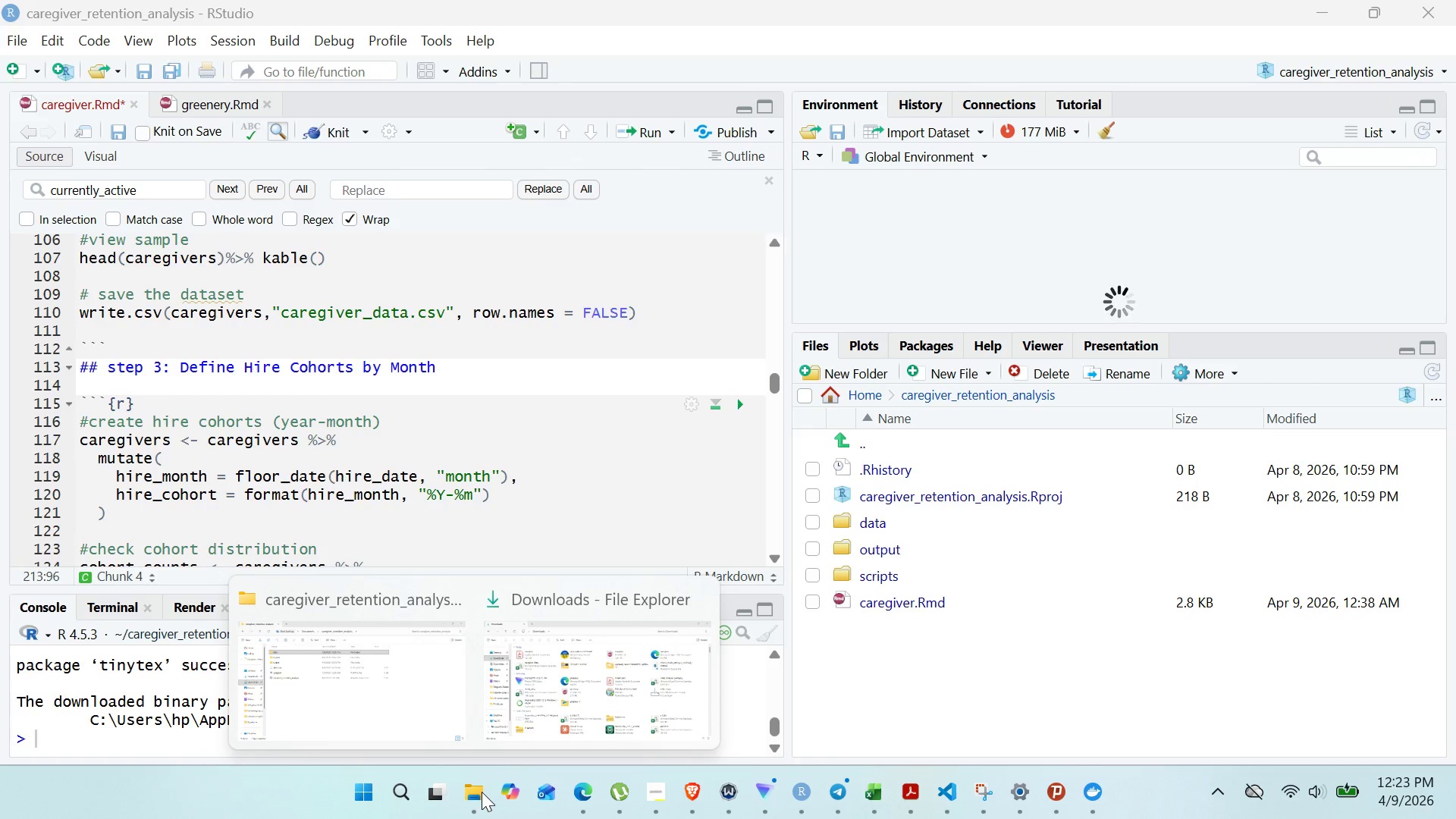 
wait(10.78)
 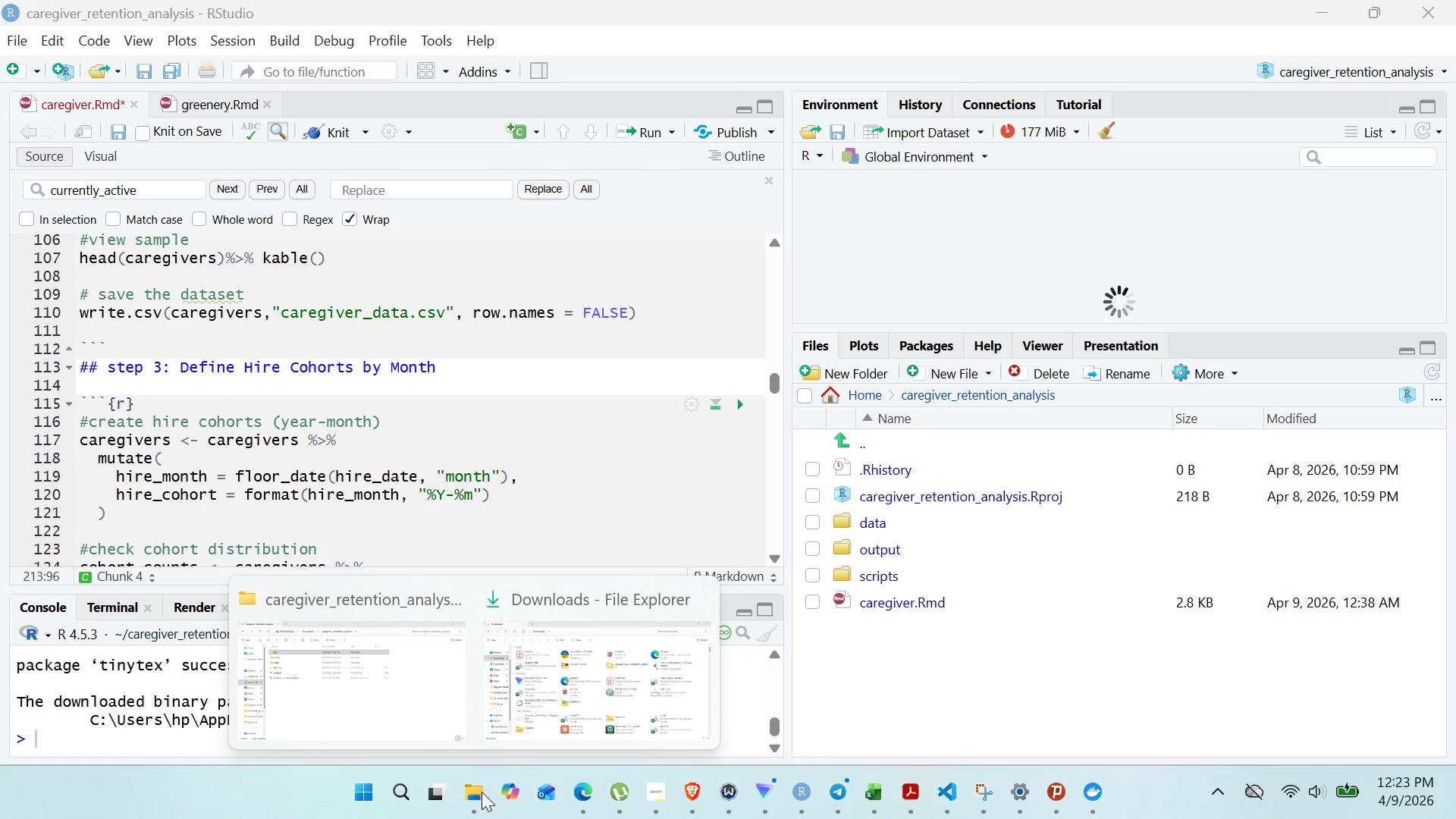 
left_click([526, 697])
 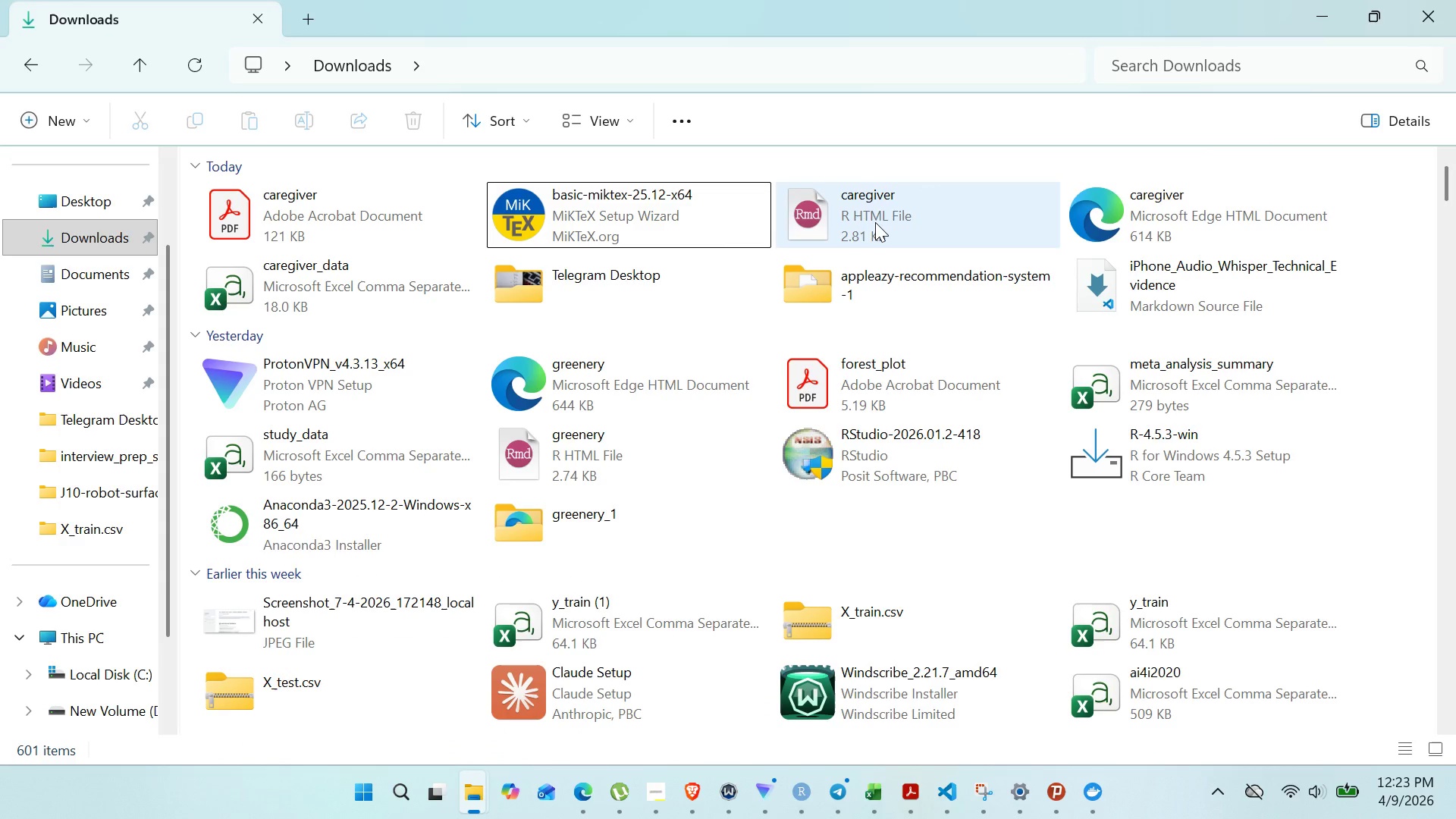 
left_click([875, 220])
 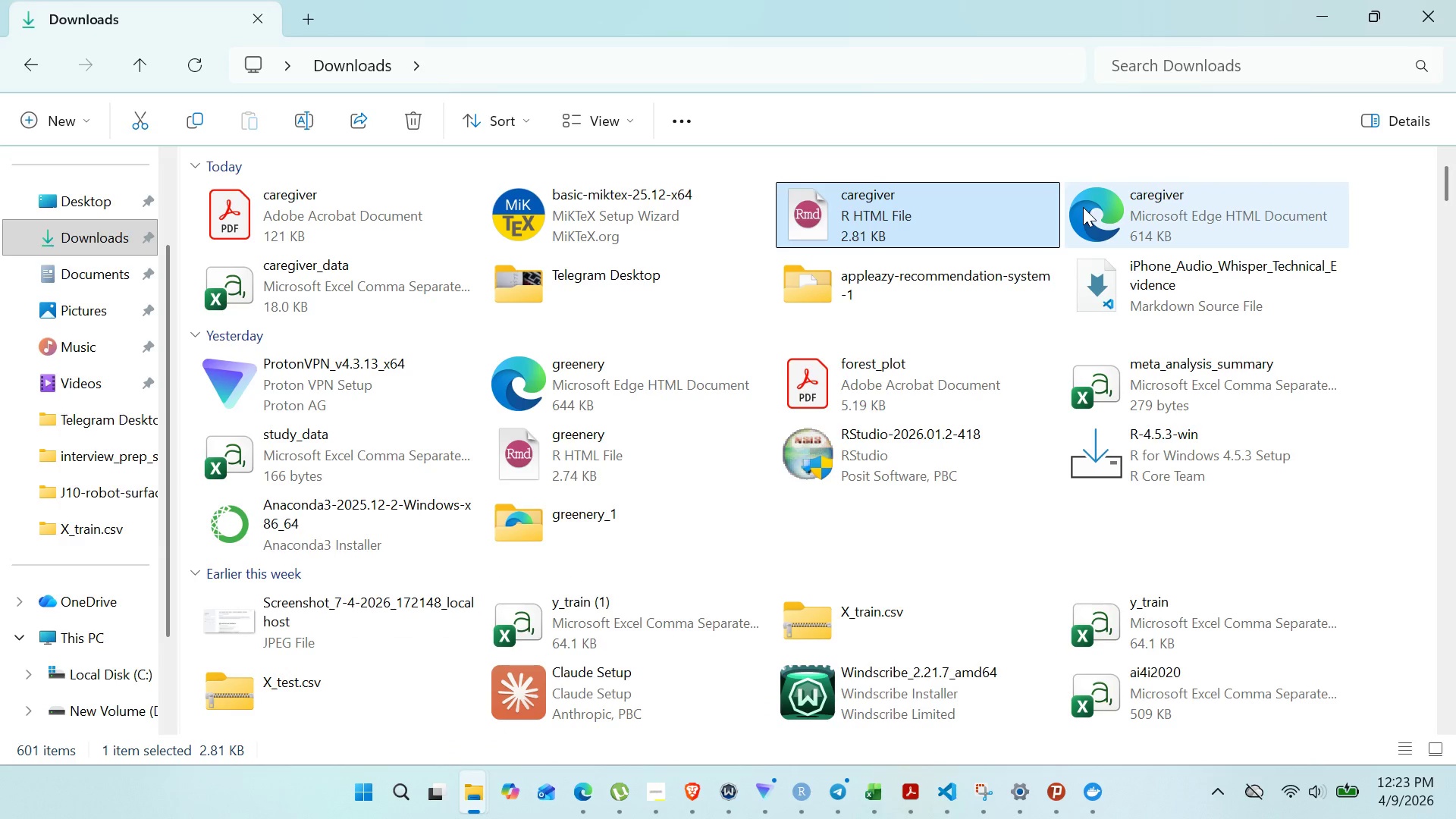 
hold_key(key=ControlRight, duration=1.53)
left_click([1089, 205])
 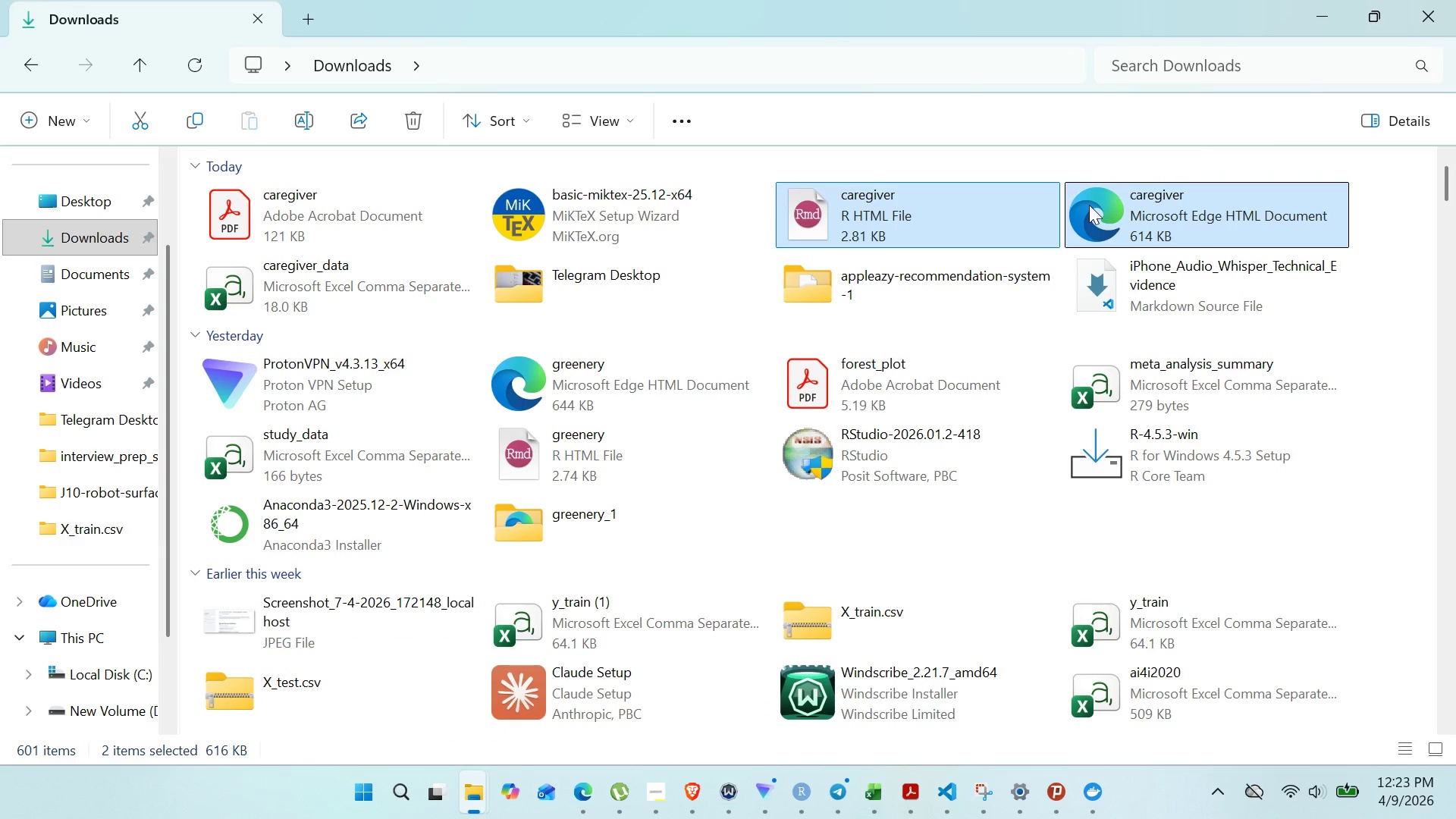 
hold_key(key=ControlRight, duration=1.52)
 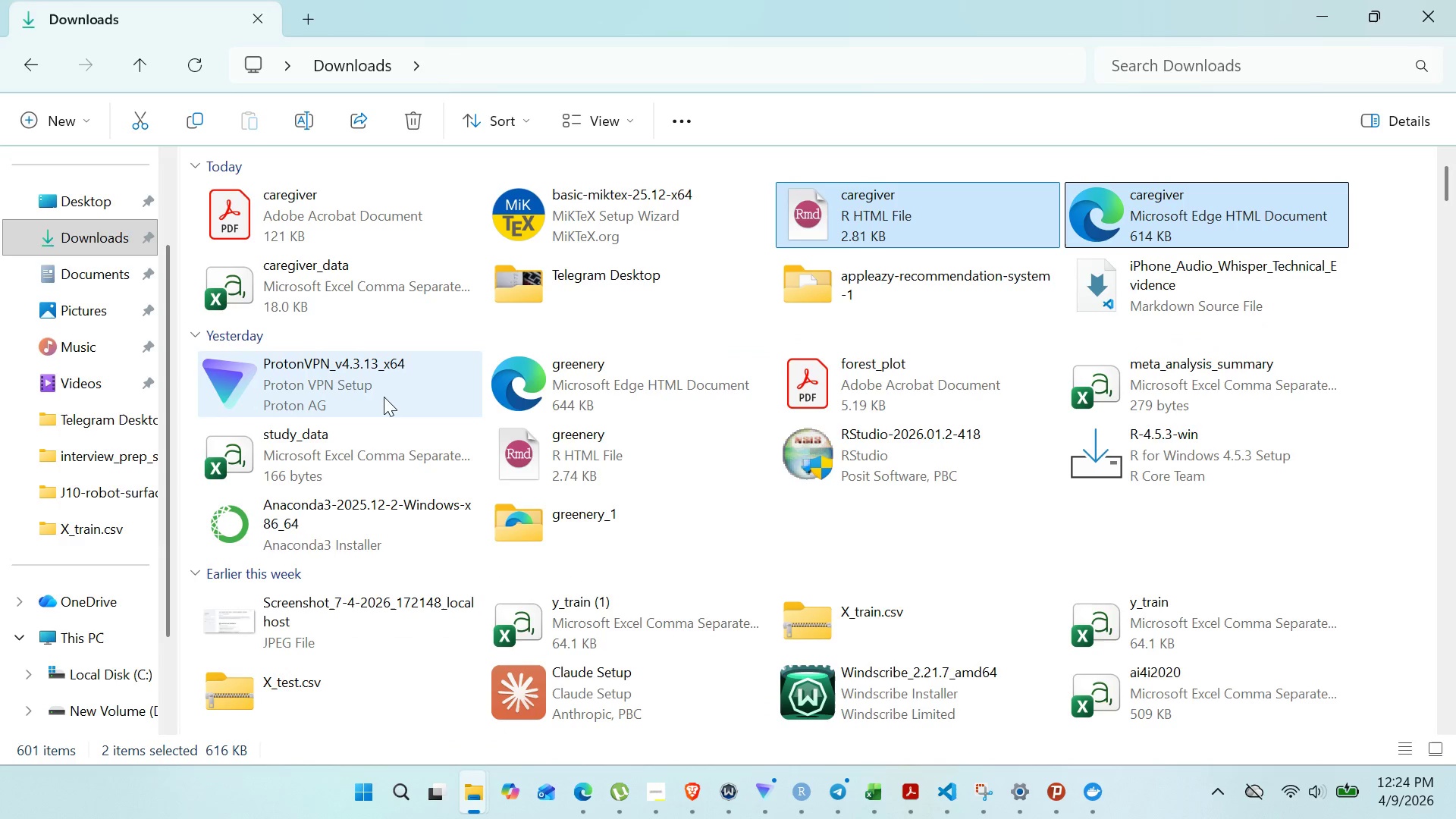 
hold_key(key=ControlRight, duration=1.51)
 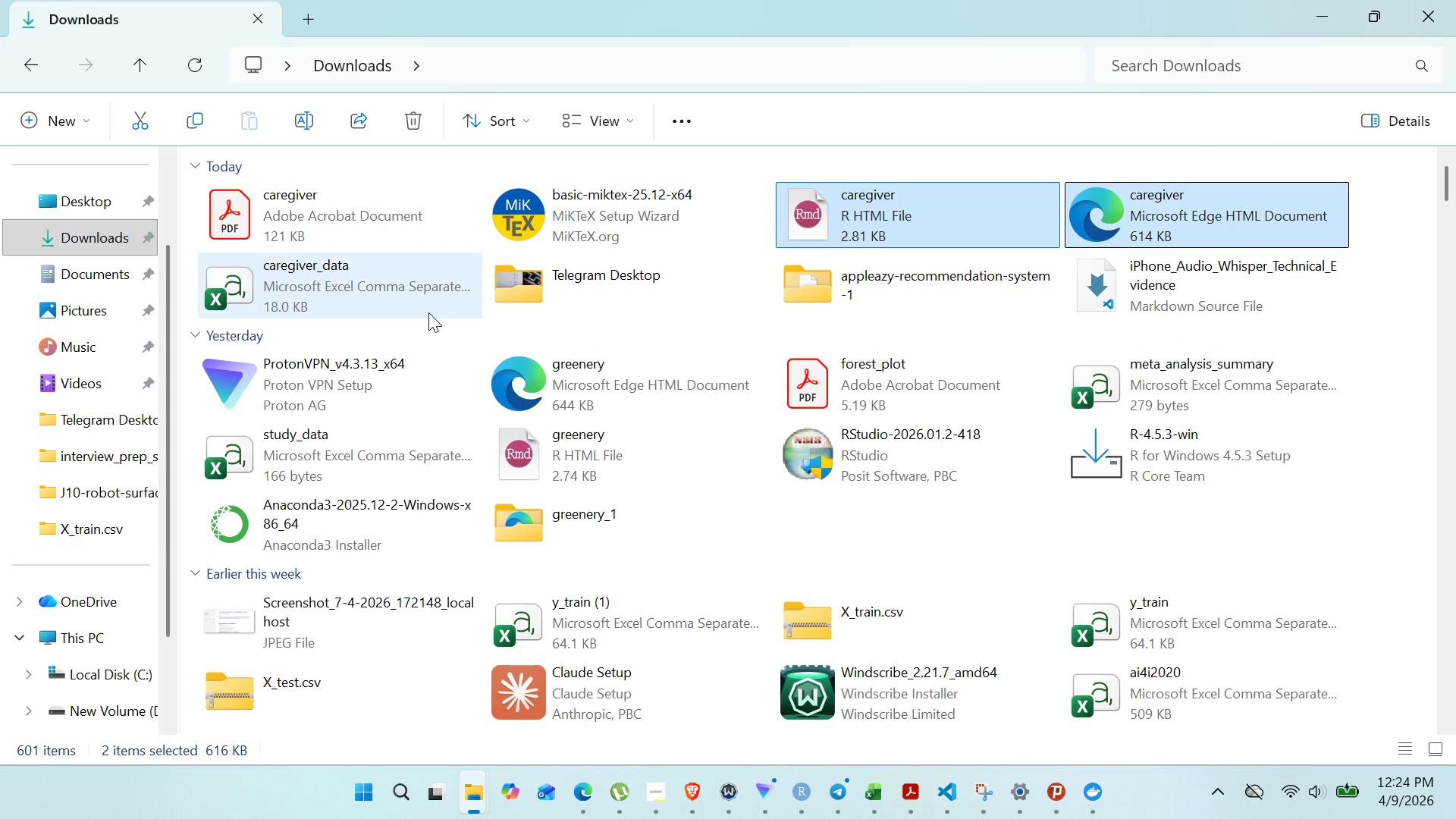 
hold_key(key=ControlRight, duration=1.27)
left_click([428, 309])
 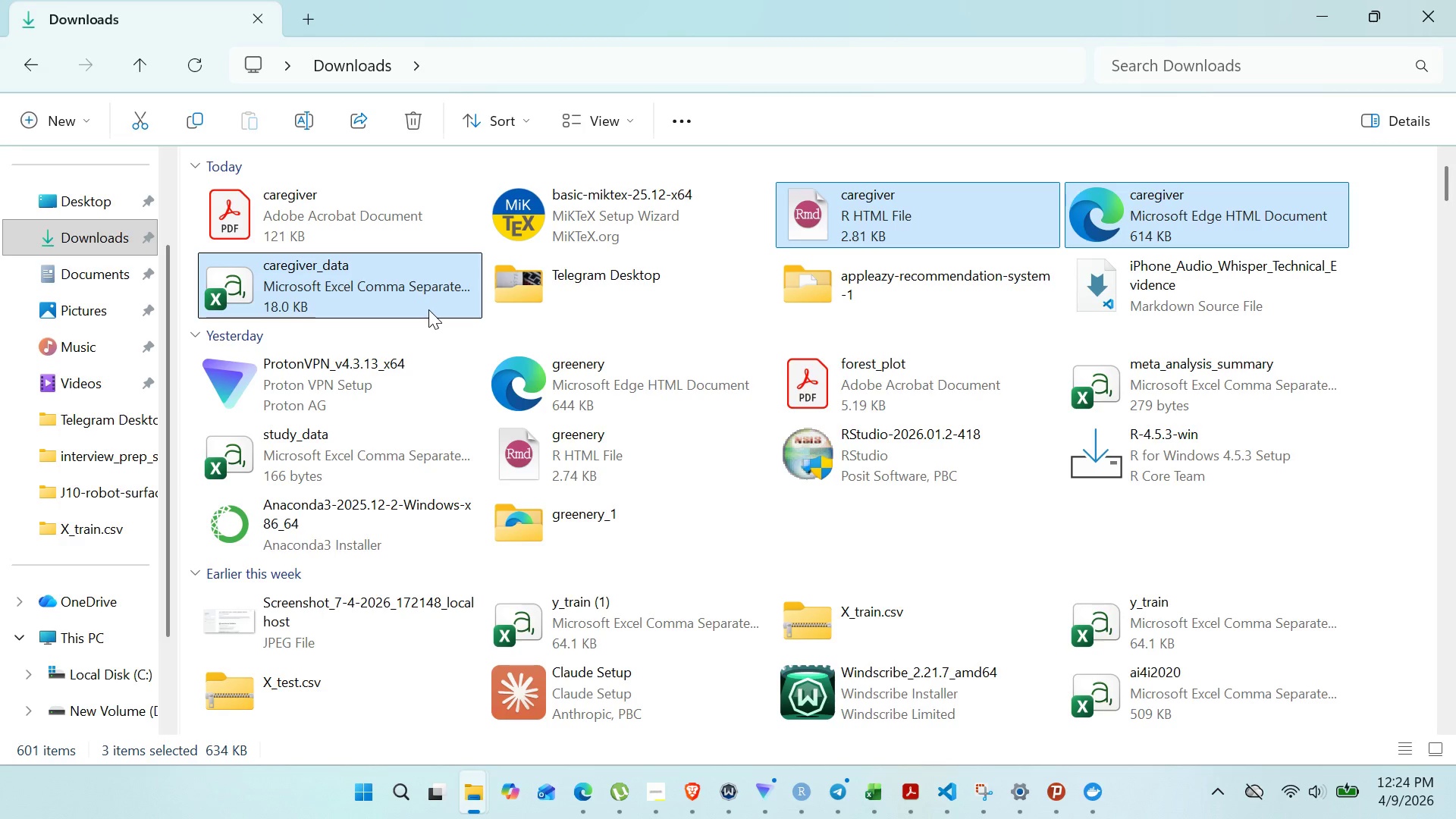 
key(Control+Delete)
 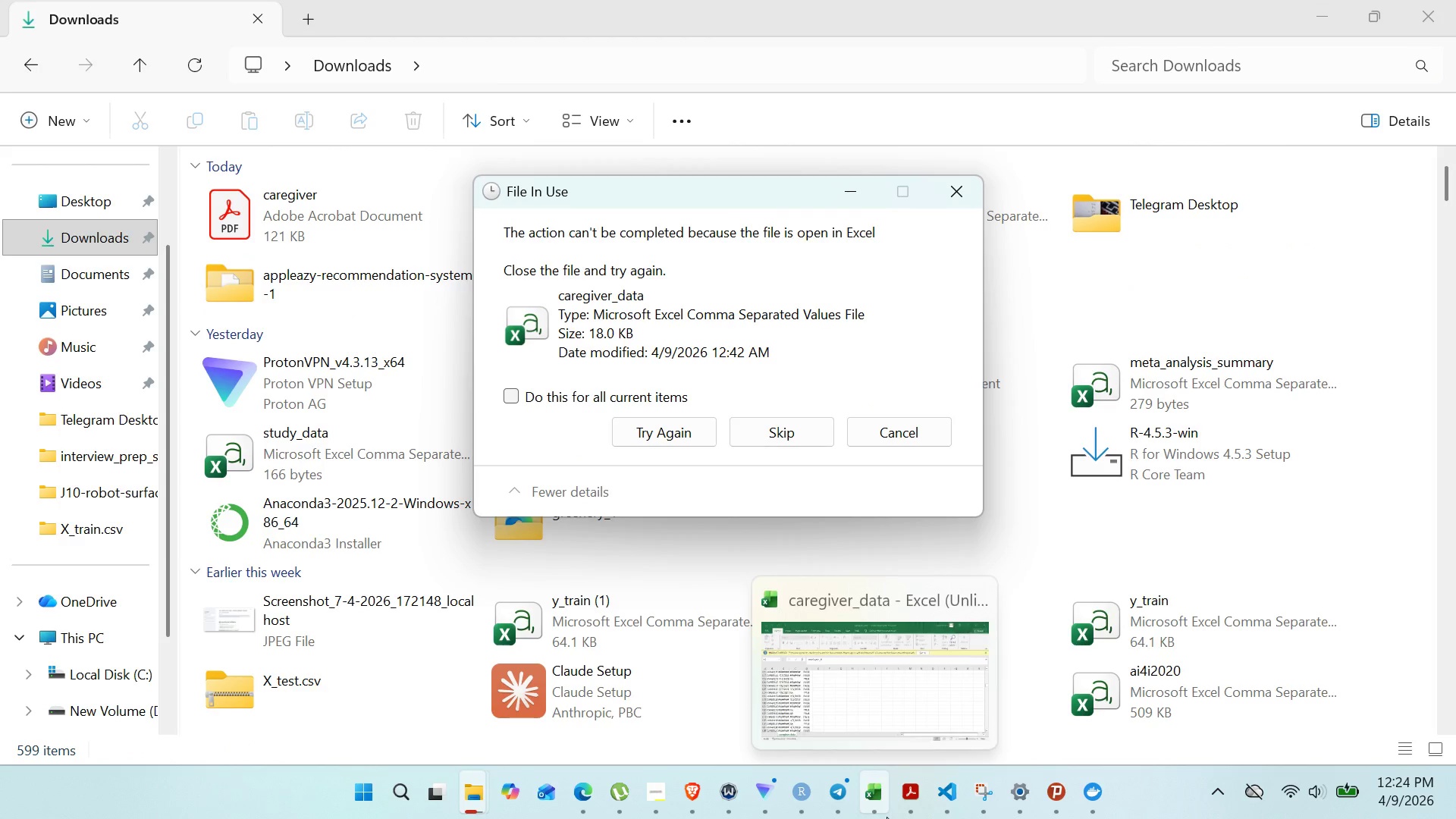 
left_click([965, 617])
 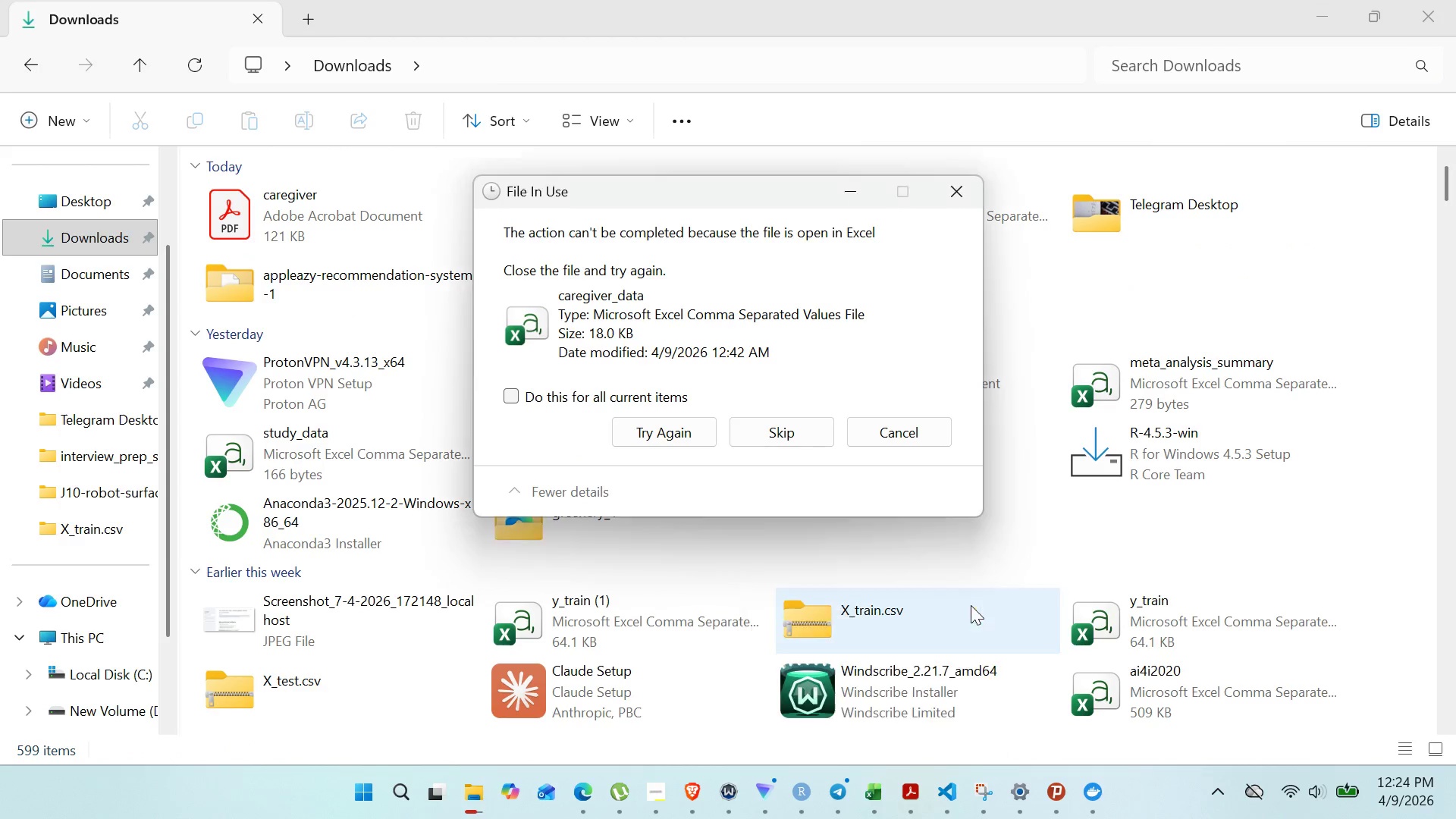 
left_click([971, 605])
 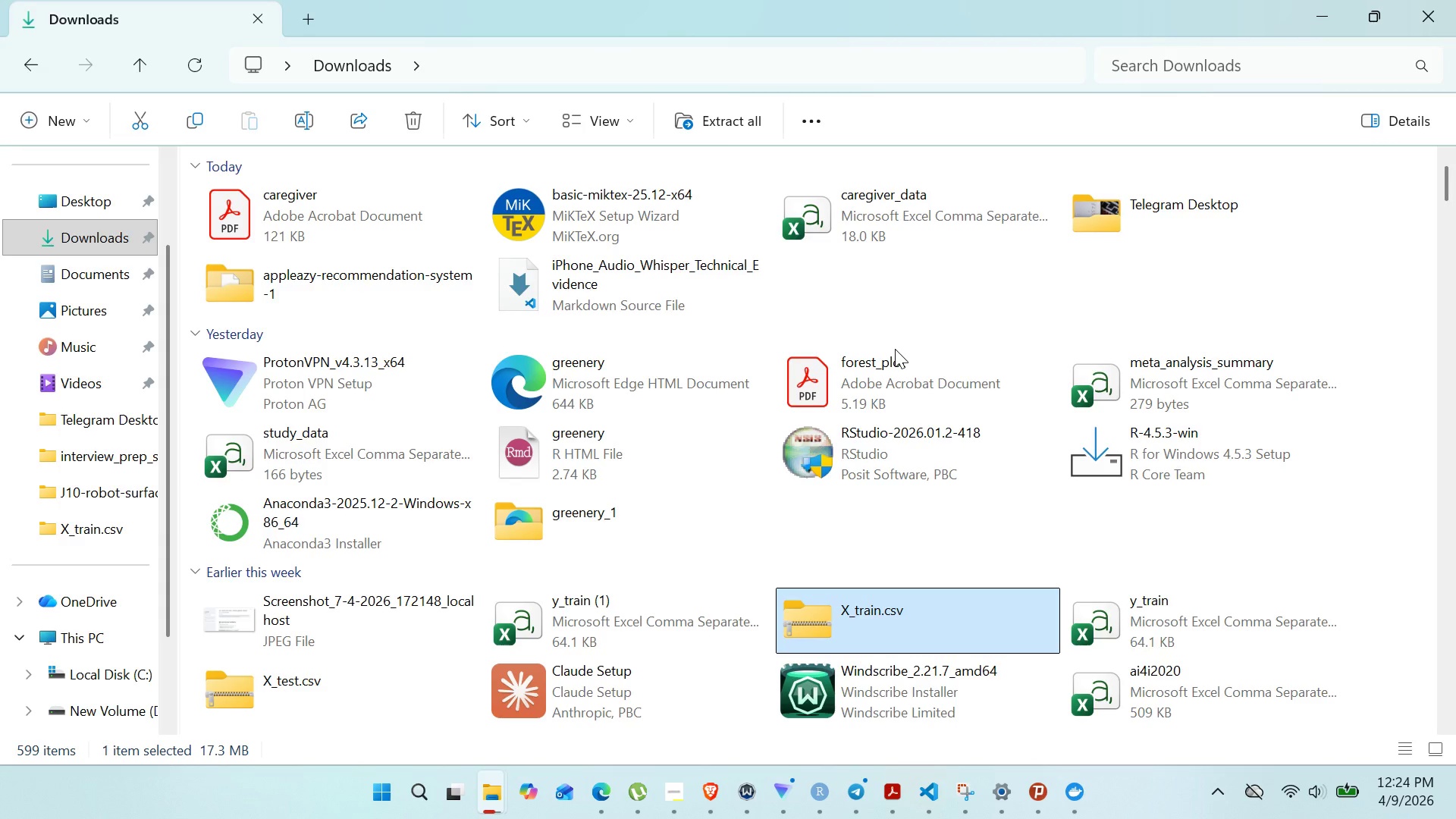 
left_click([931, 210])
 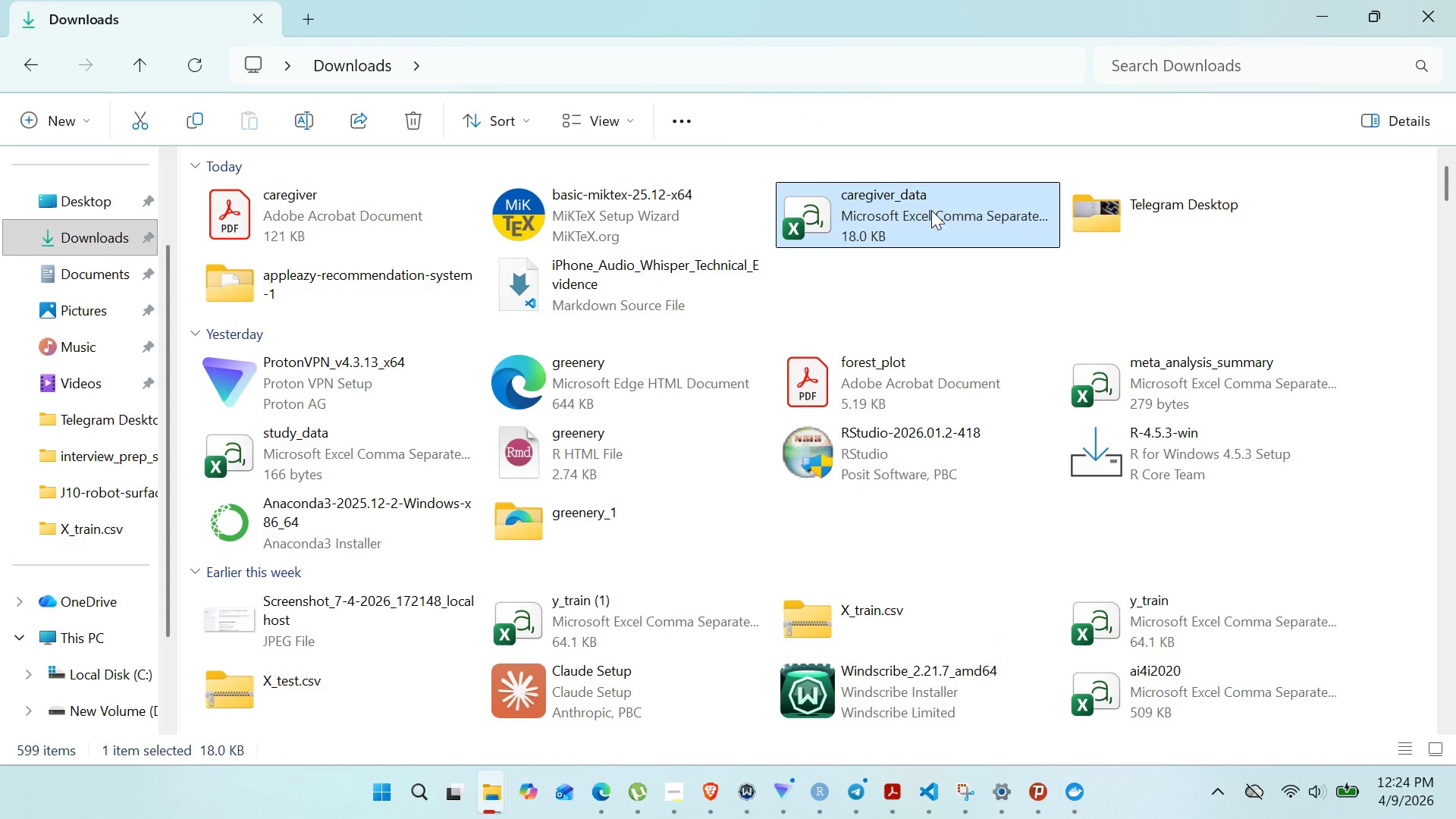 
key(Delete)
 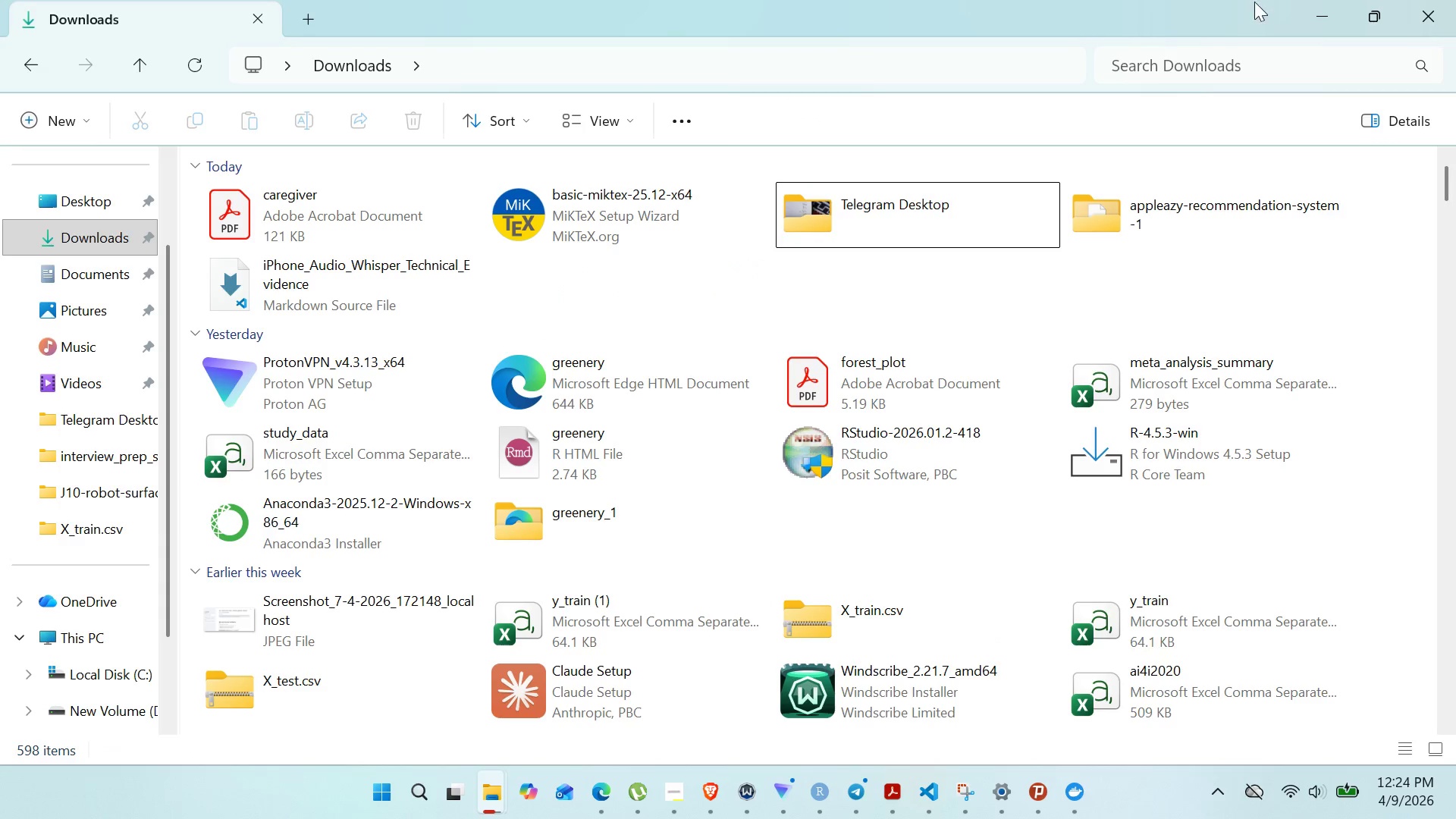 
left_click([1311, 11])
 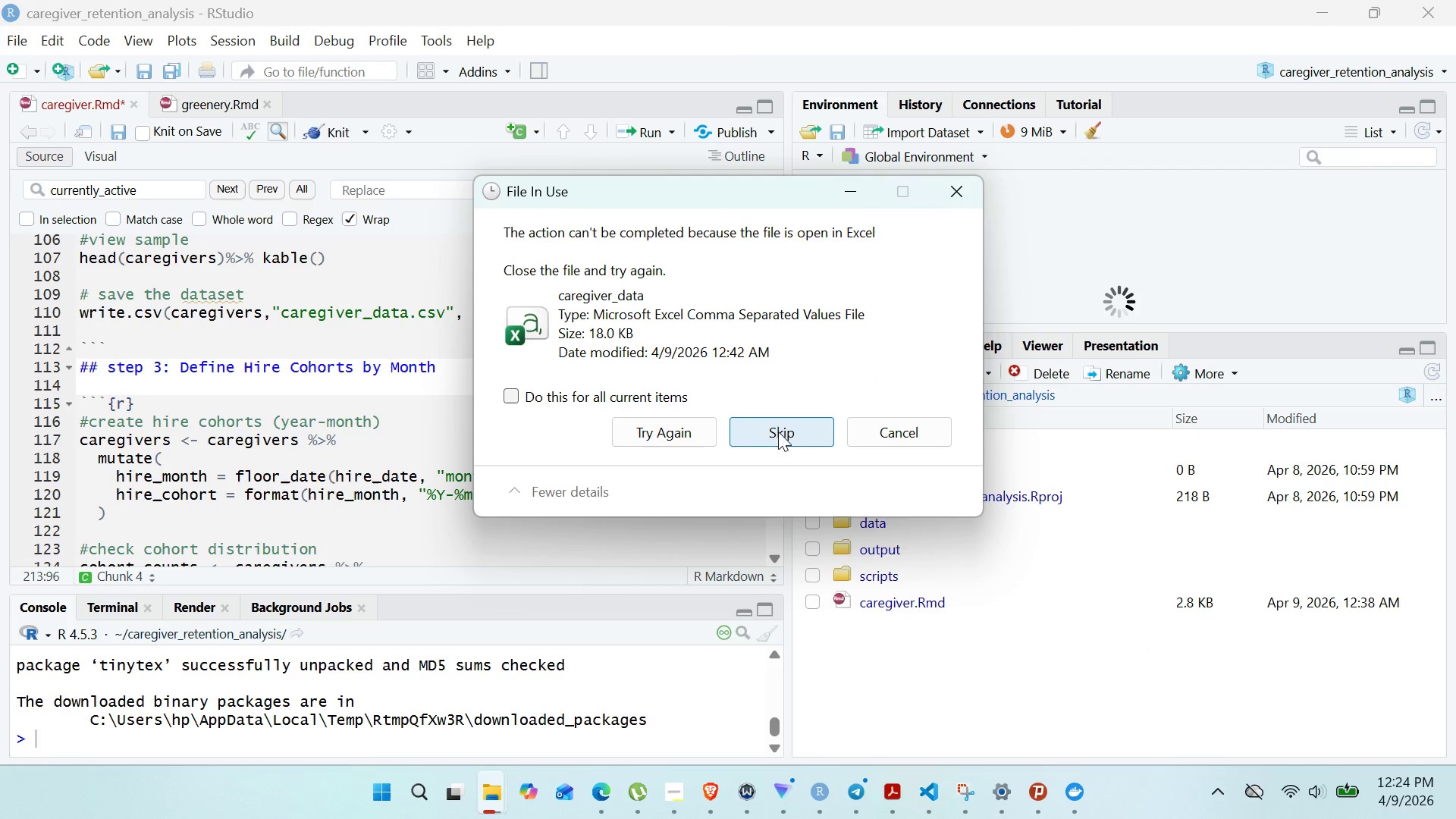 
left_click([804, 436])
 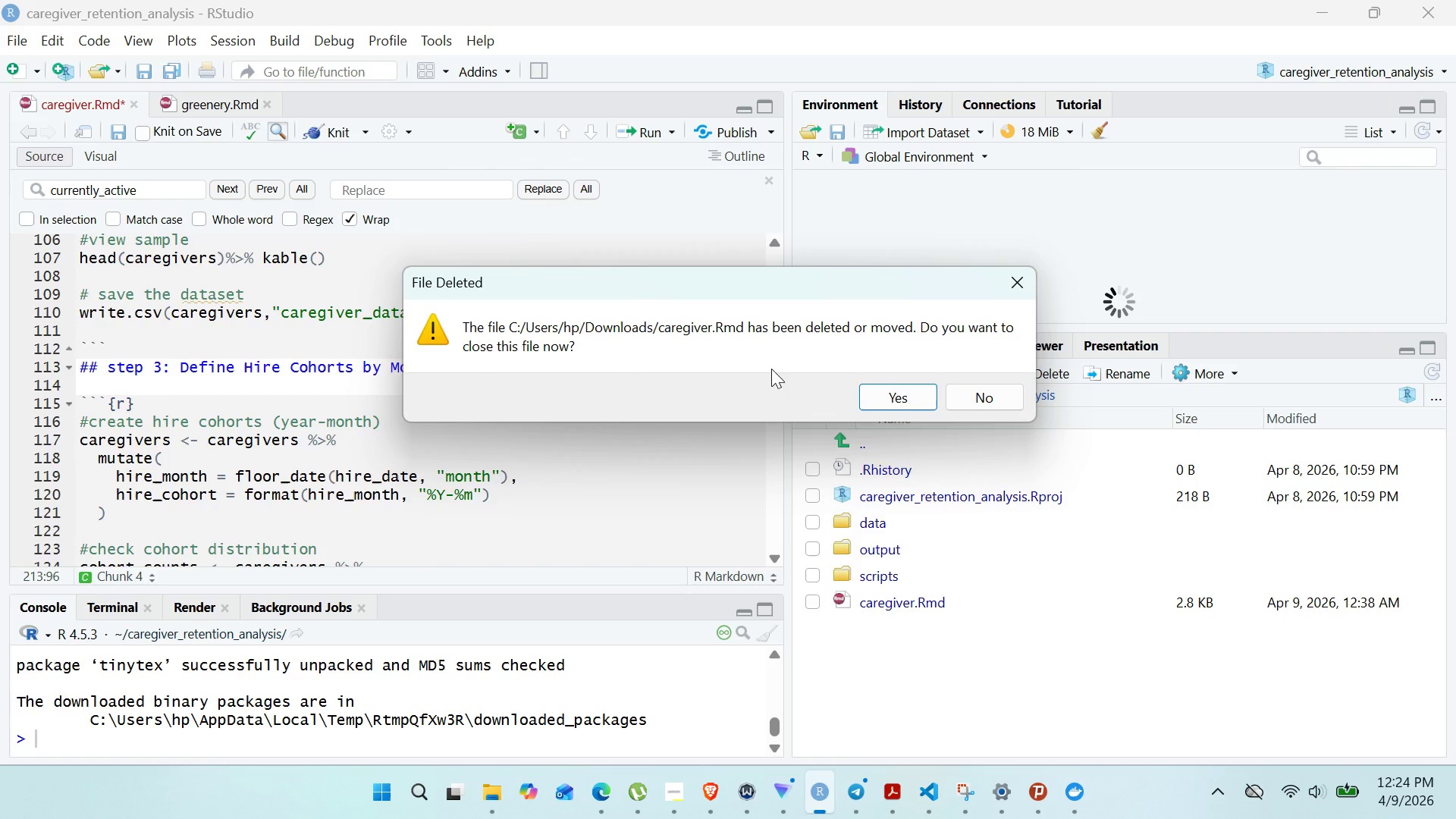 
left_click([896, 406])
 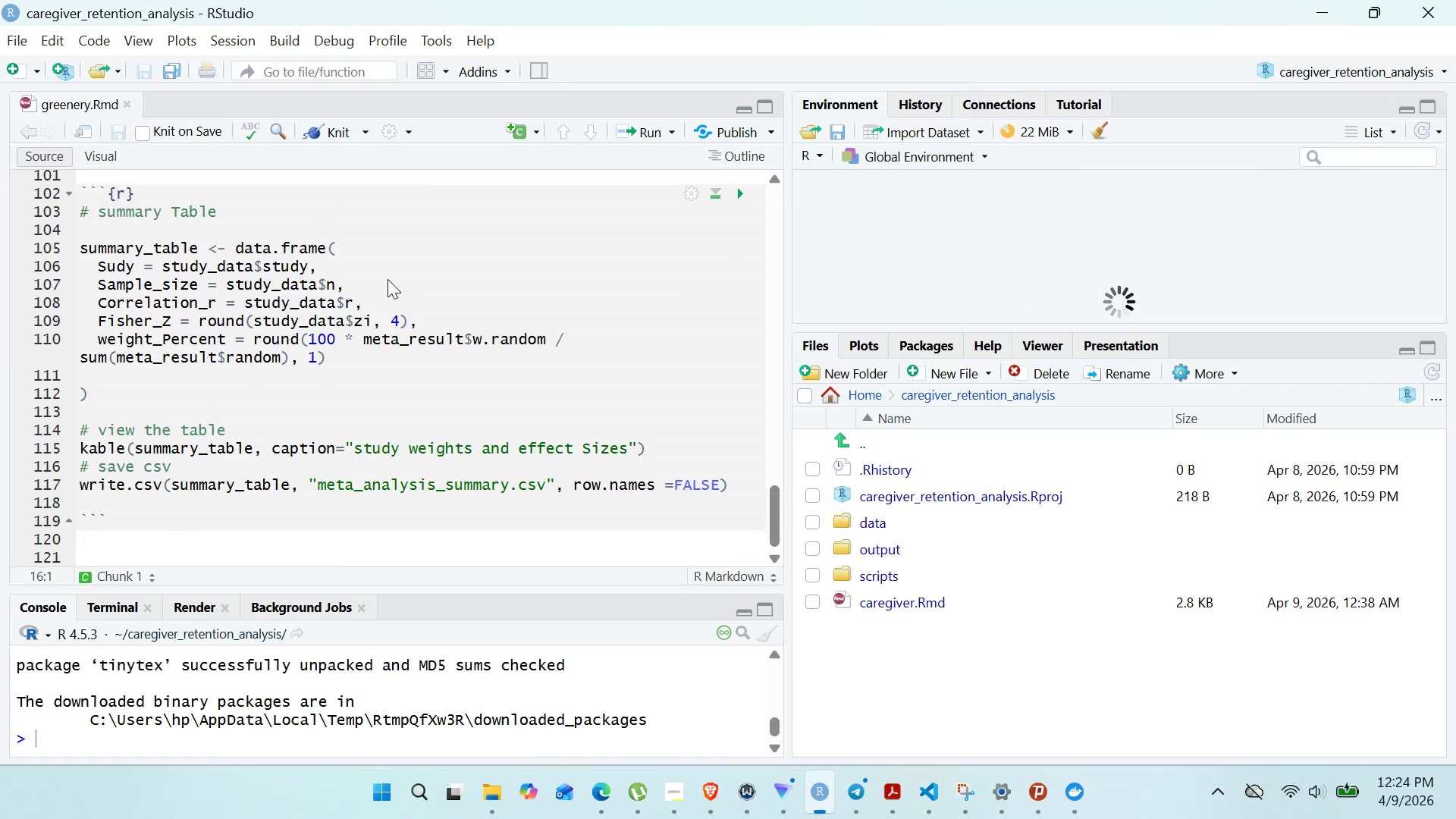 
wait(12.52)
 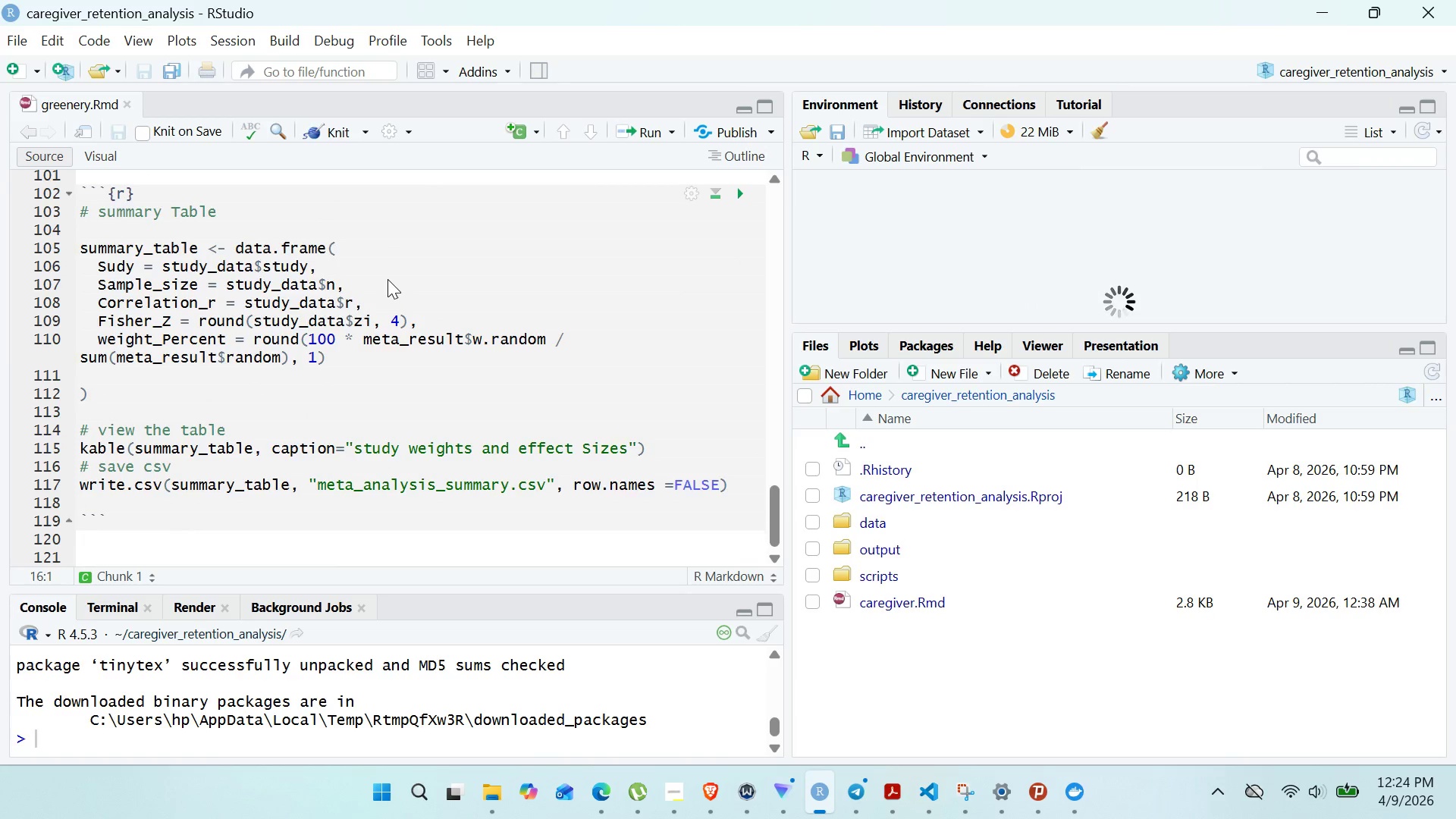 
left_click([15, 42])
 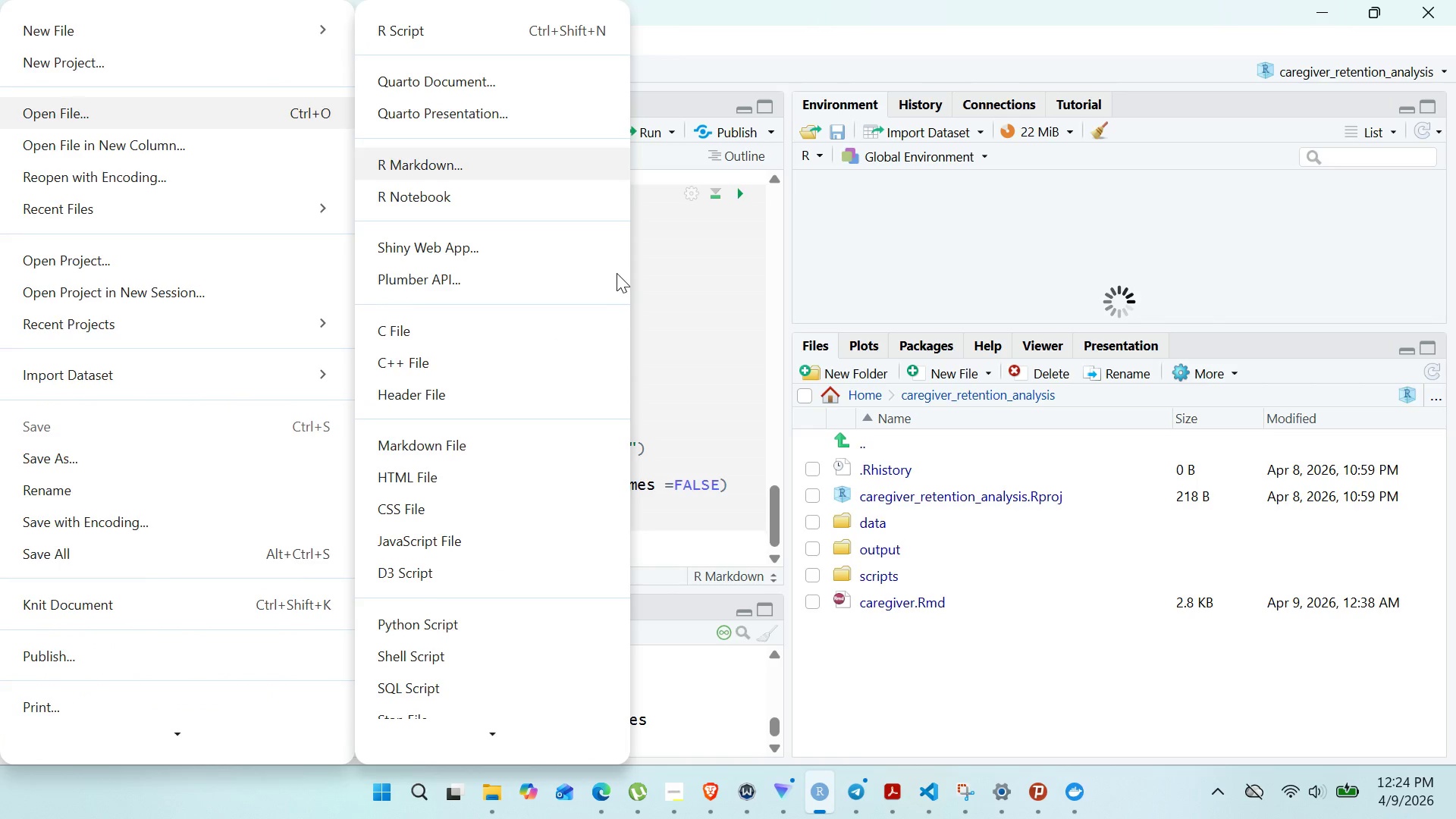 
double_click([943, 608])
 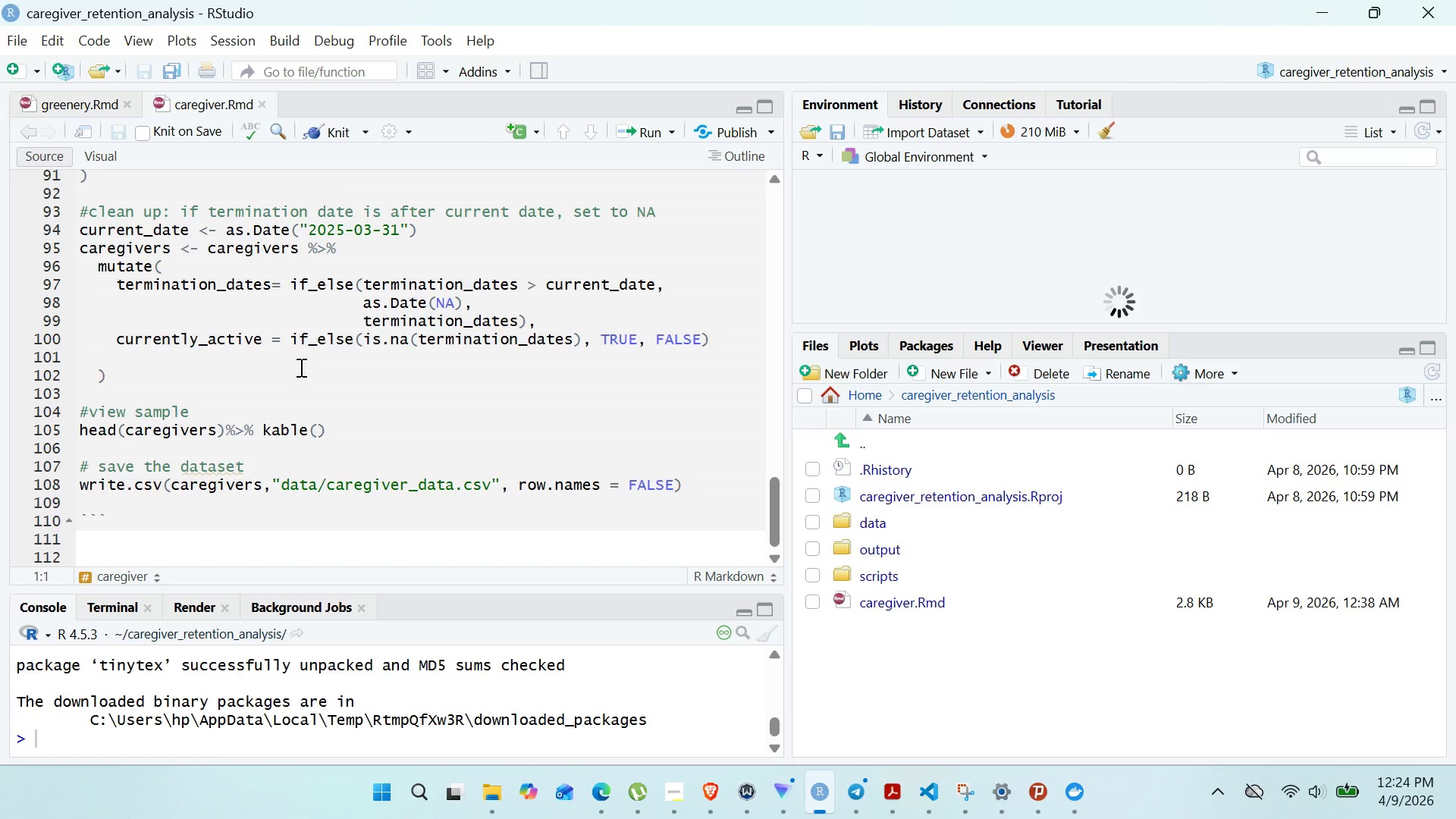 
wait(9.92)
 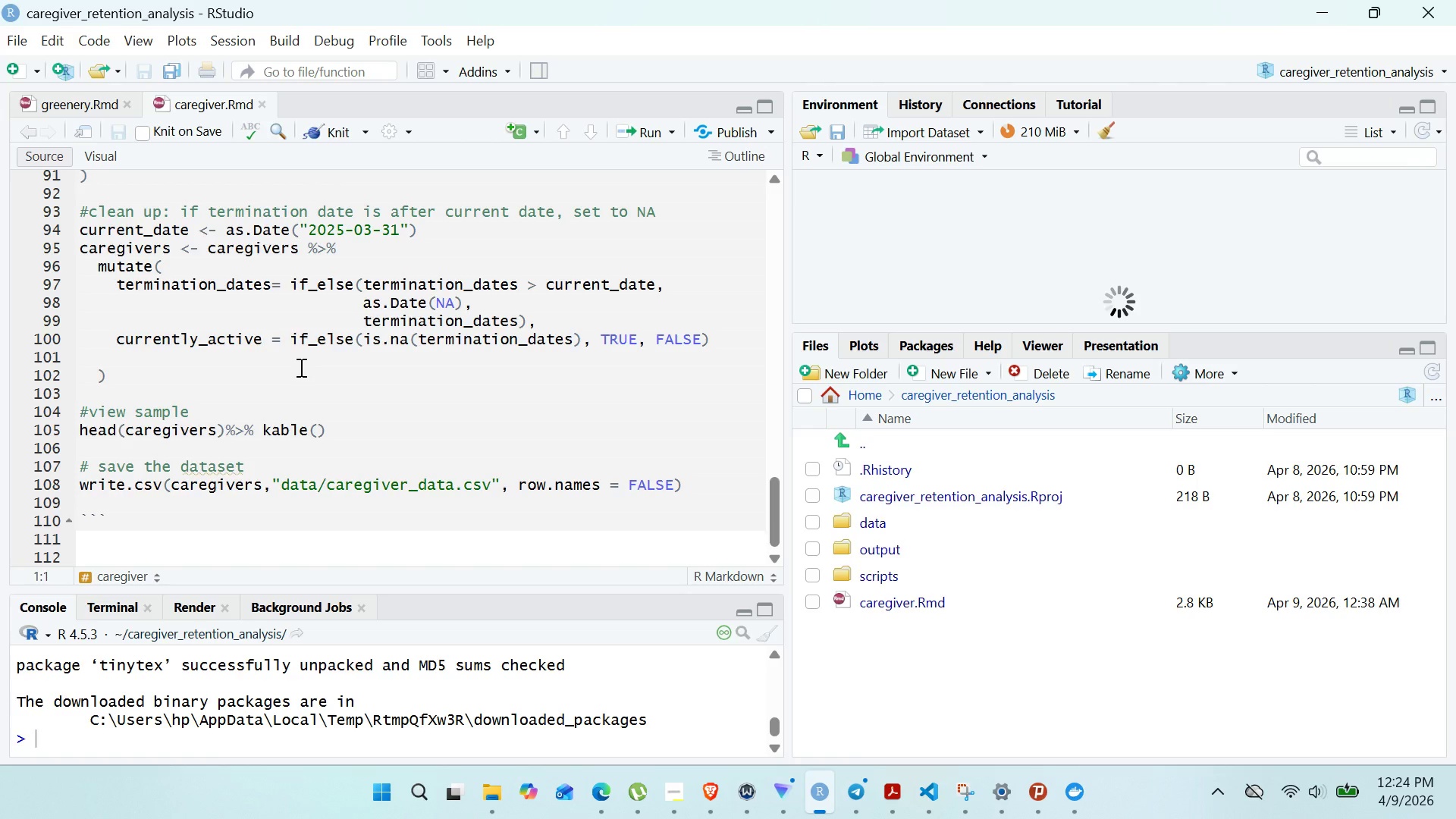 
left_click([416, 804])
 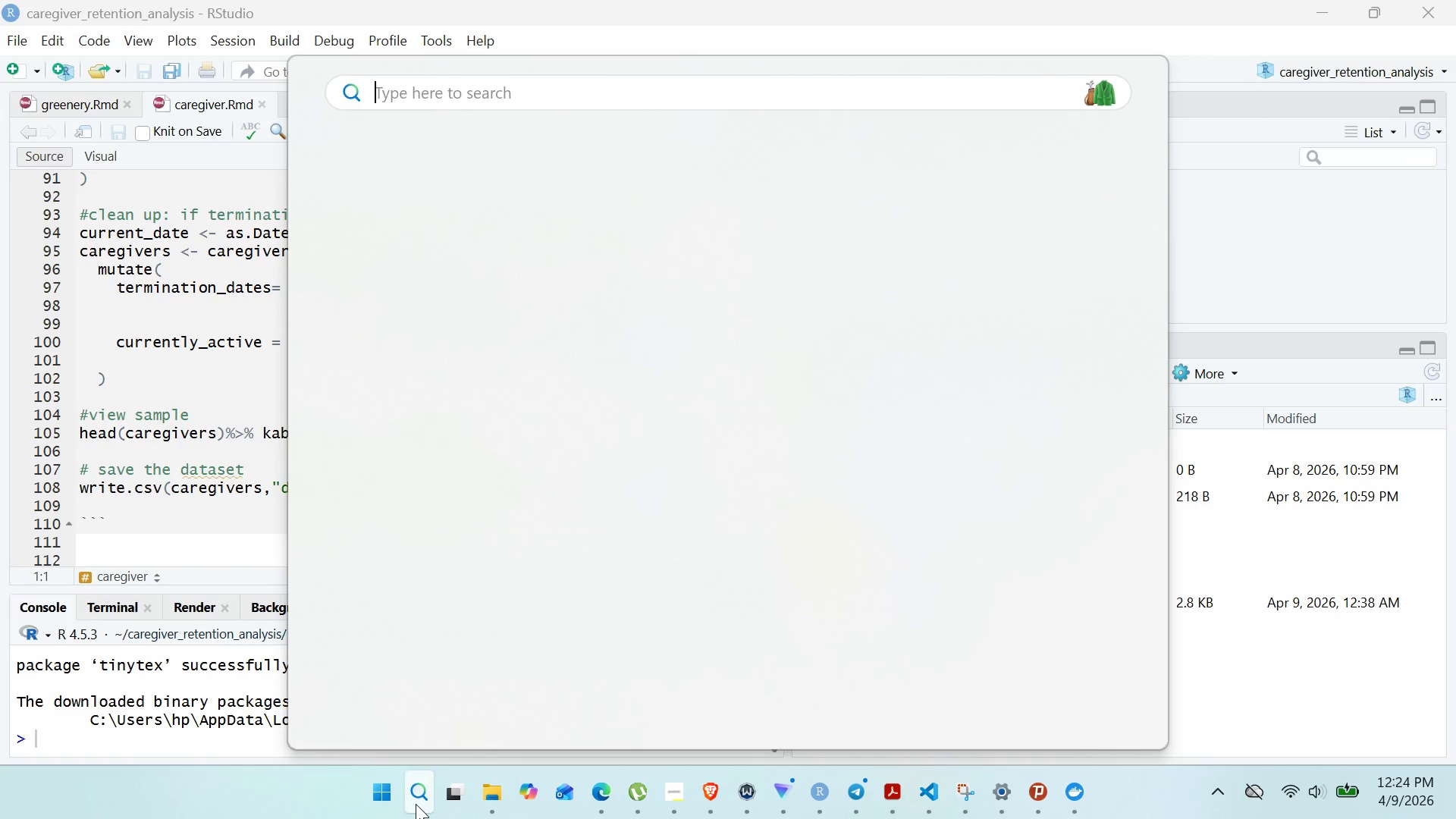 
type(recyclebee)
key(Backspace)
key(Backspace)
key(Backspace)
key(Backspace)
 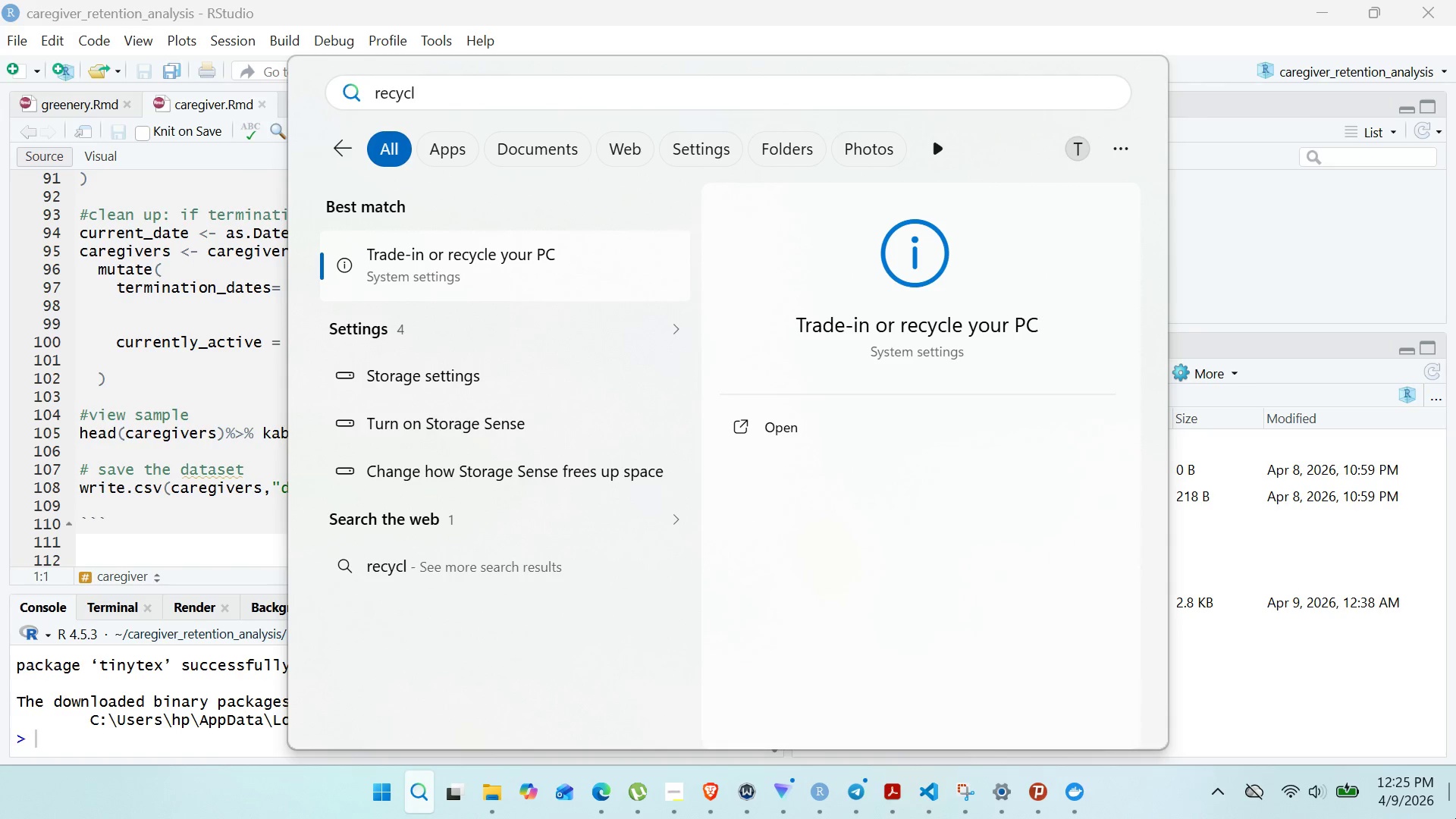 
left_click([1455, 818])
 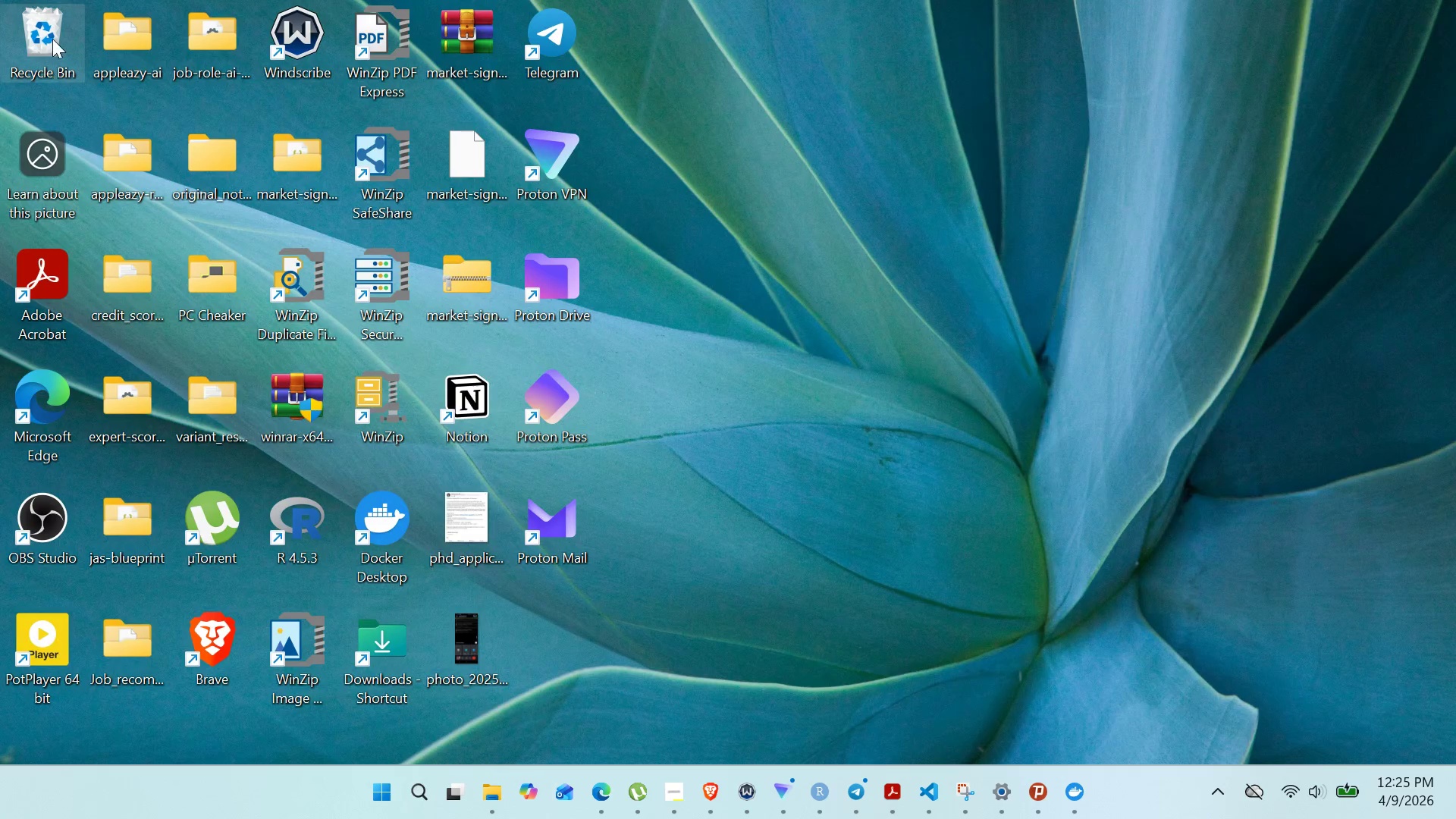 
double_click([52, 39])
 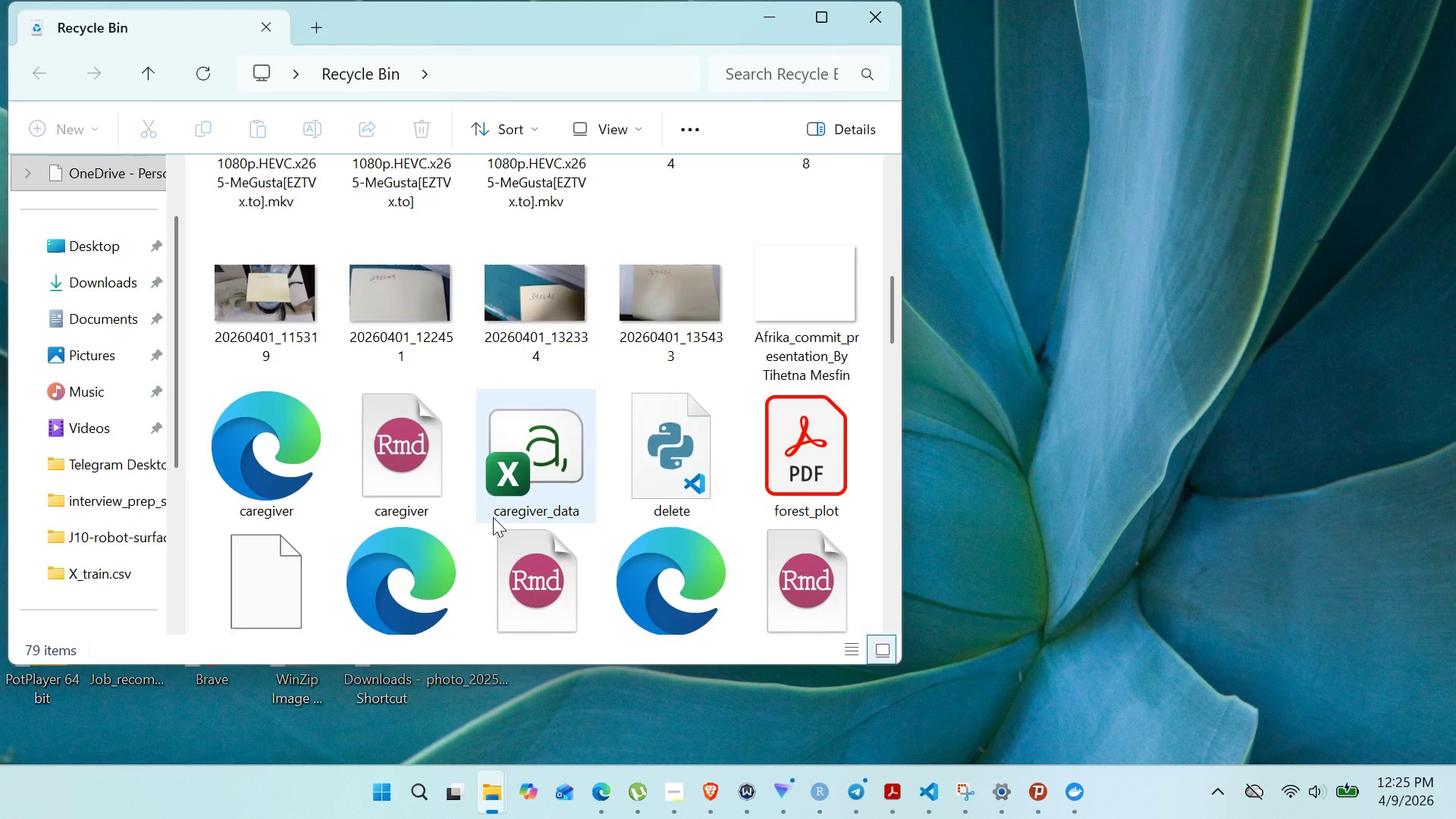 
wait(6.02)
 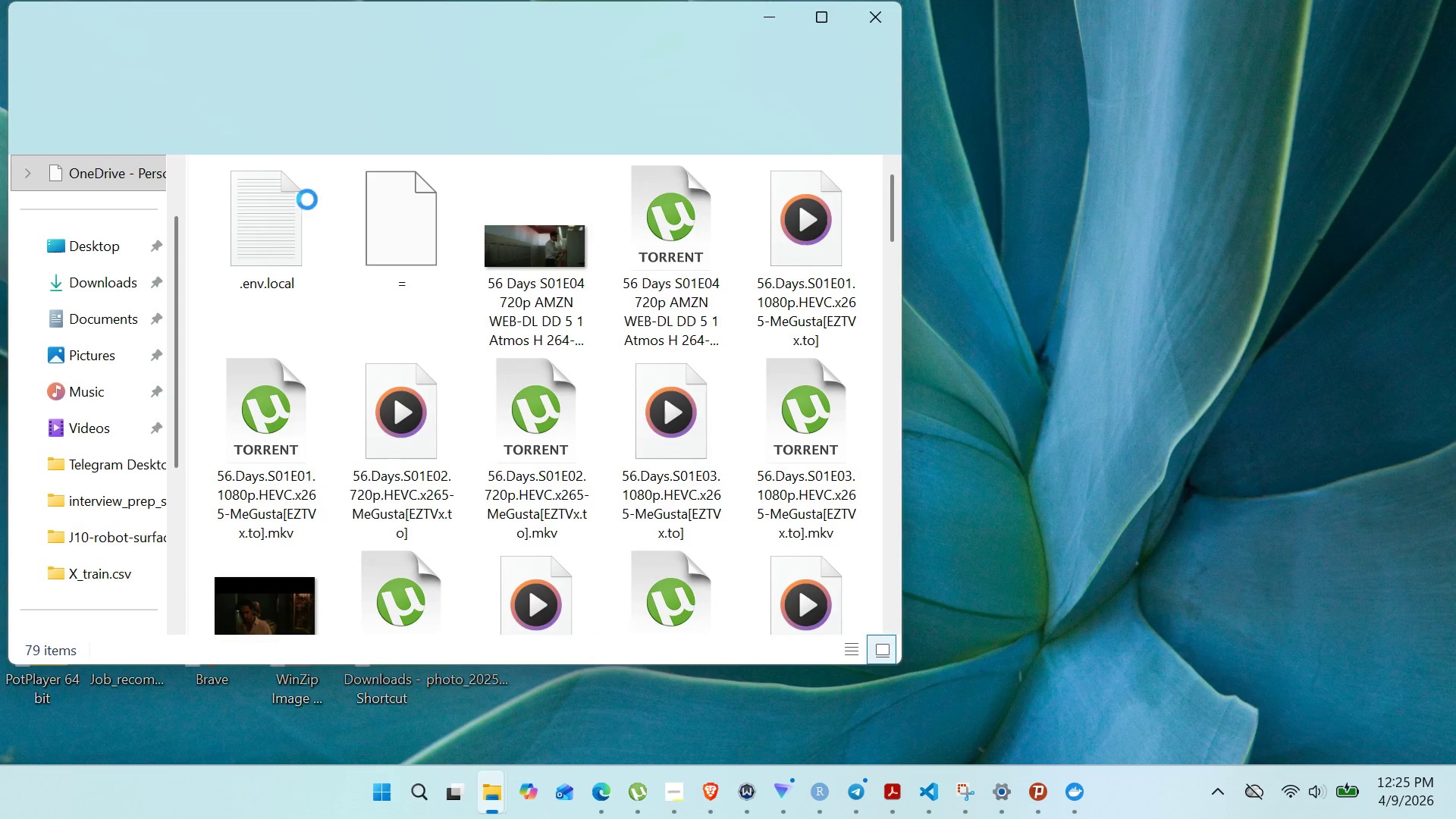 
left_click([397, 491])
 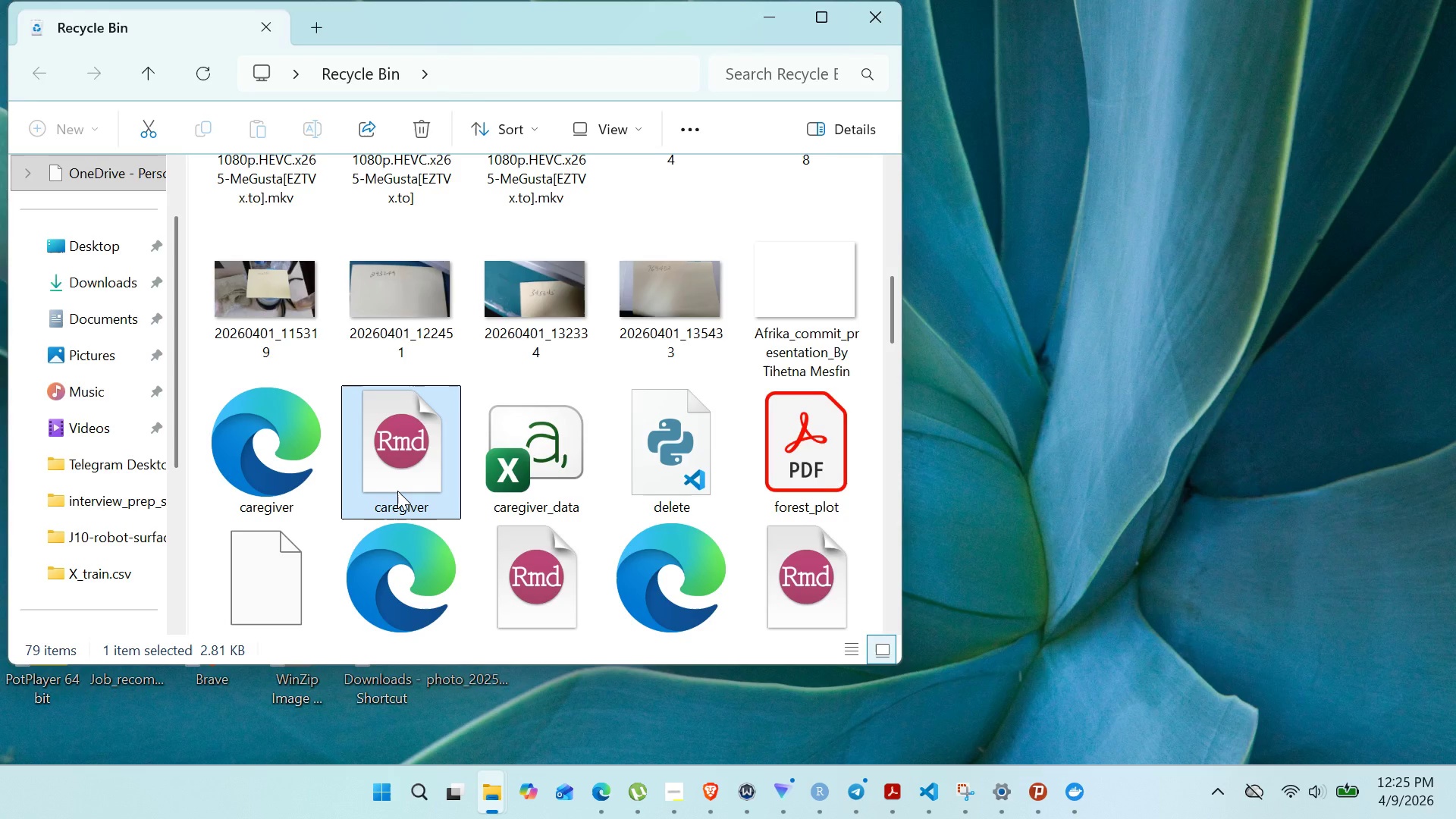 
right_click([397, 491])
 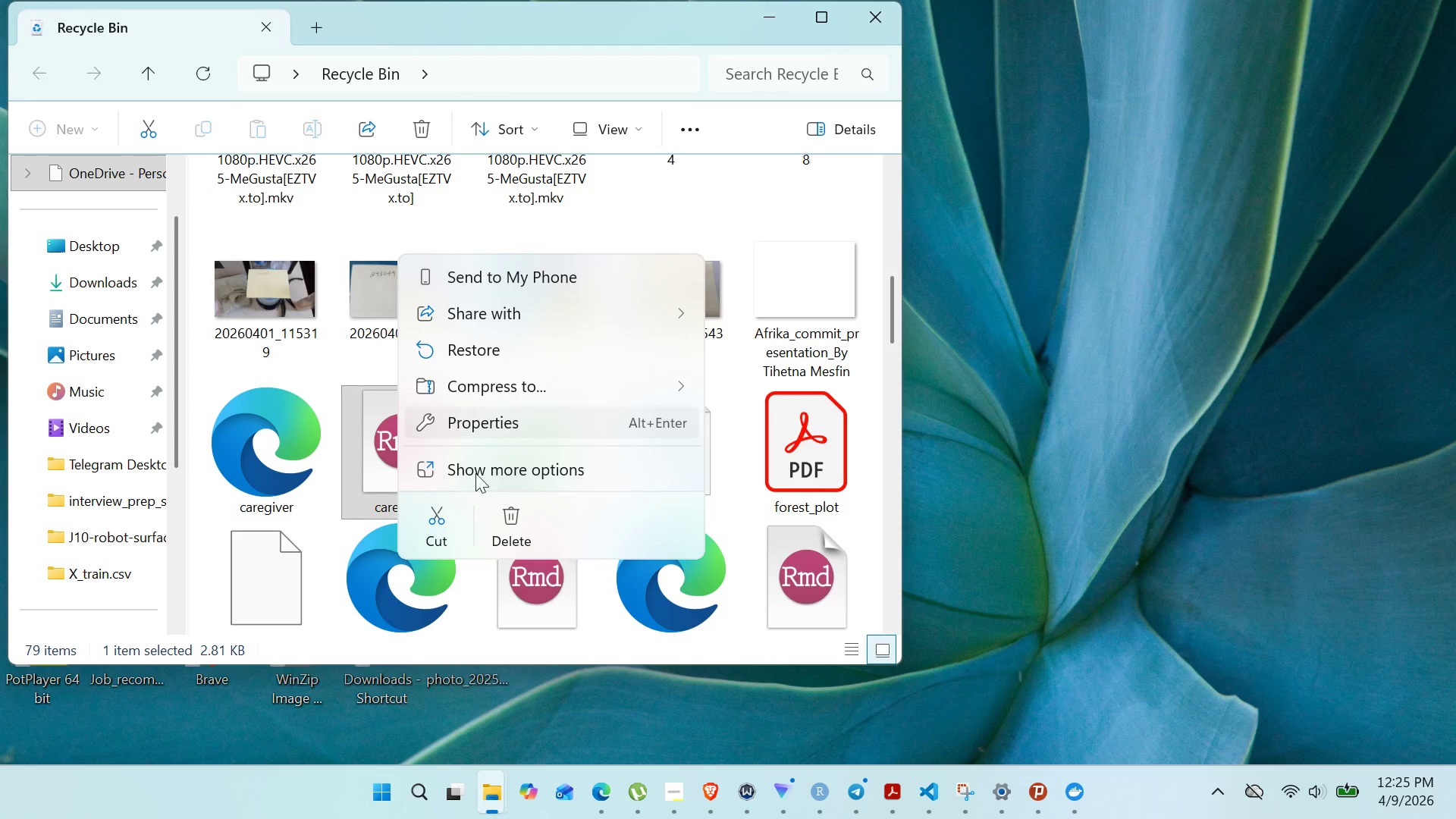 
mouse_move([483, 500])
 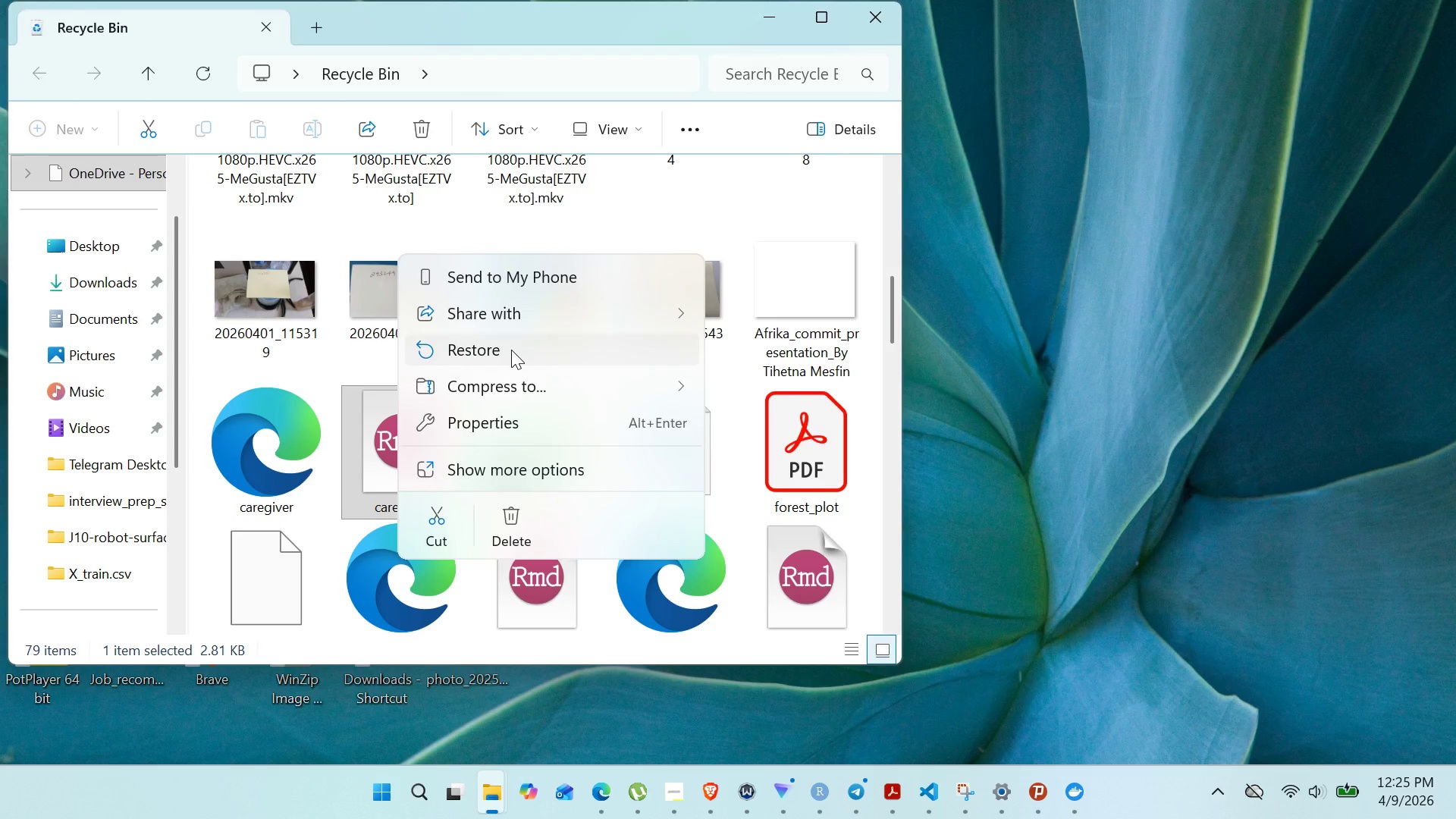 
left_click([511, 350])
 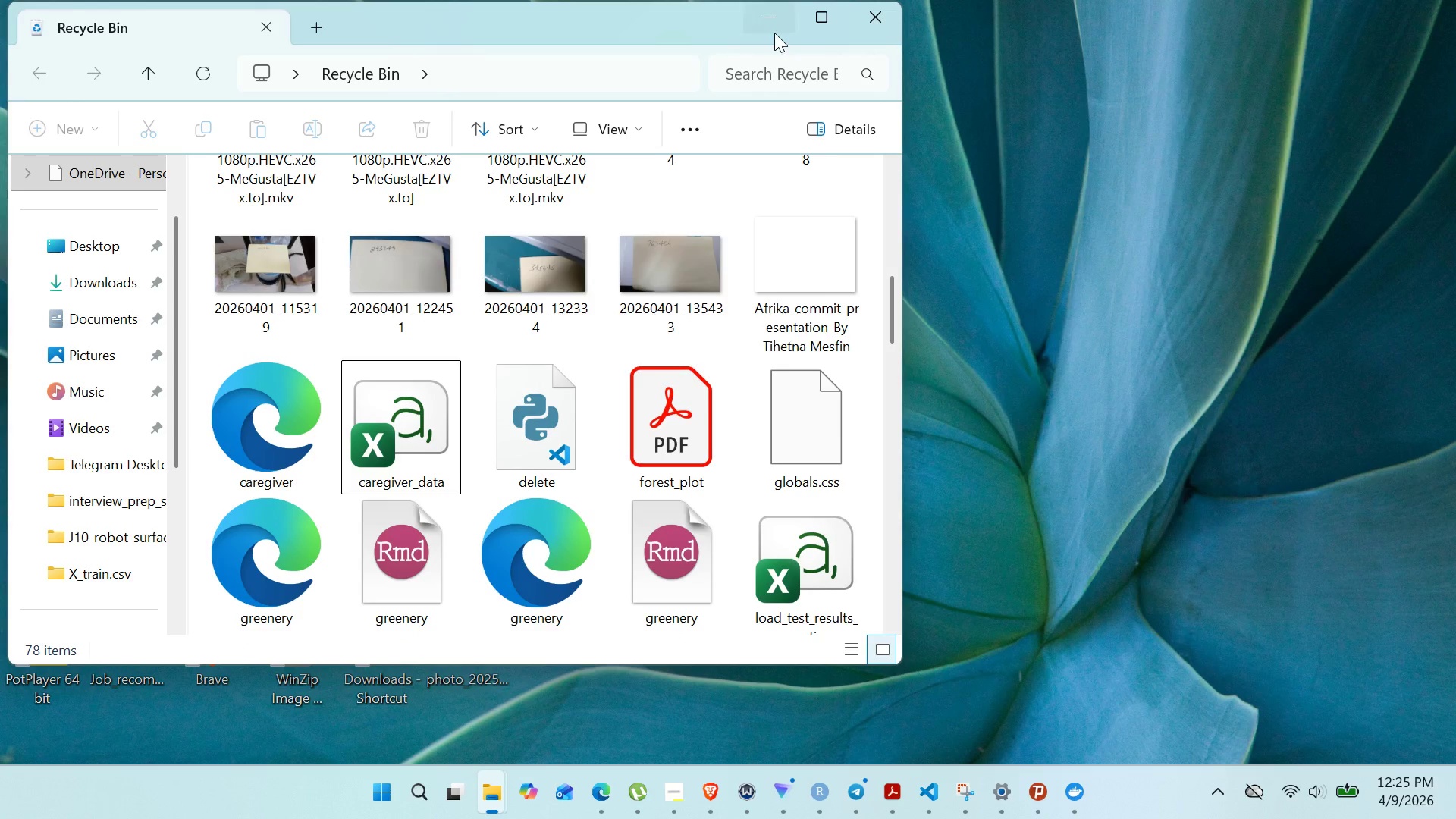 
left_click([777, 27])
 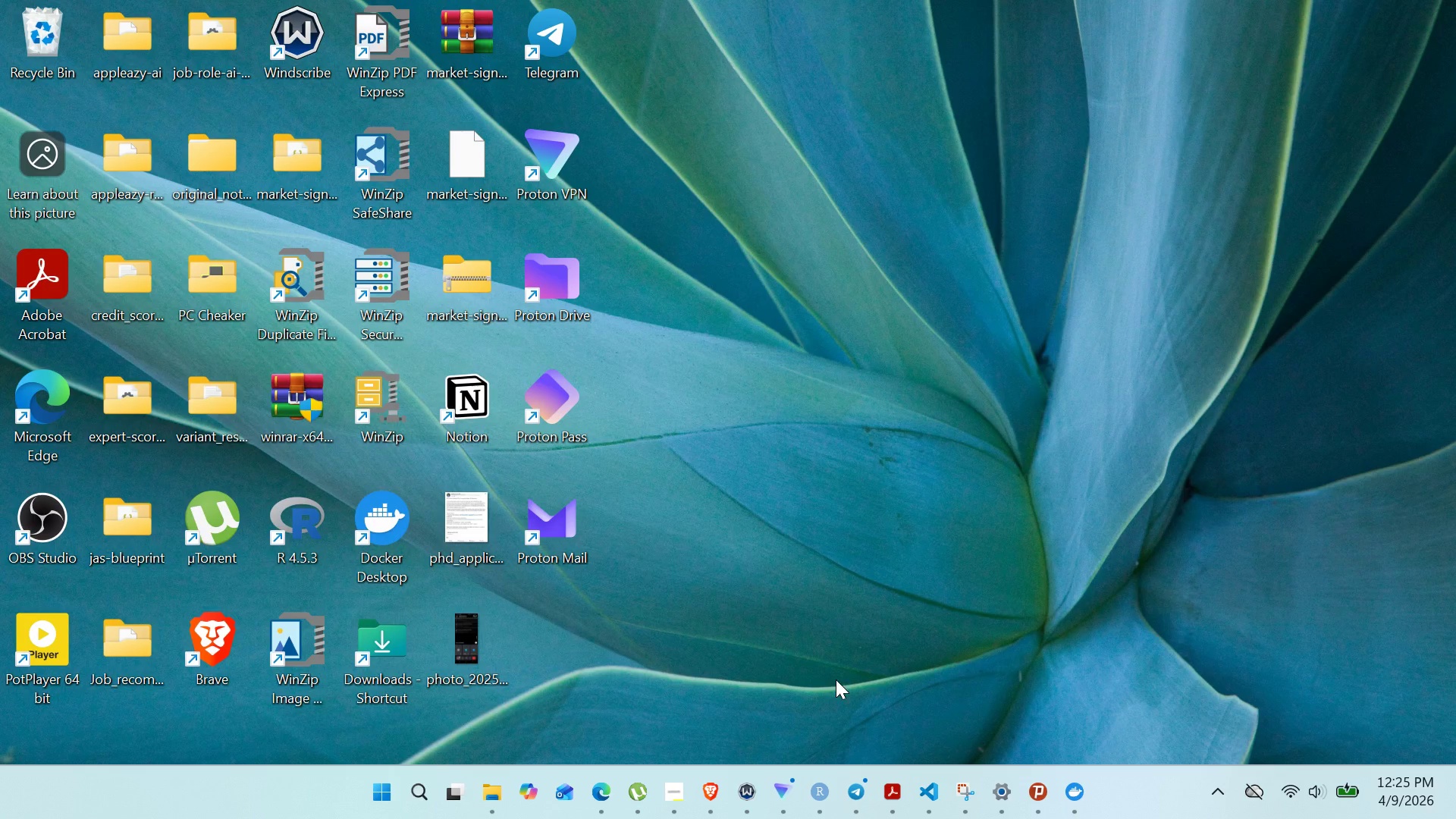 
left_click([831, 816])
 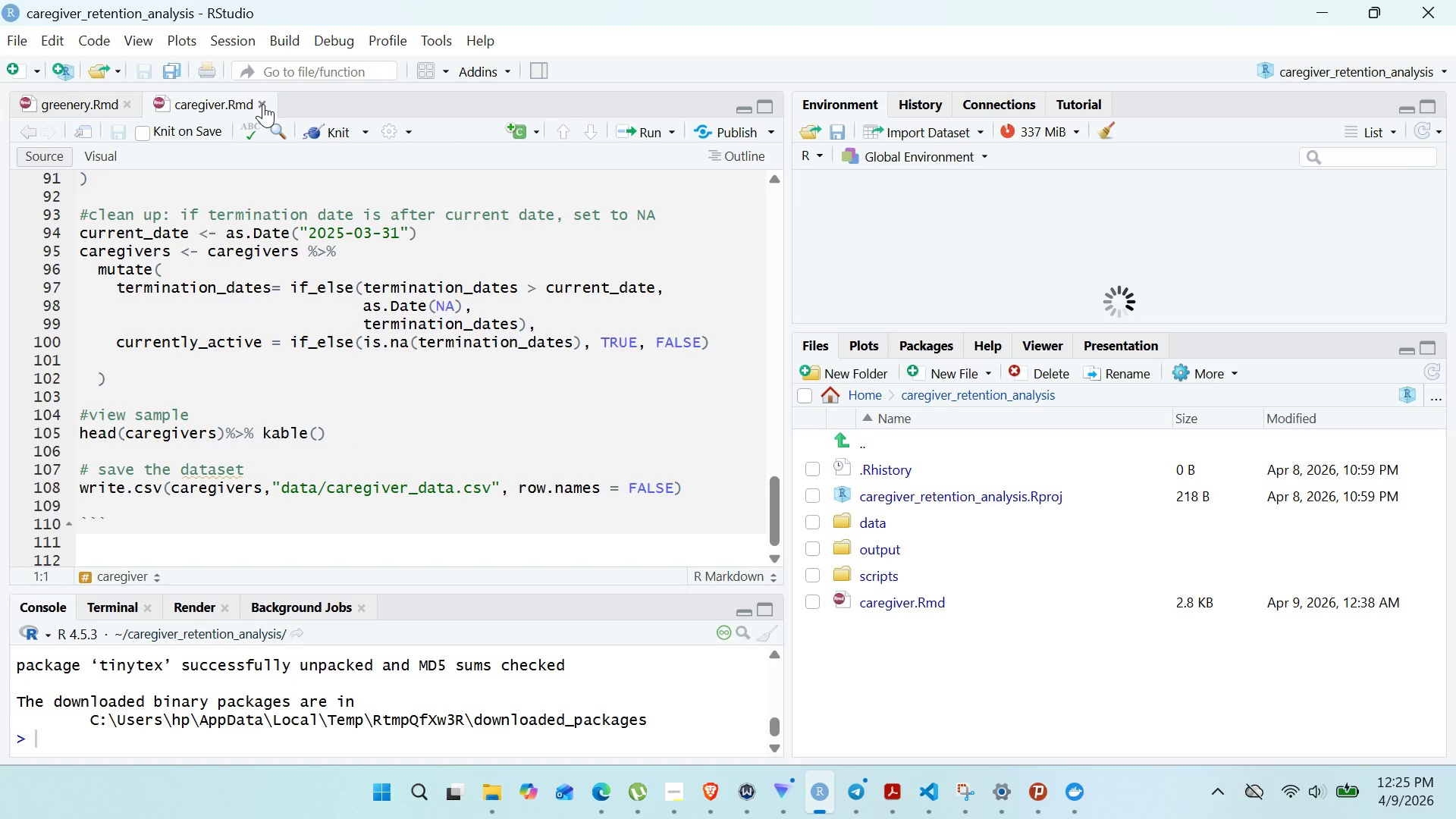 
left_click([263, 104])
 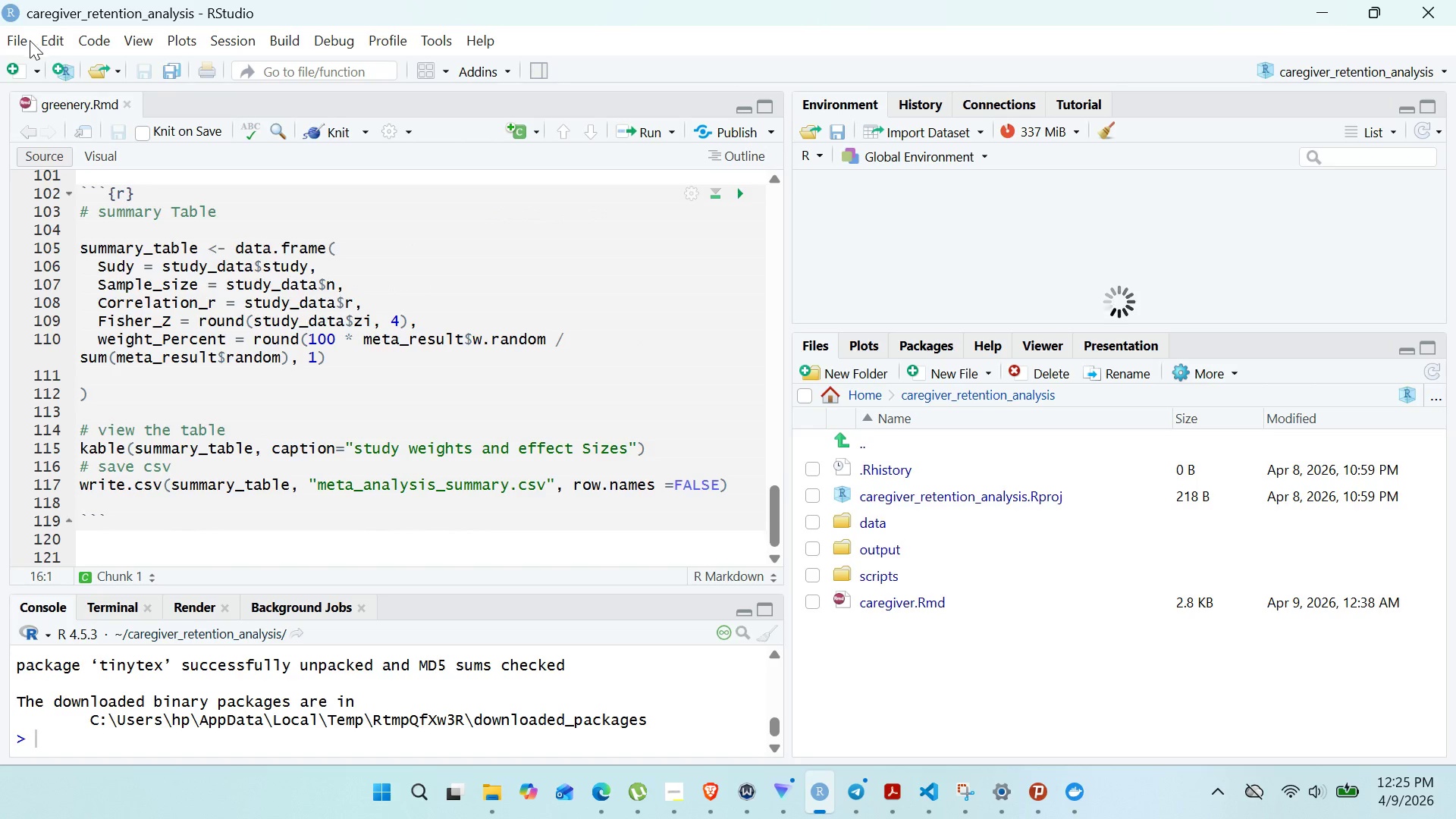 
left_click([30, 40])
 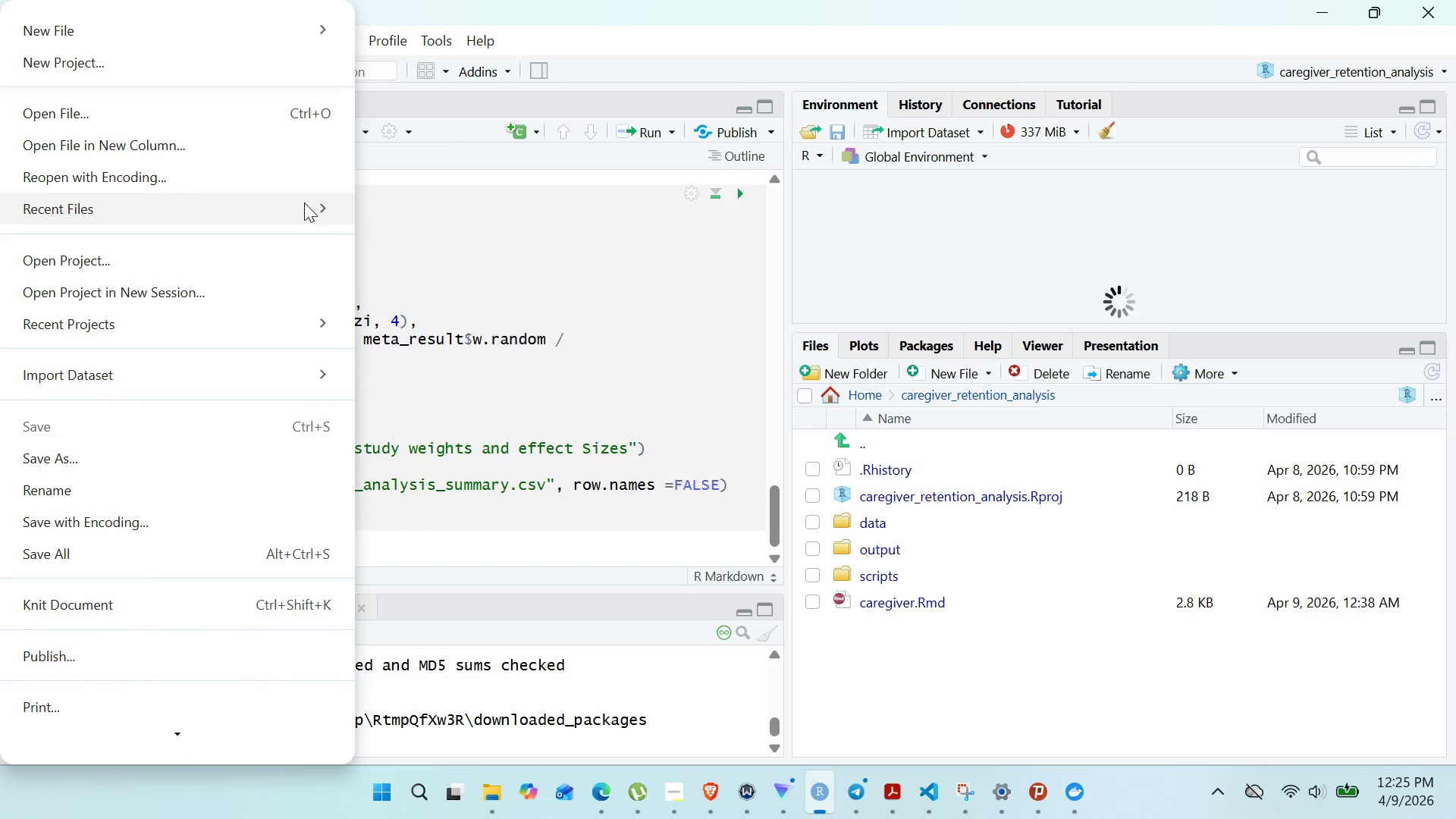 
wait(8.83)
 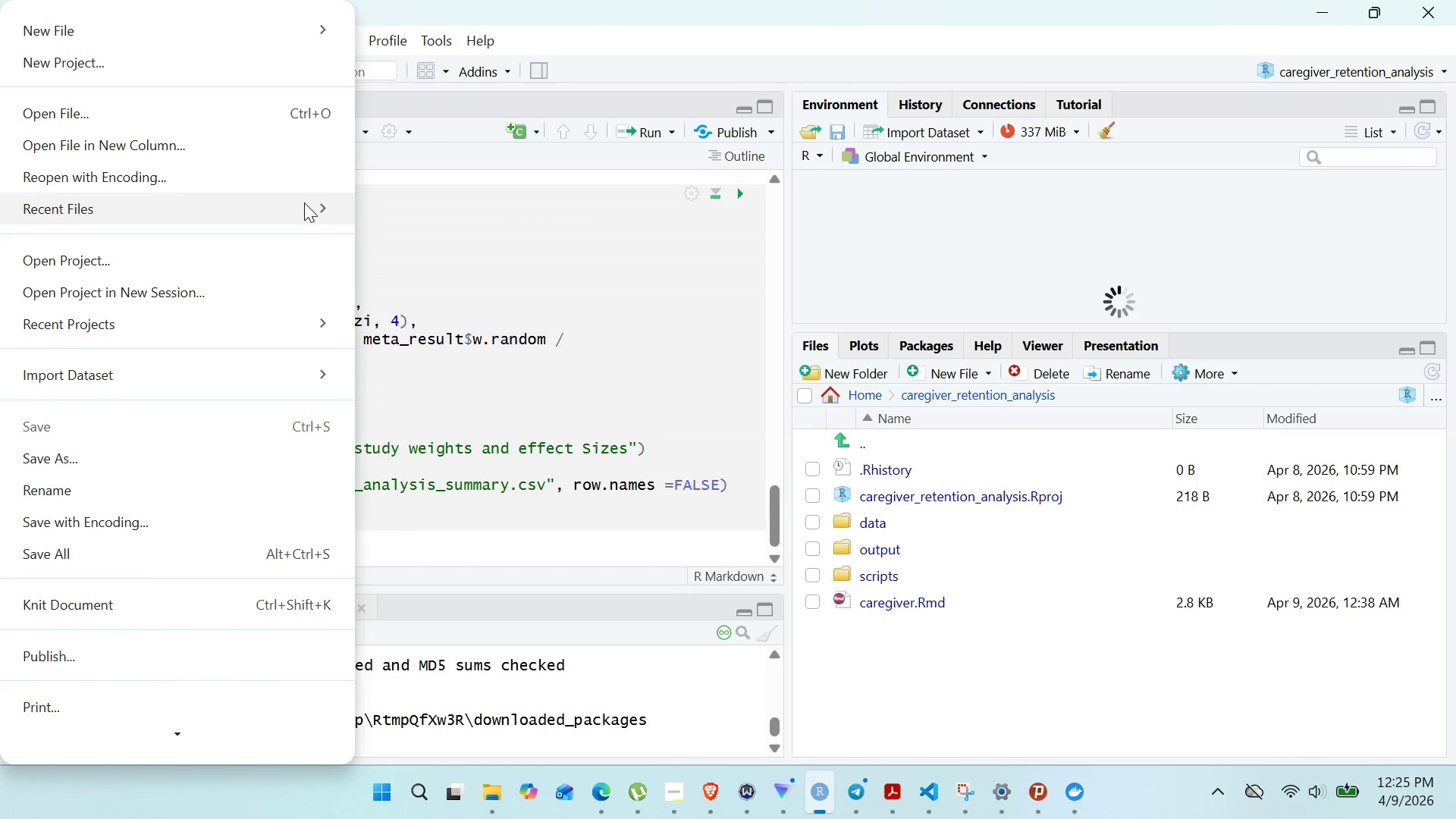 
left_click([407, 237])
 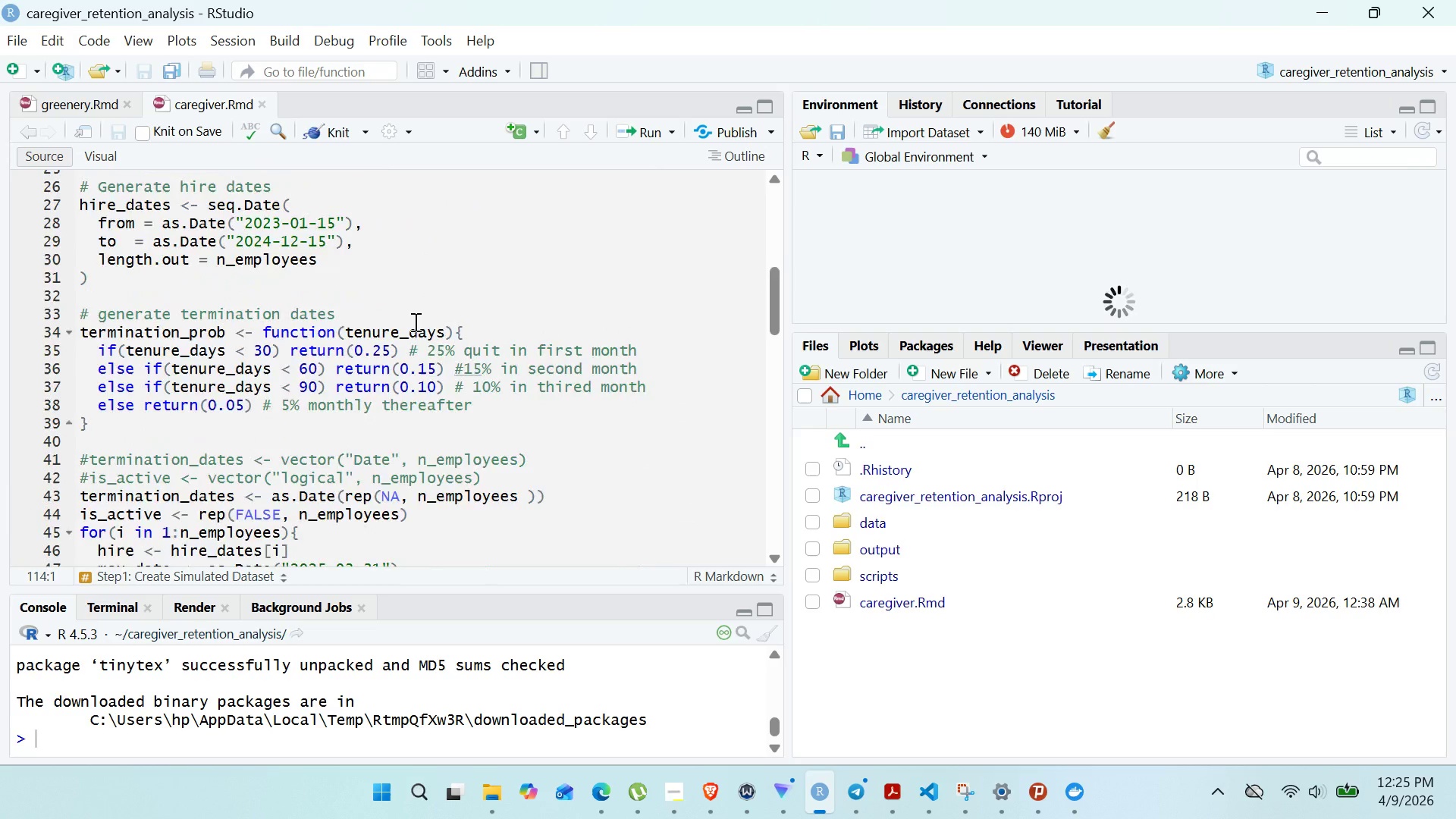 
wait(9.33)
 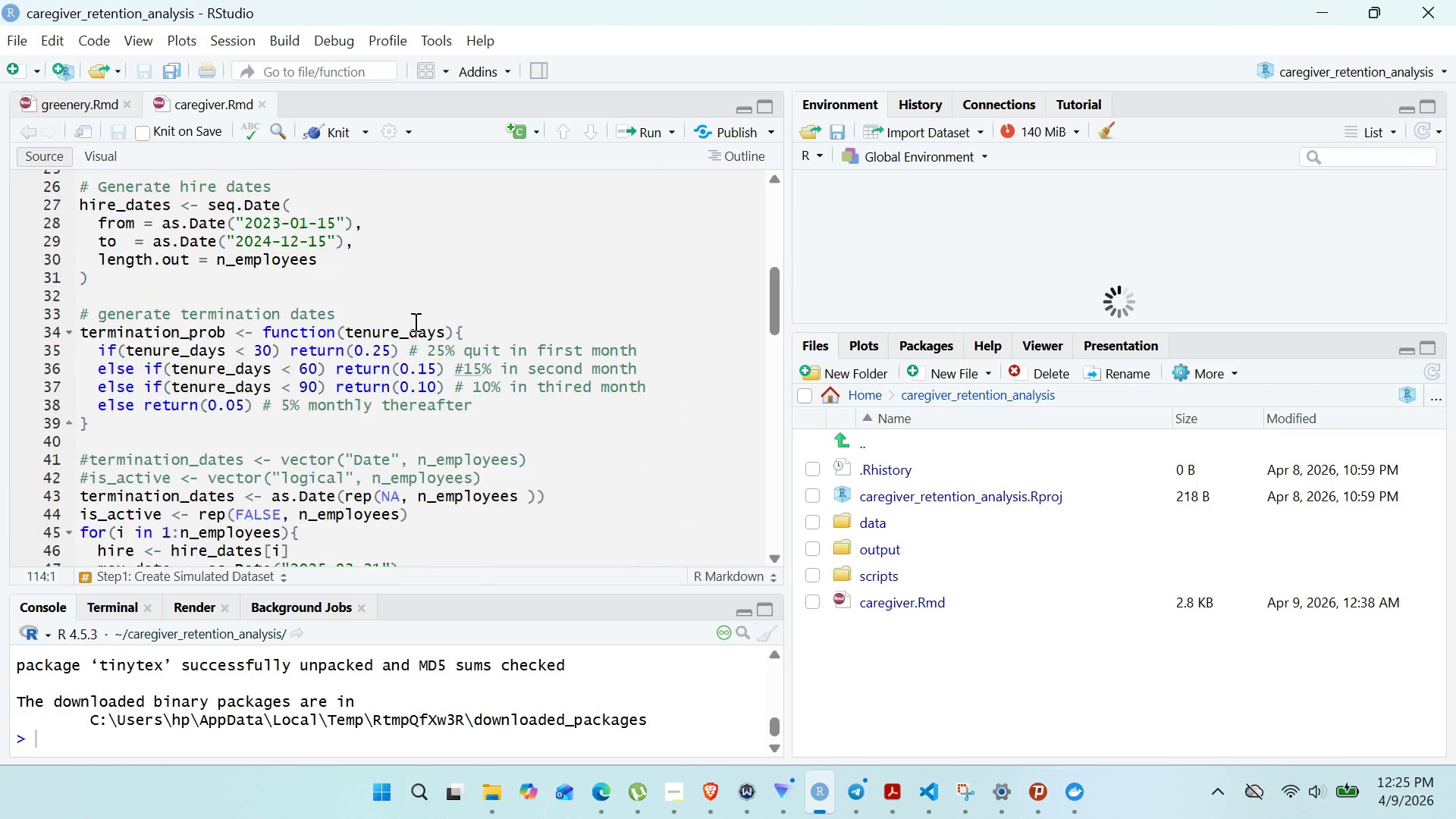 
left_click([17, 30])
 